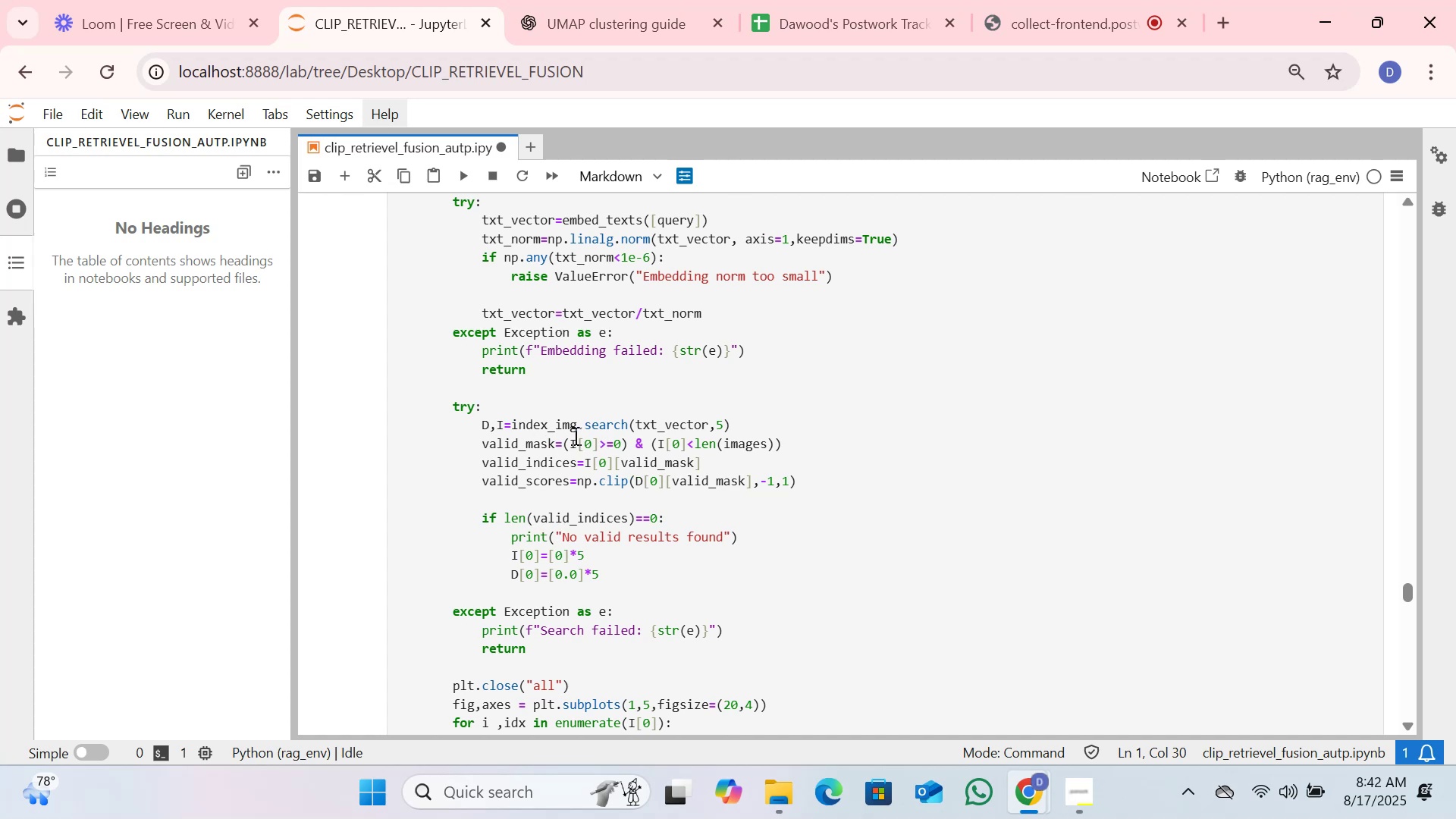 
left_click([1284, 810])
 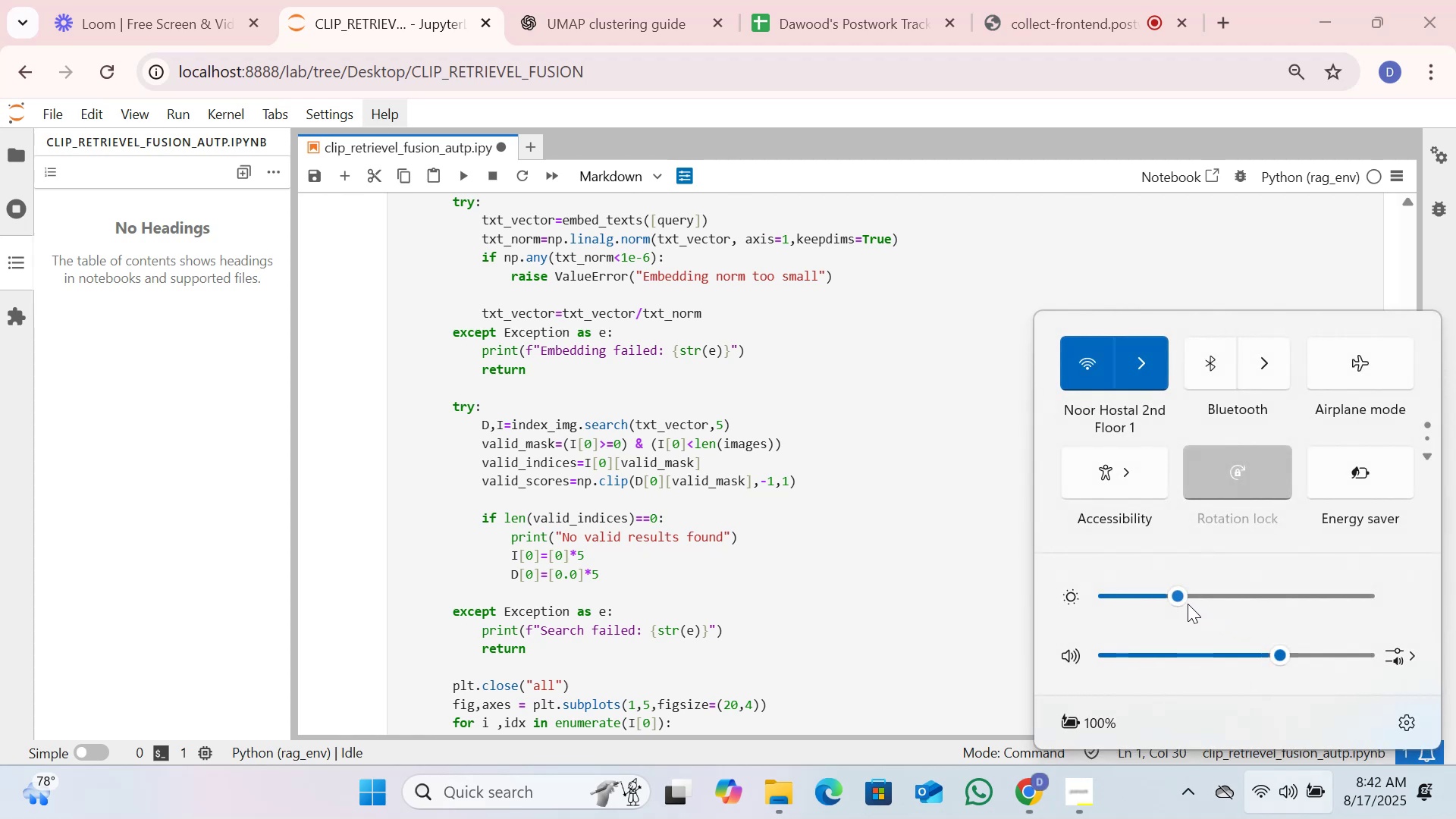 
left_click_drag(start_coordinate=[1173, 597], to_coordinate=[1178, 597])
 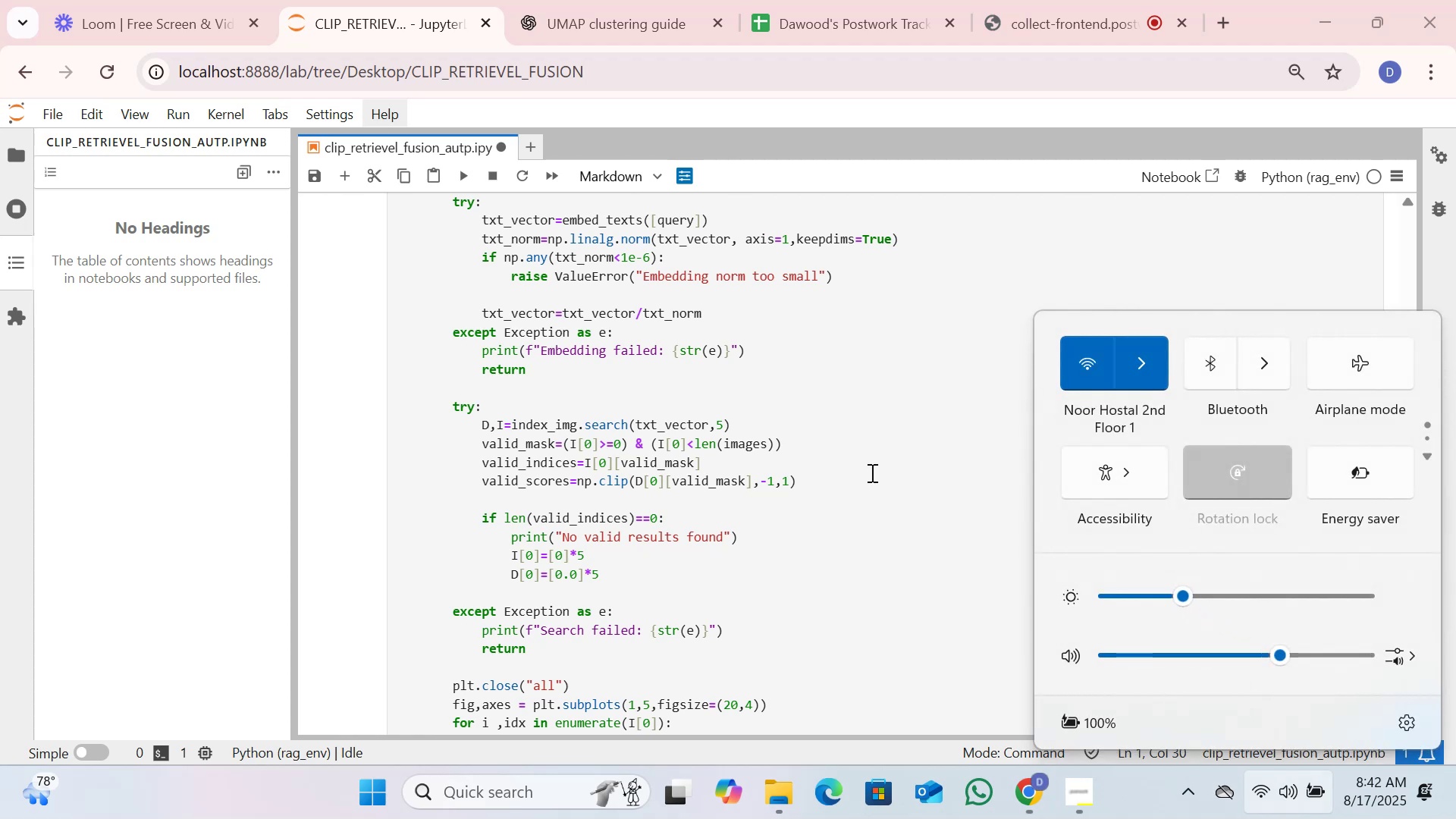 
left_click([871, 472])
 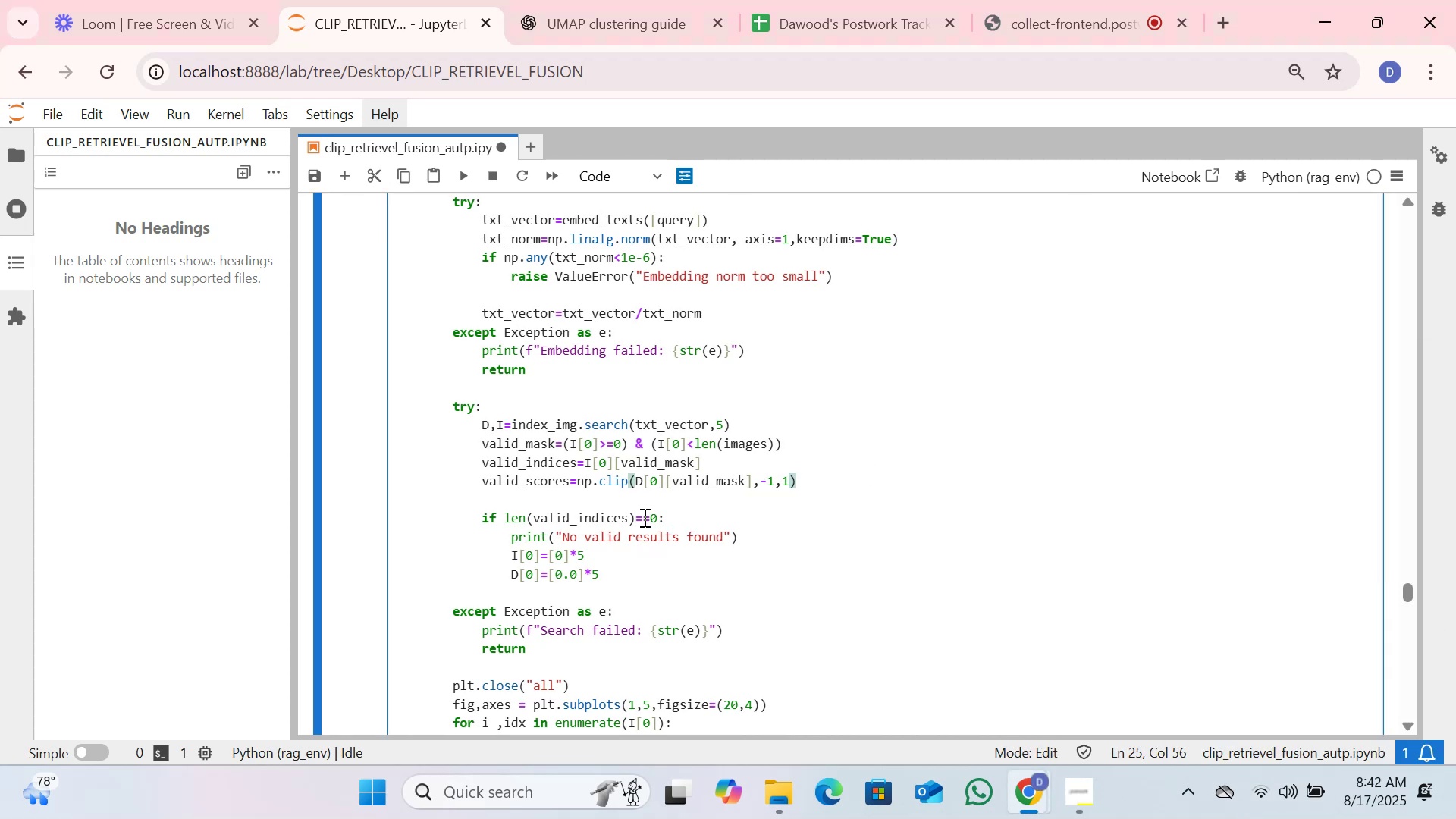 
scroll: coordinate [642, 517], scroll_direction: down, amount: 5.0
 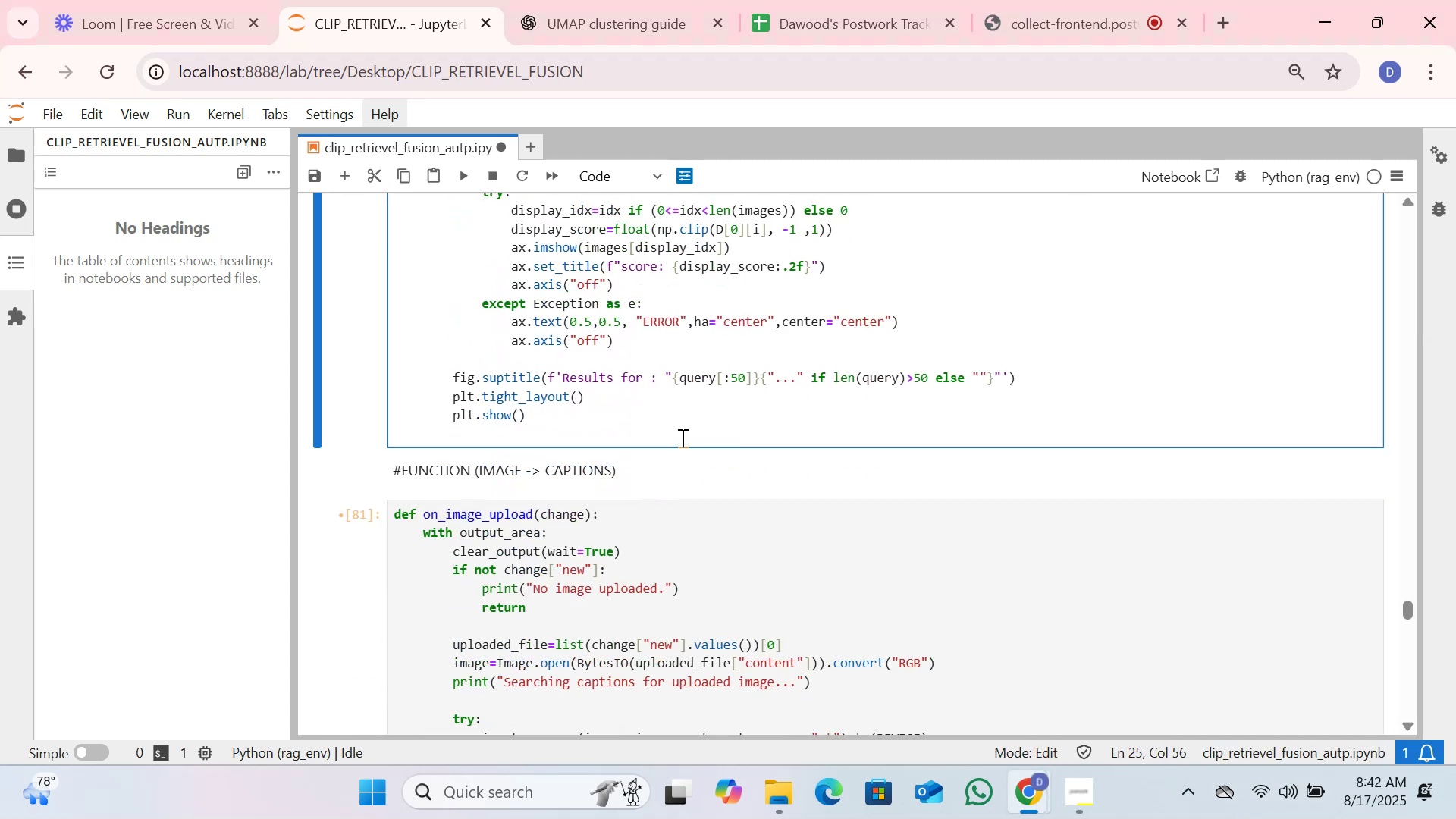 
left_click([686, 435])
 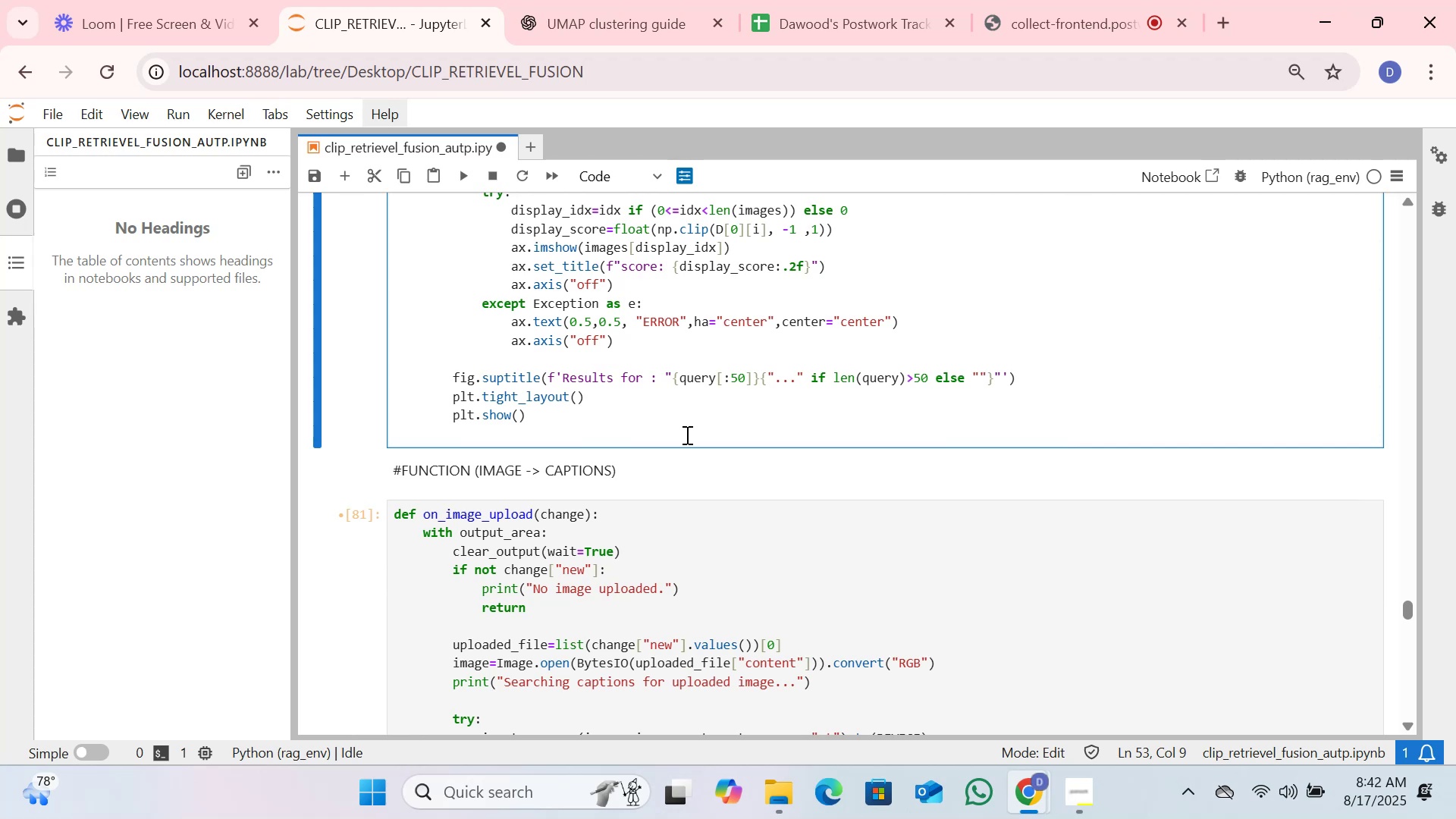 
key(Control+A)
 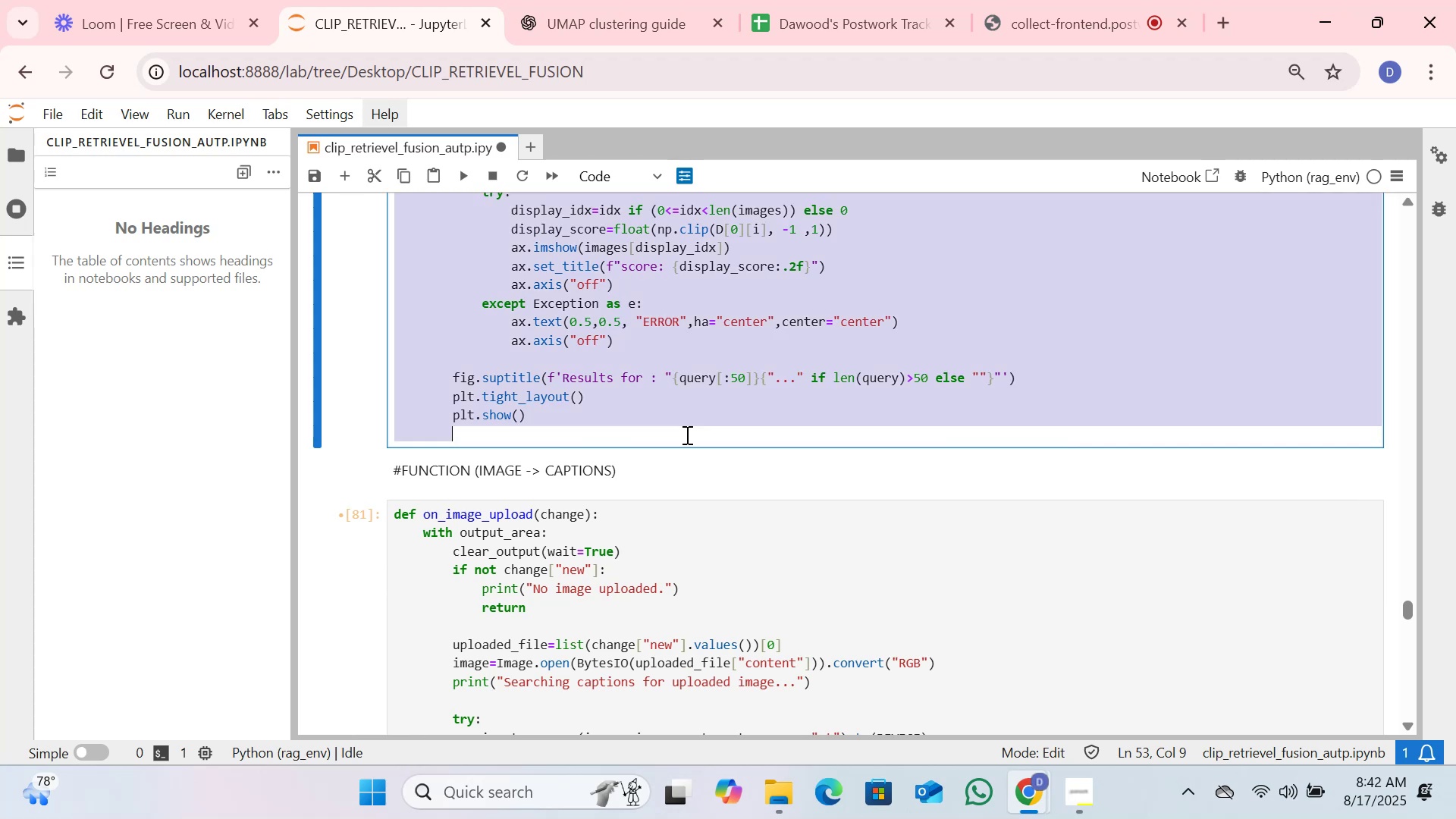 
key(Control+C)
 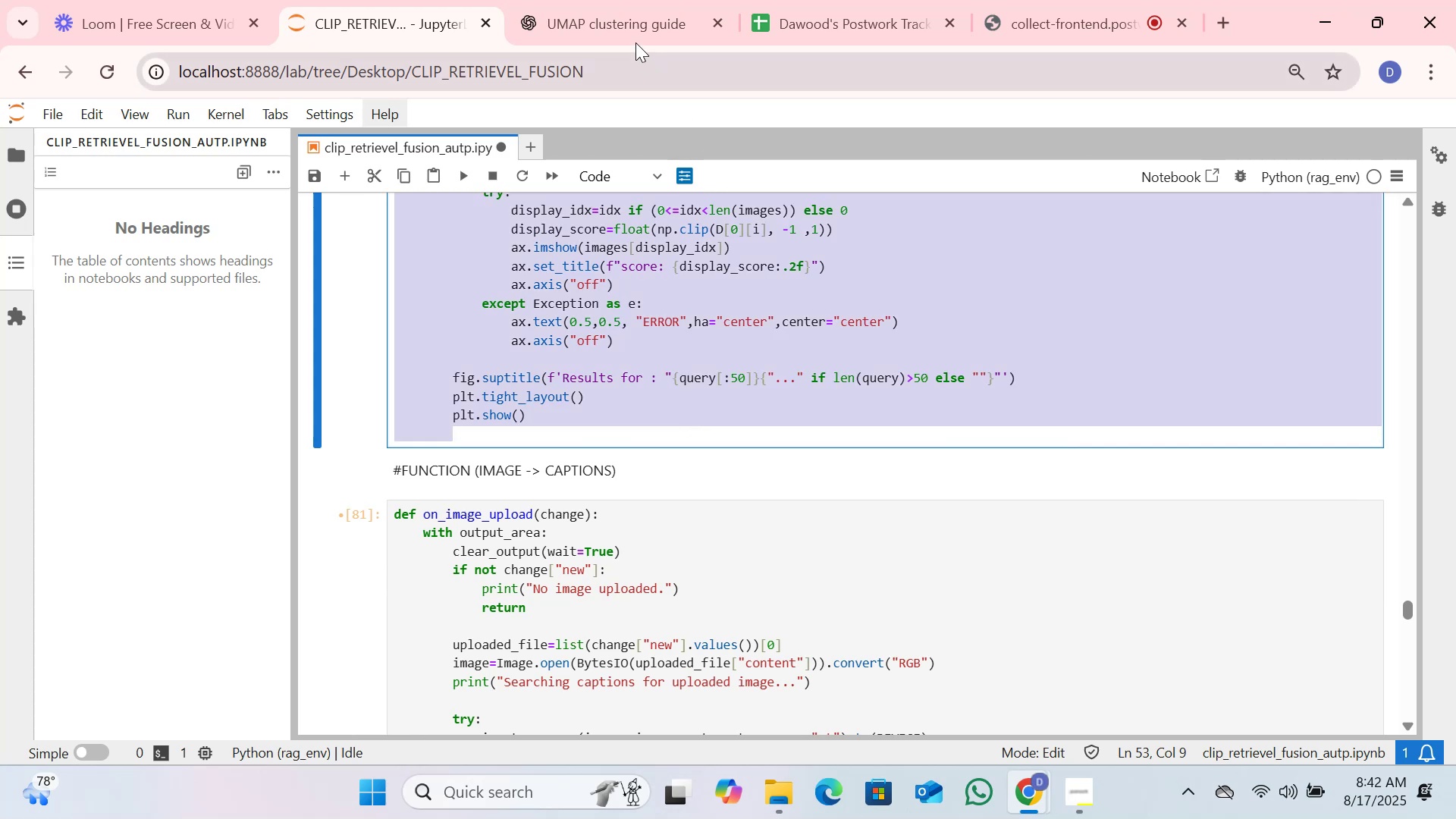 
left_click([617, 0])
 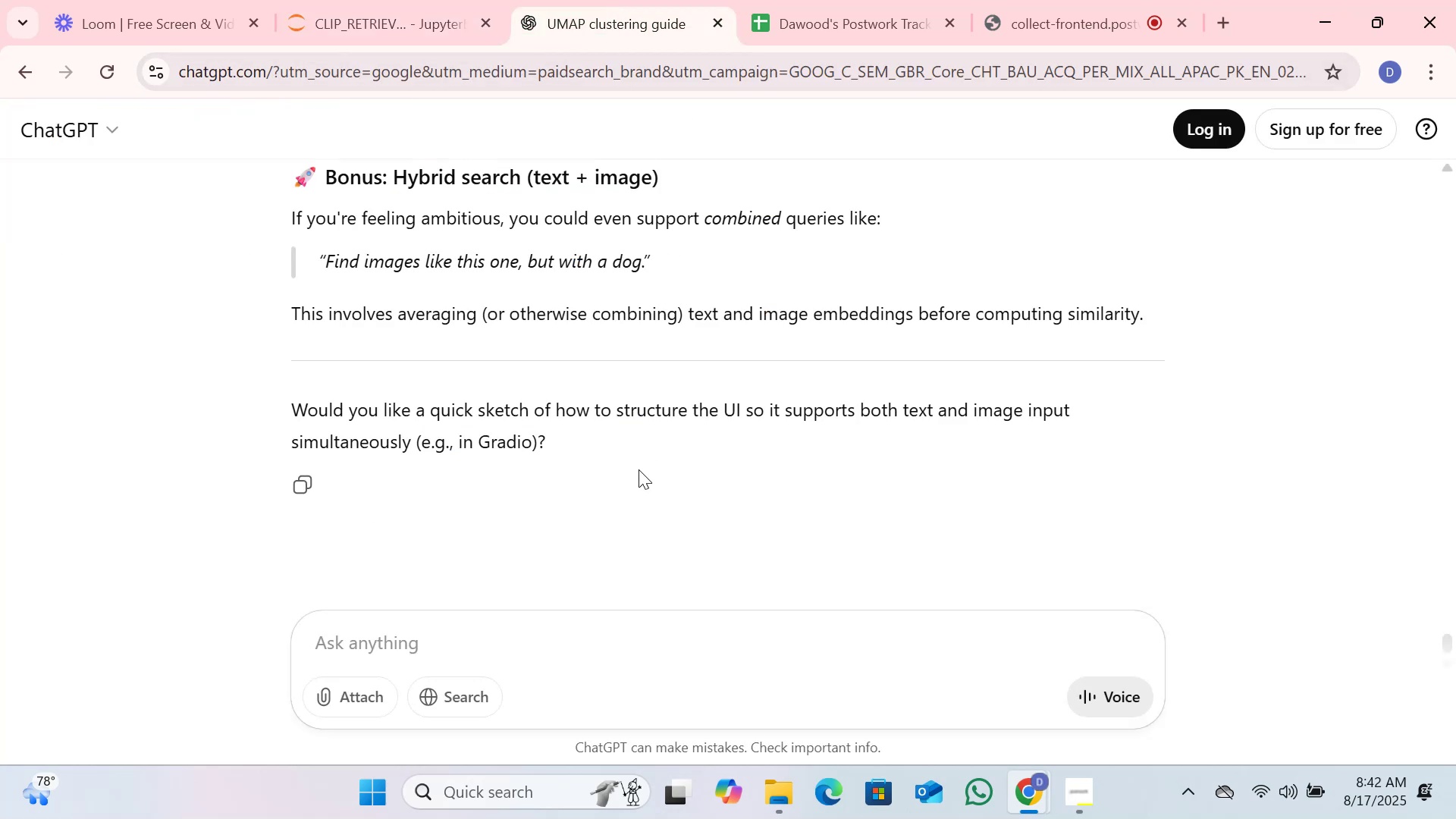 
key(Control+V)
 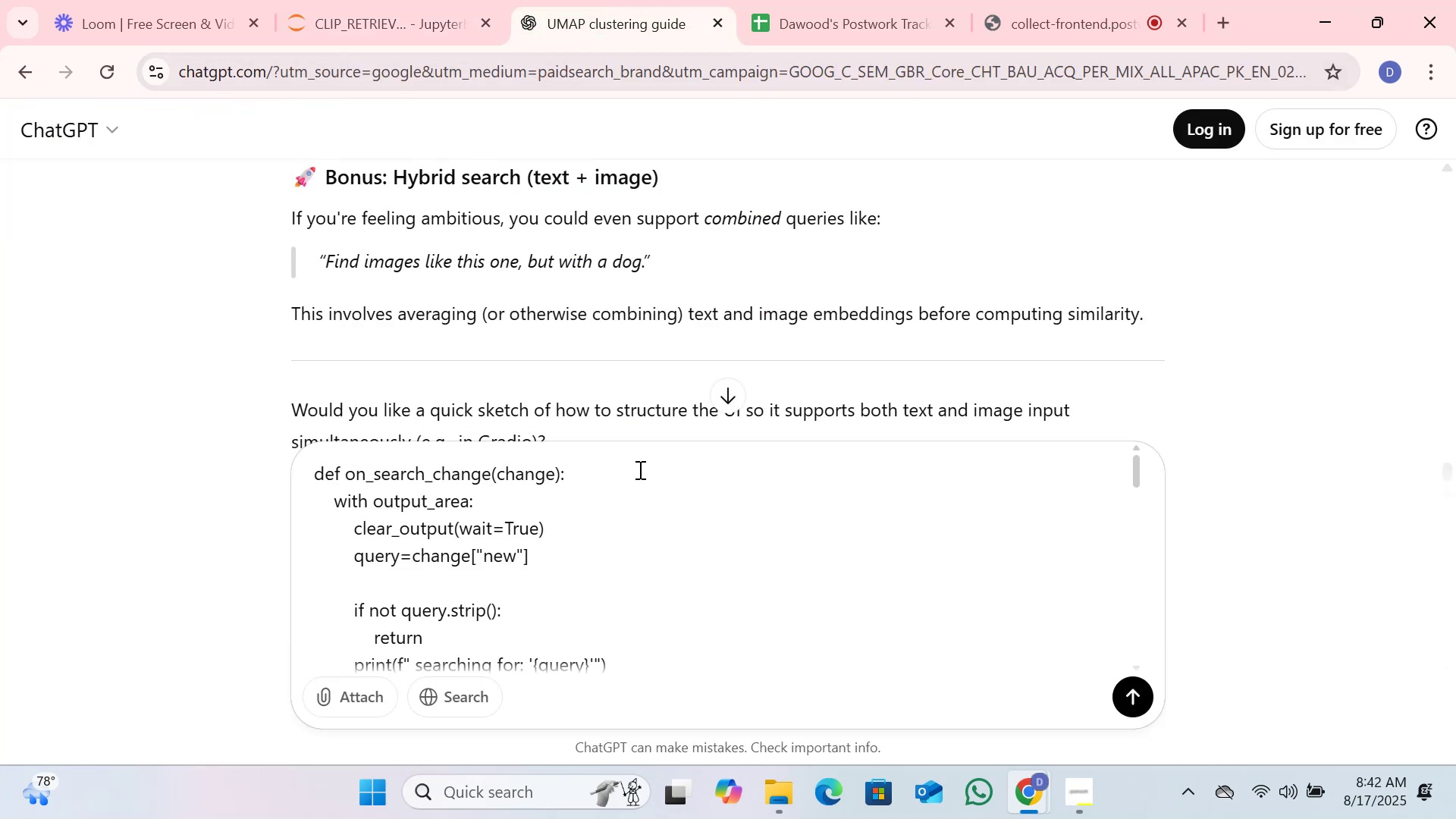 
key(Shift+ShiftRight)
 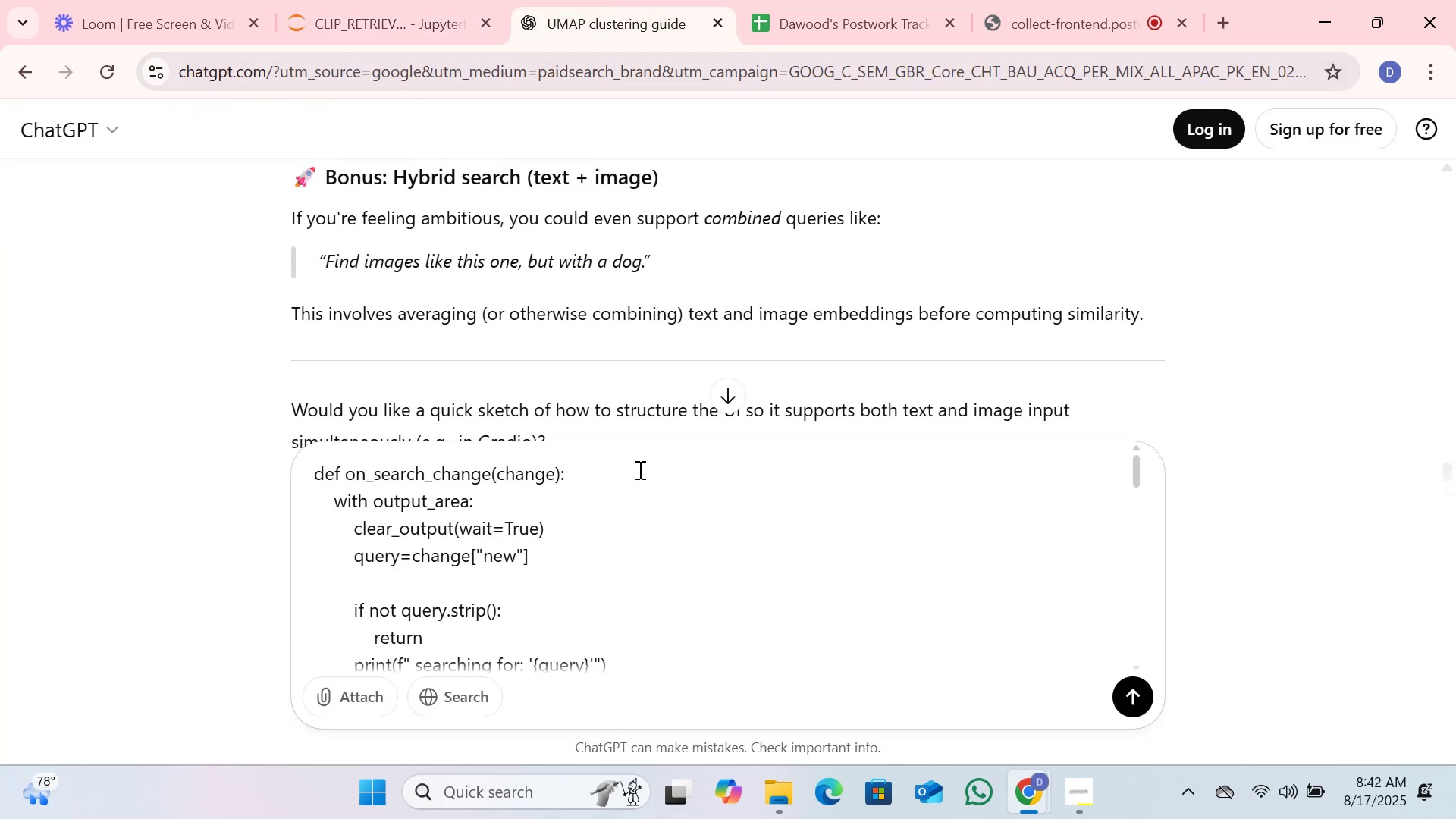 
key(Shift+Enter)
 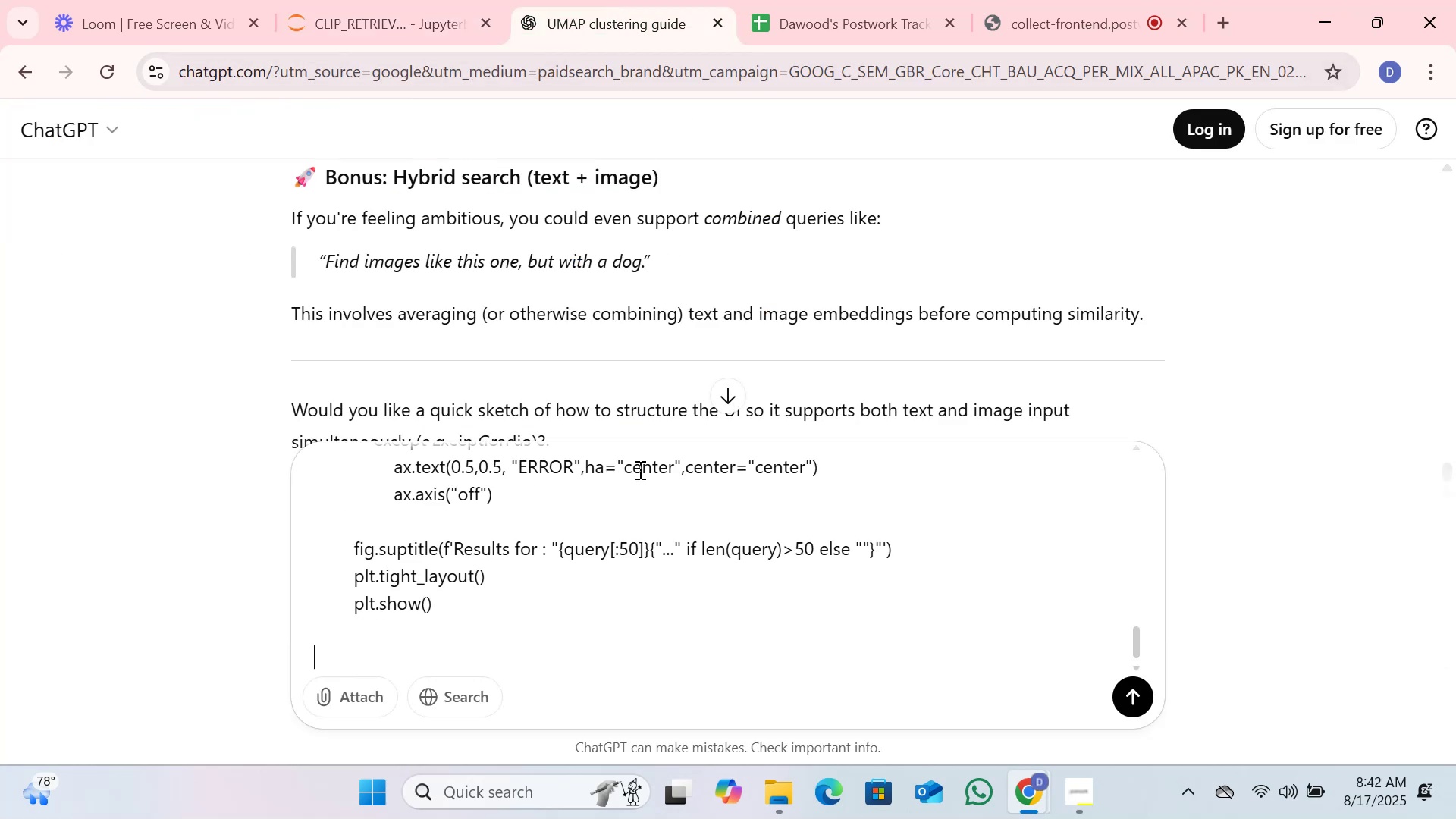 
key(Shift+Enter)
 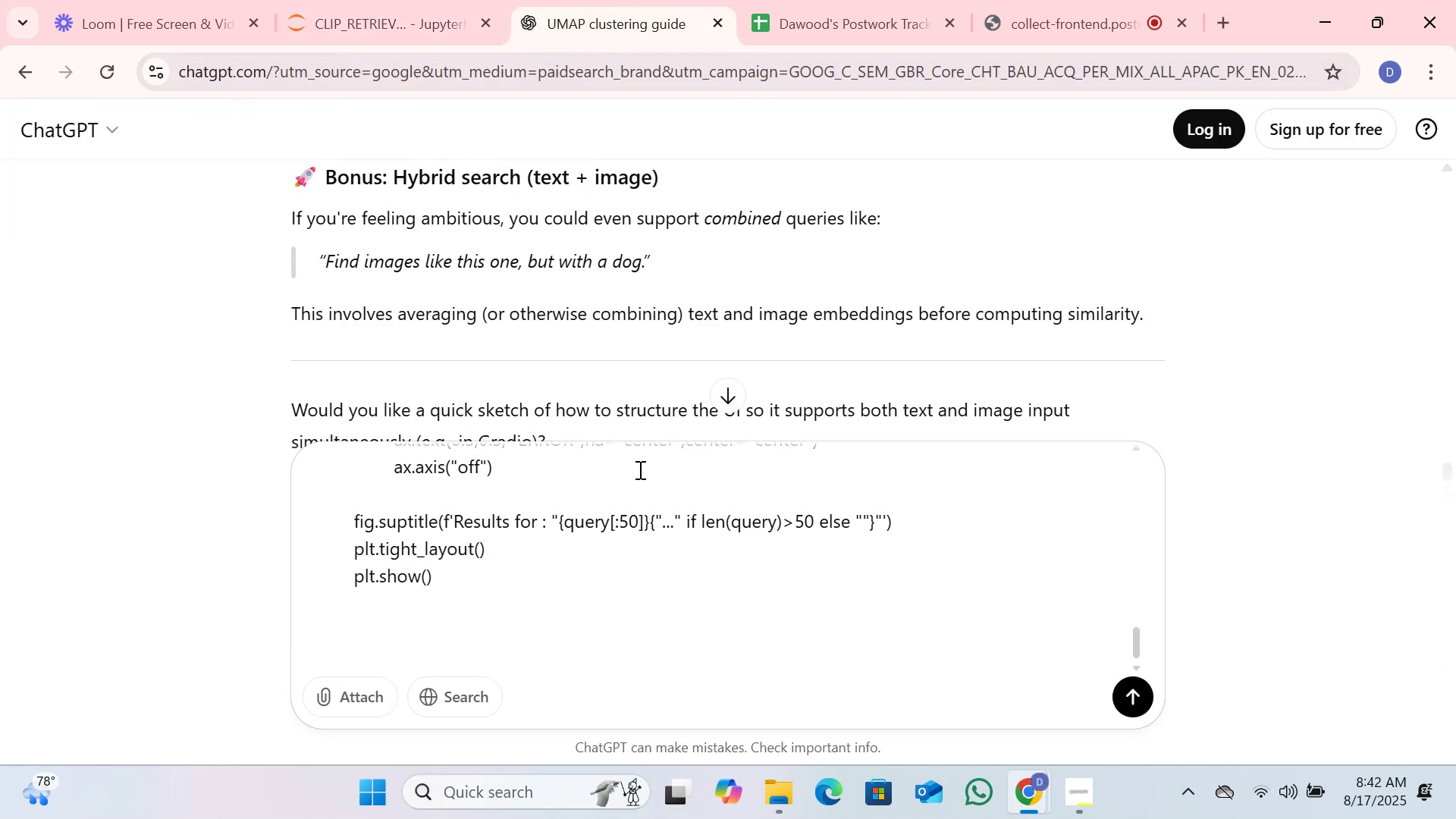 
type(tell me about this code\)
key(Backspace)
 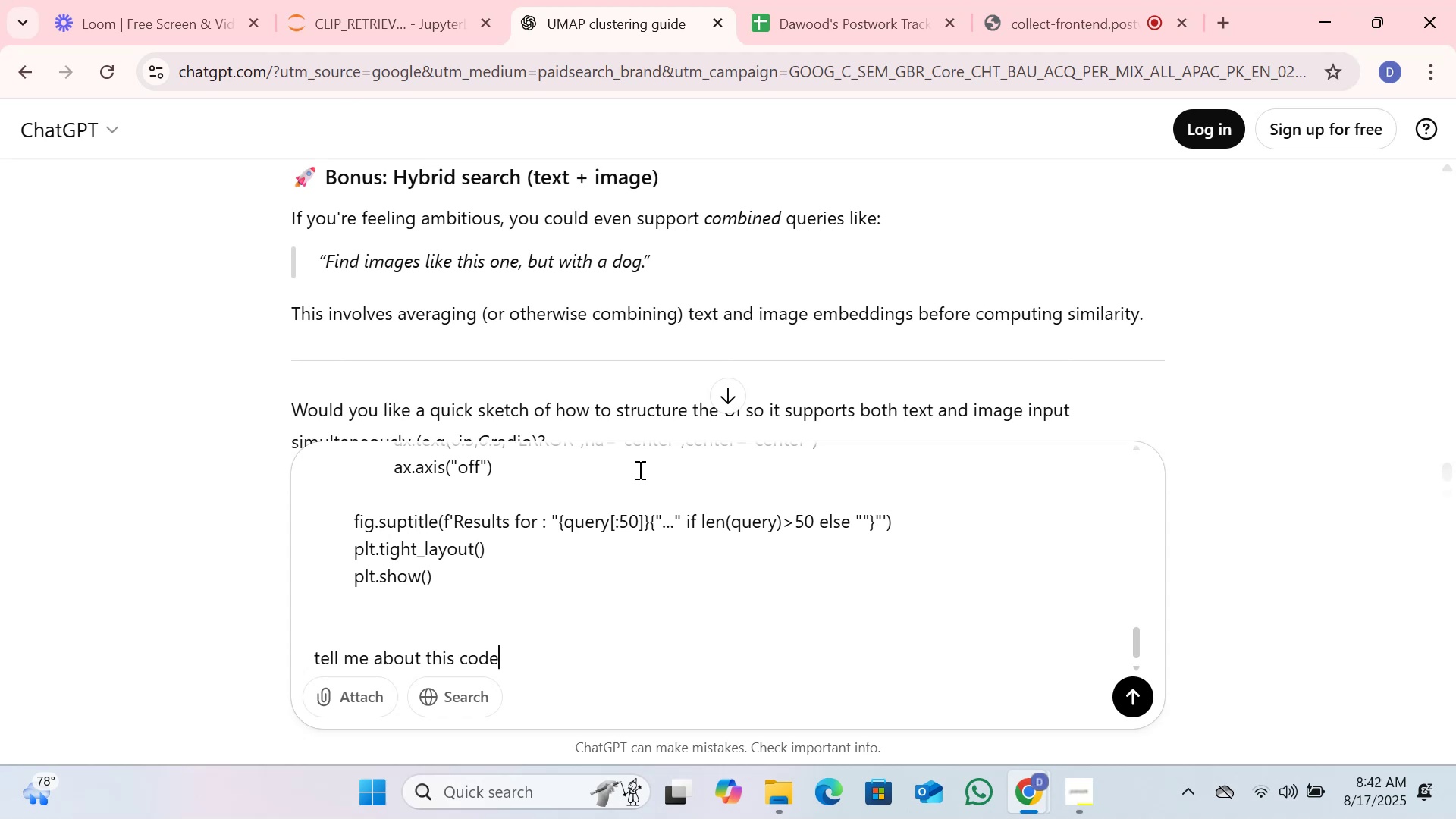 
key(Enter)
 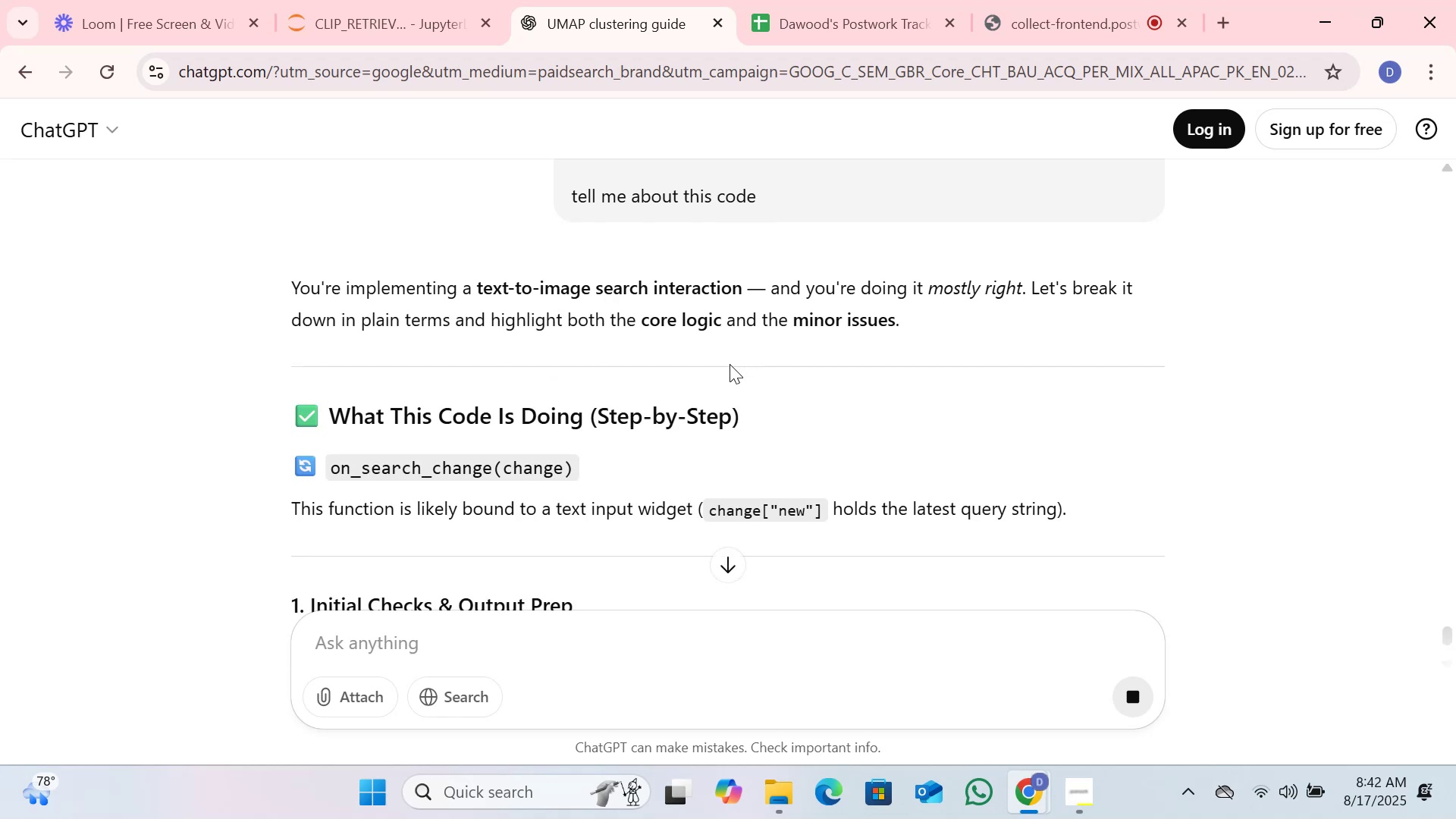 
wait(7.43)
 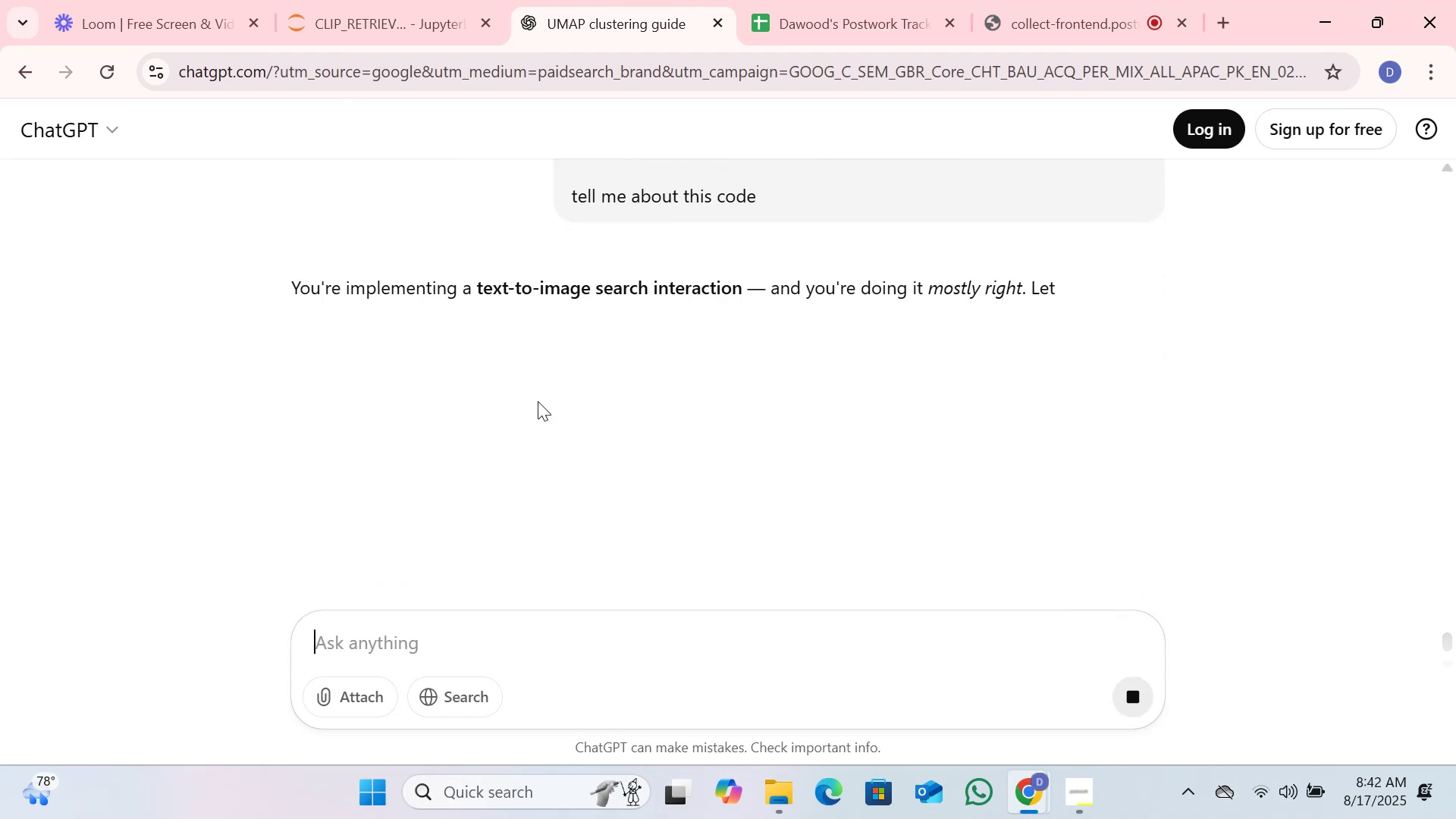 
scroll: coordinate [482, 441], scroll_direction: down, amount: 2.0
 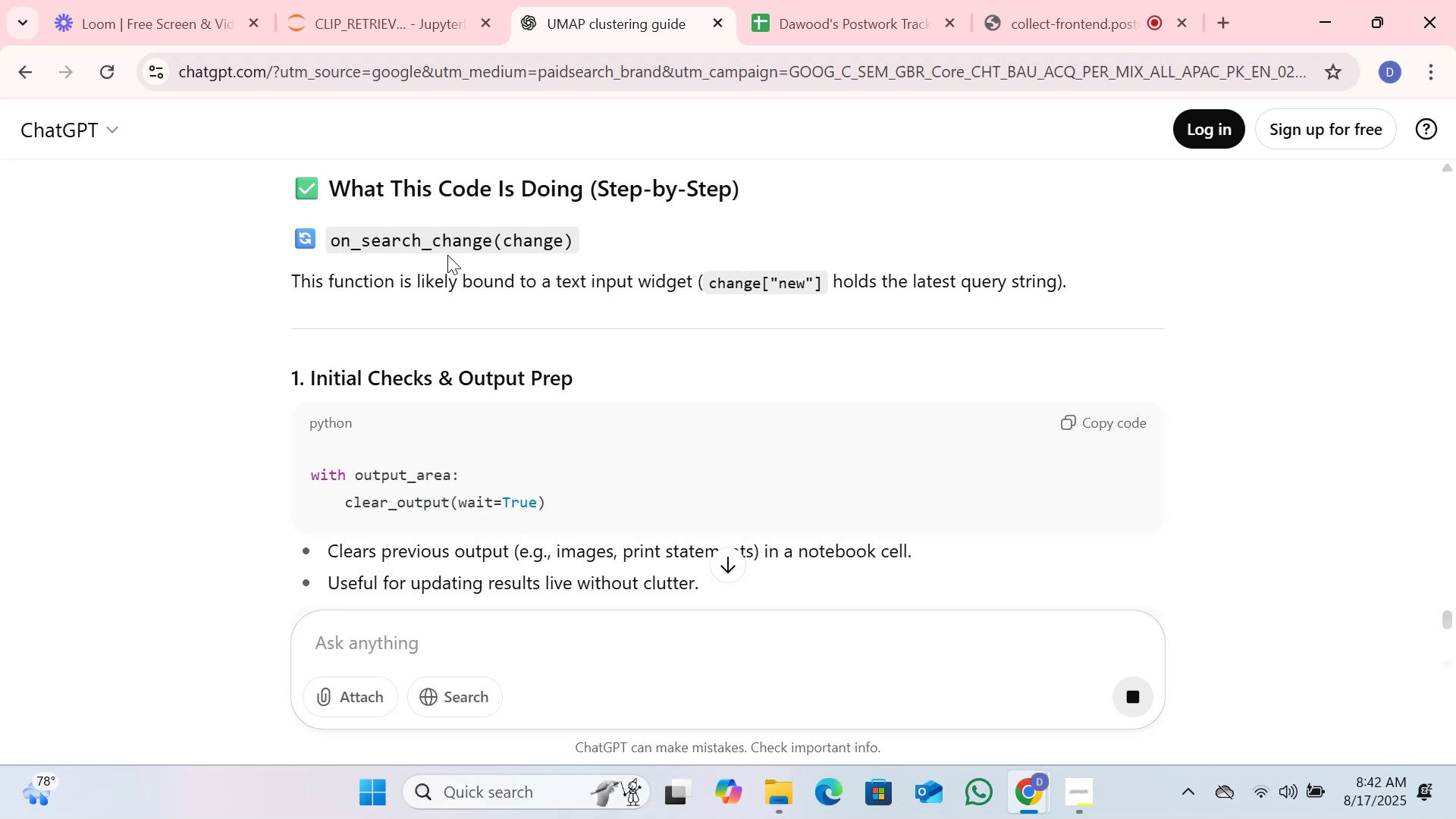 
wait(7.02)
 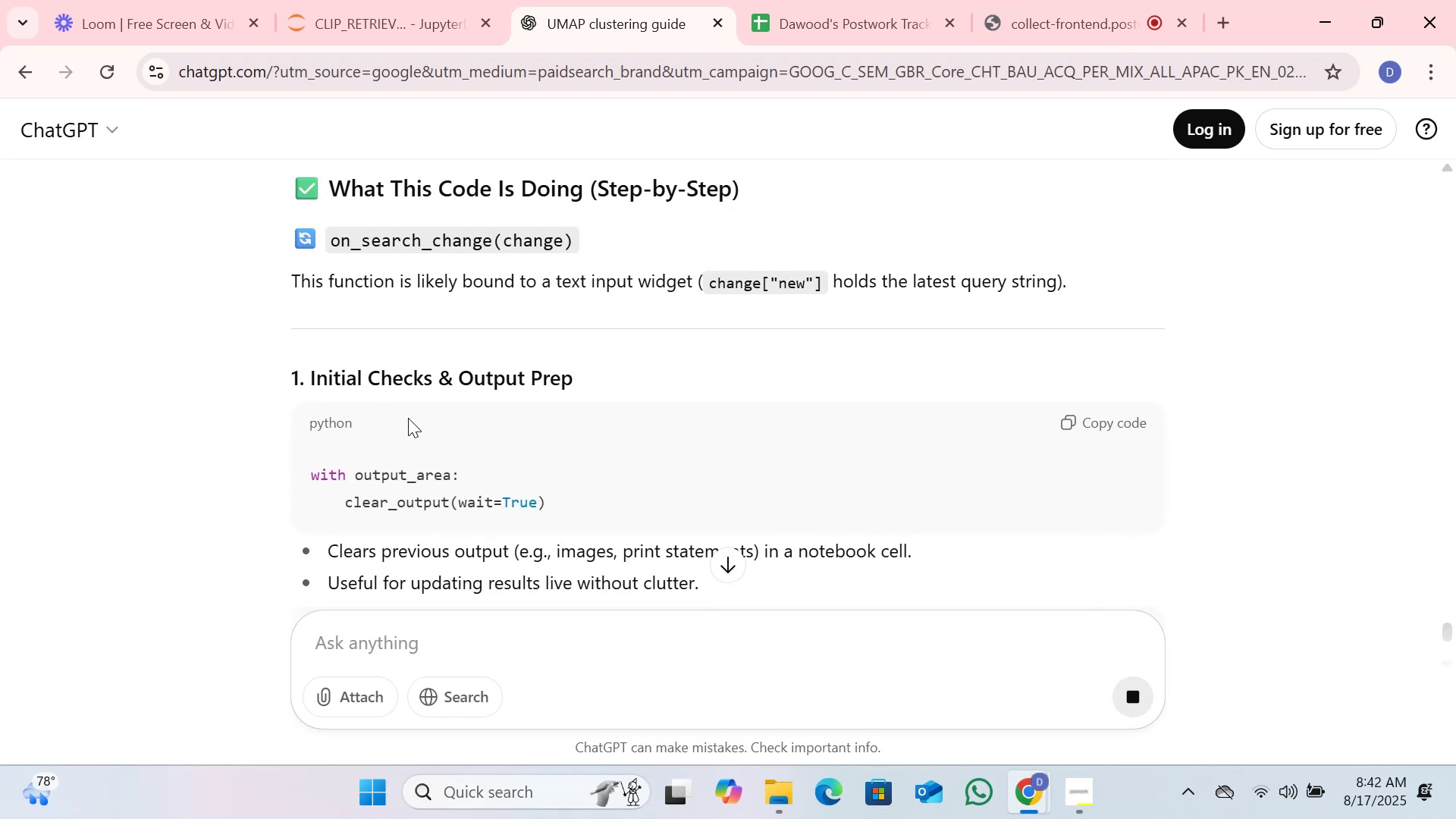 
scroll: coordinate [583, 348], scroll_direction: down, amount: 1.0
 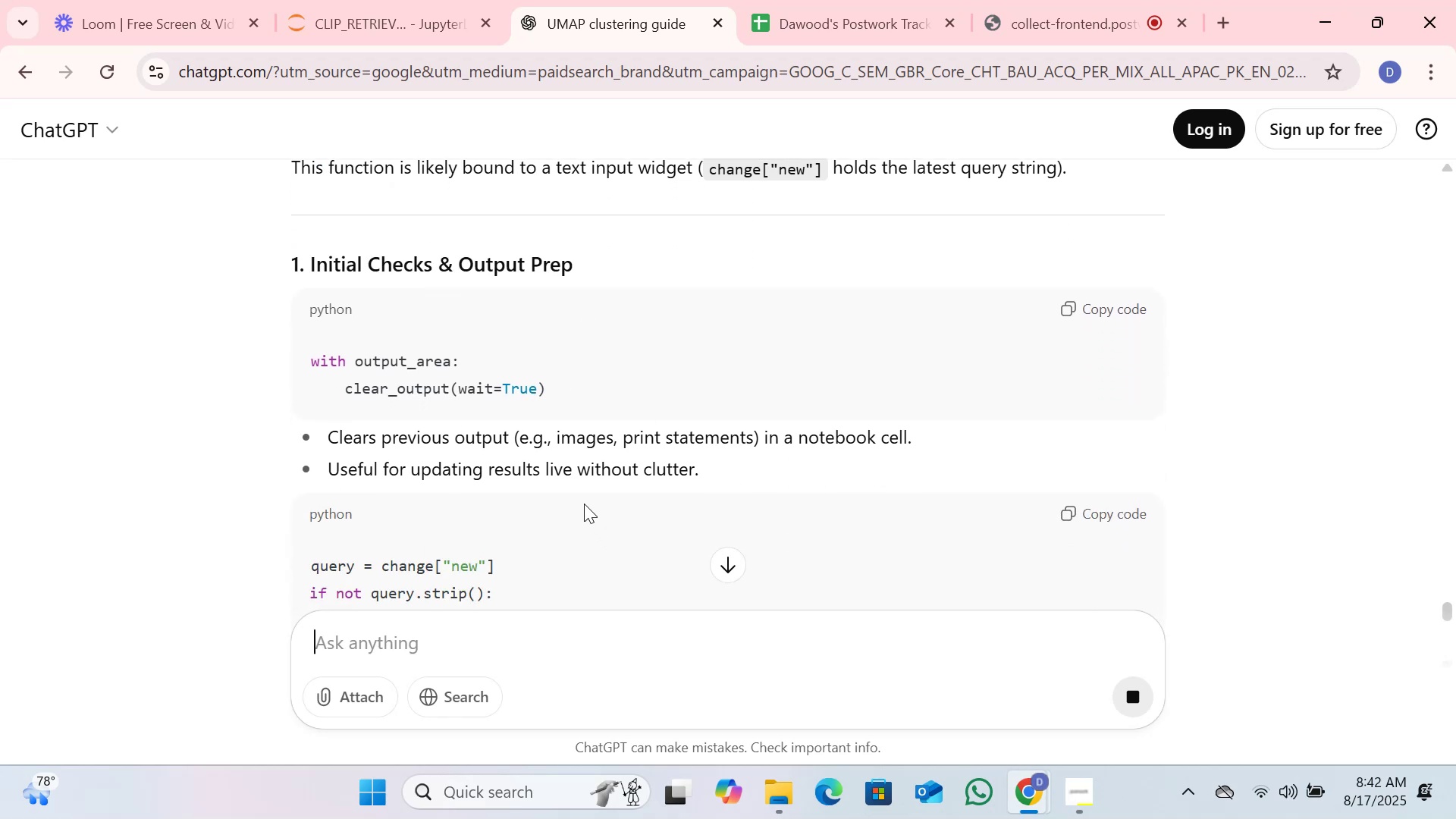 
wait(5.1)
 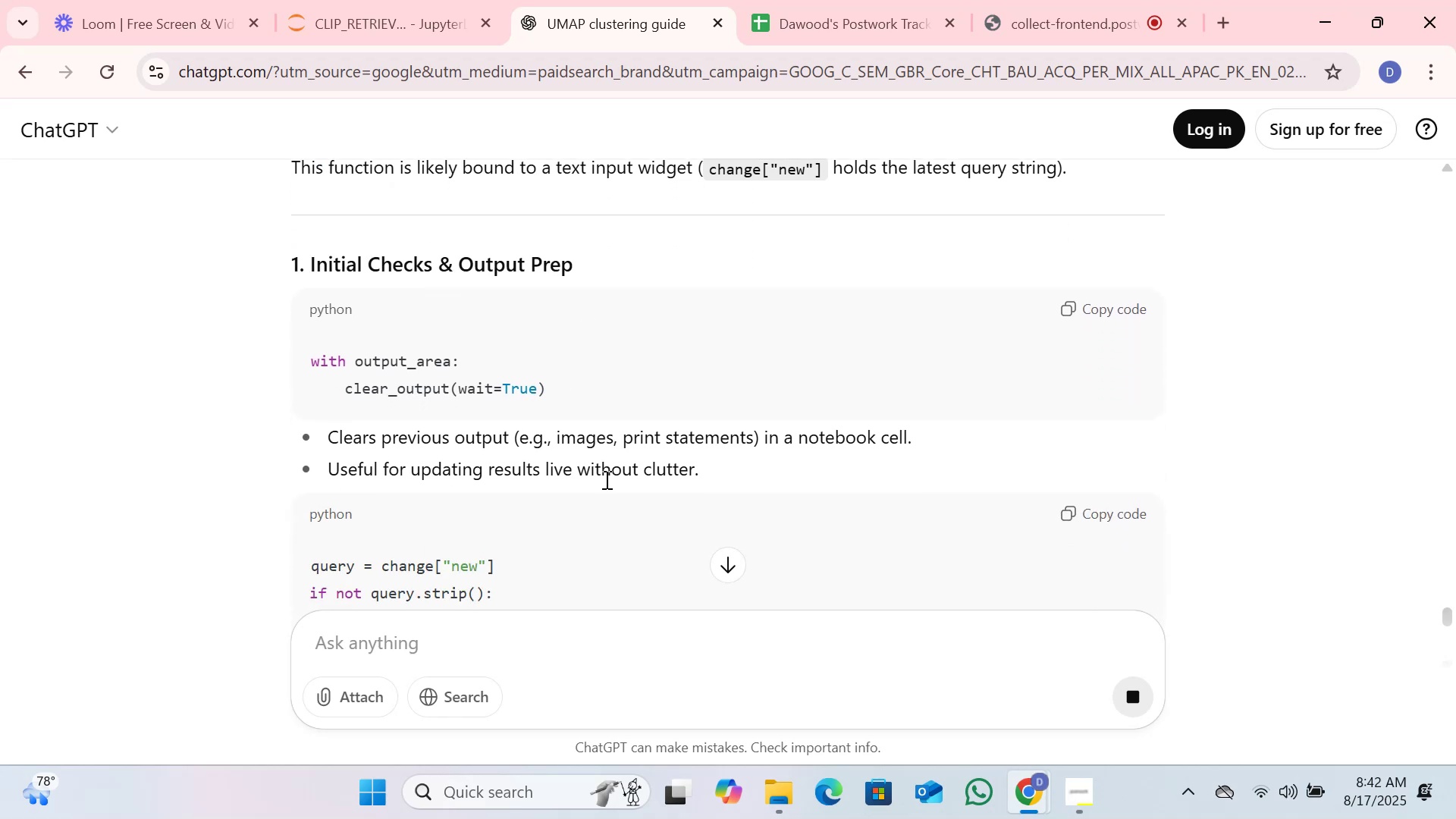 
scroll: coordinate [560, 491], scroll_direction: down, amount: 2.0
 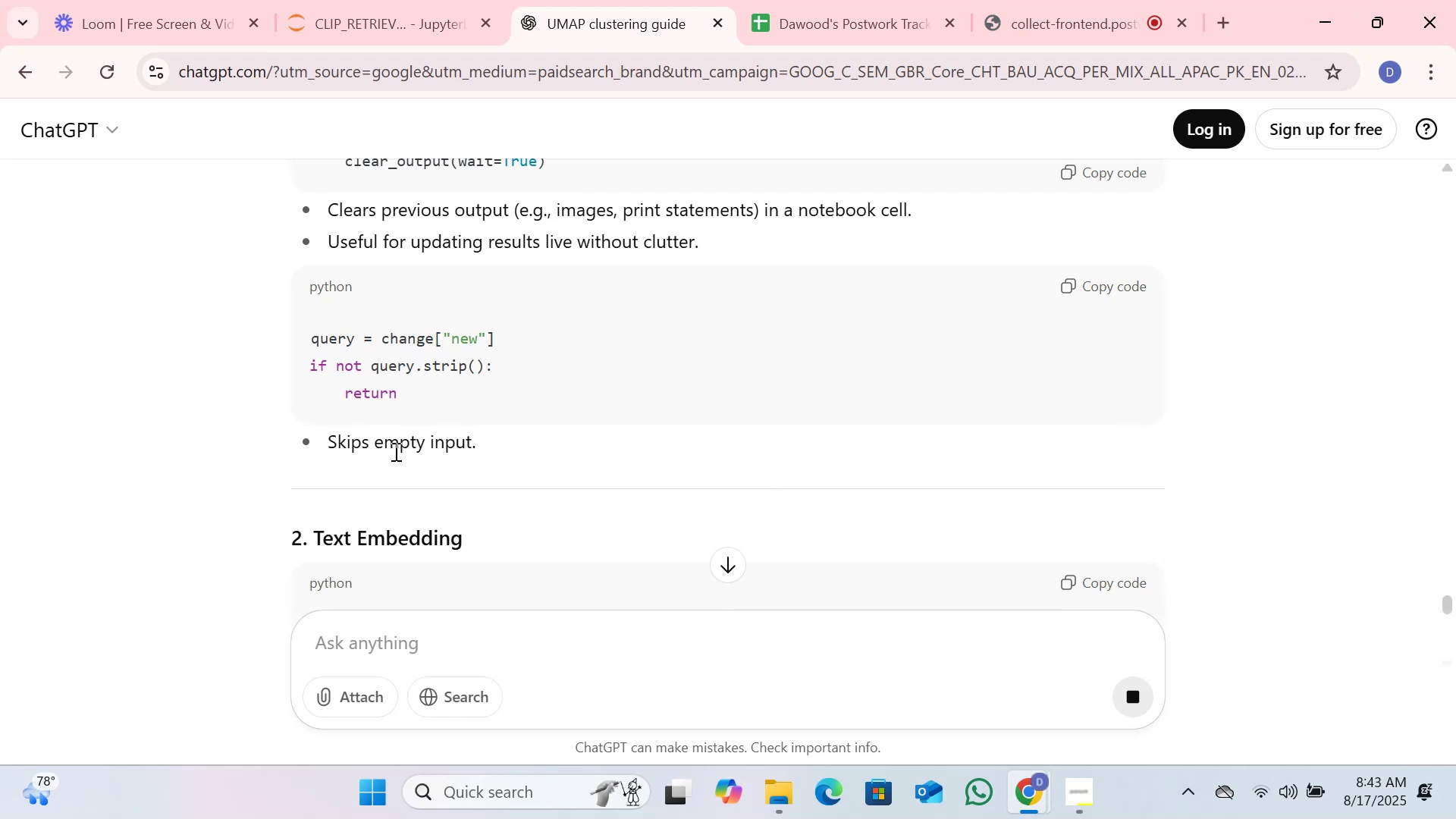 
wait(5.01)
 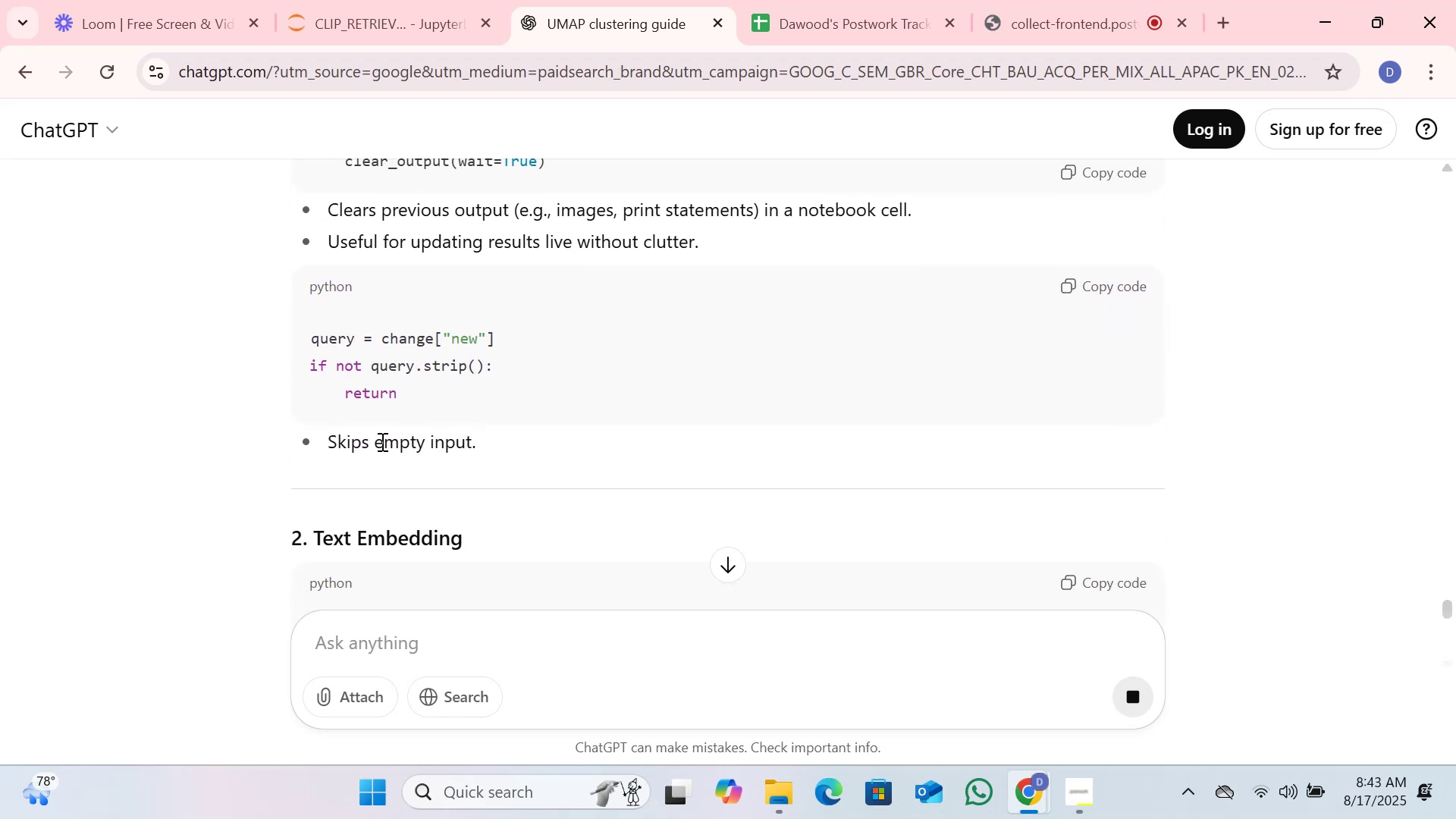 
scroll: coordinate [520, 388], scroll_direction: down, amount: 7.0
 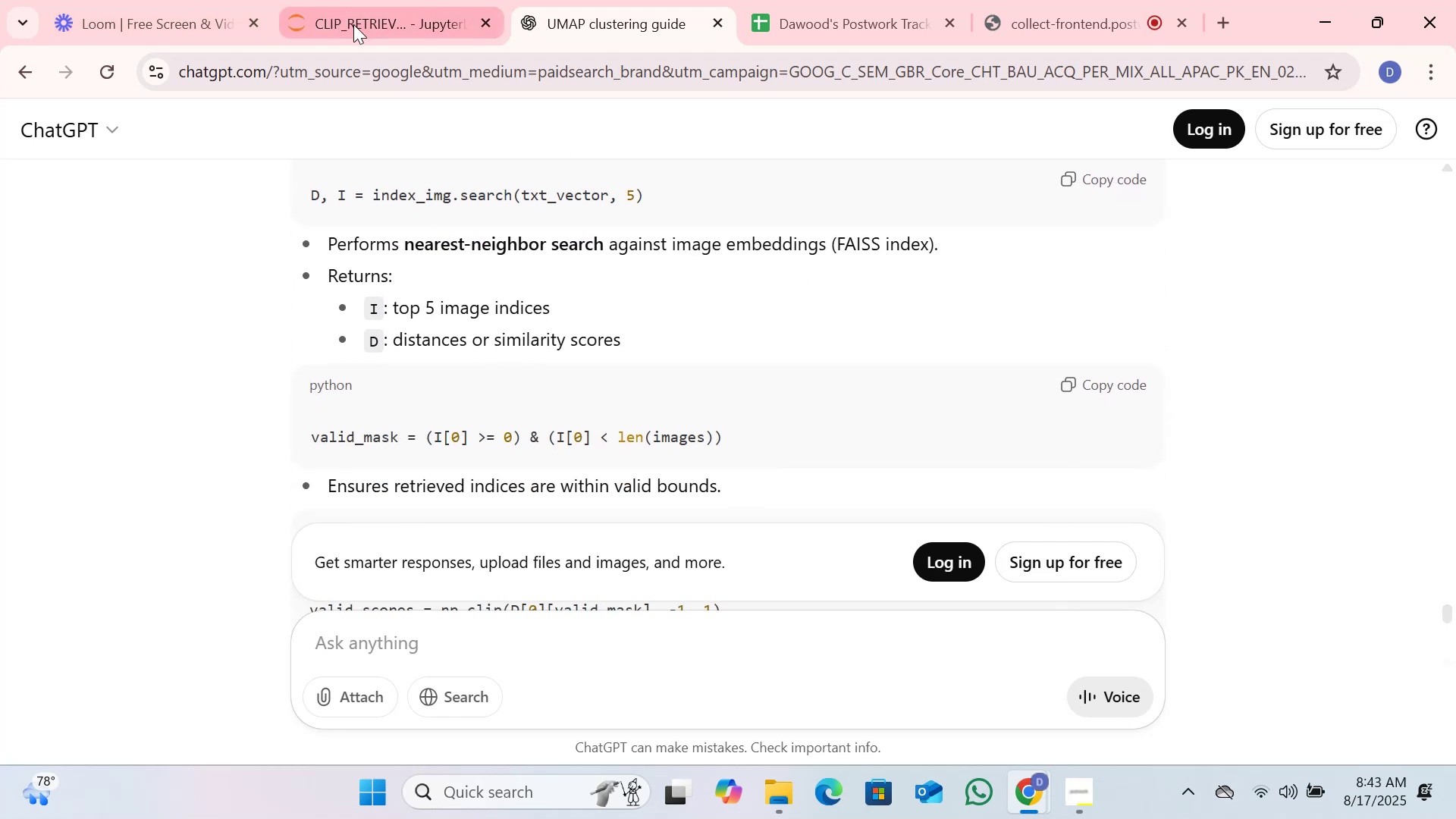 
scroll: coordinate [600, 293], scroll_direction: down, amount: 1.0
 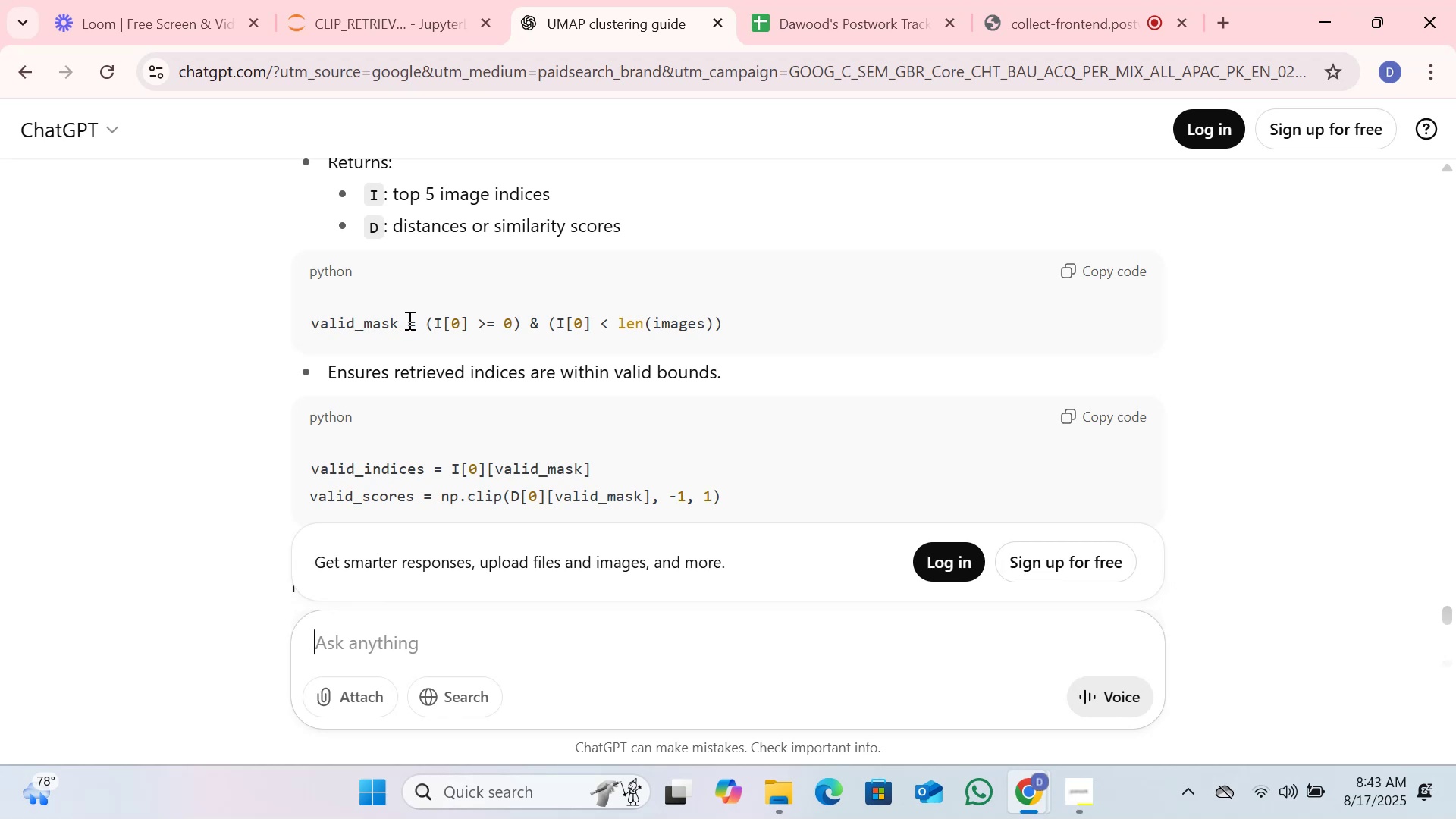 
left_click([434, 322])
 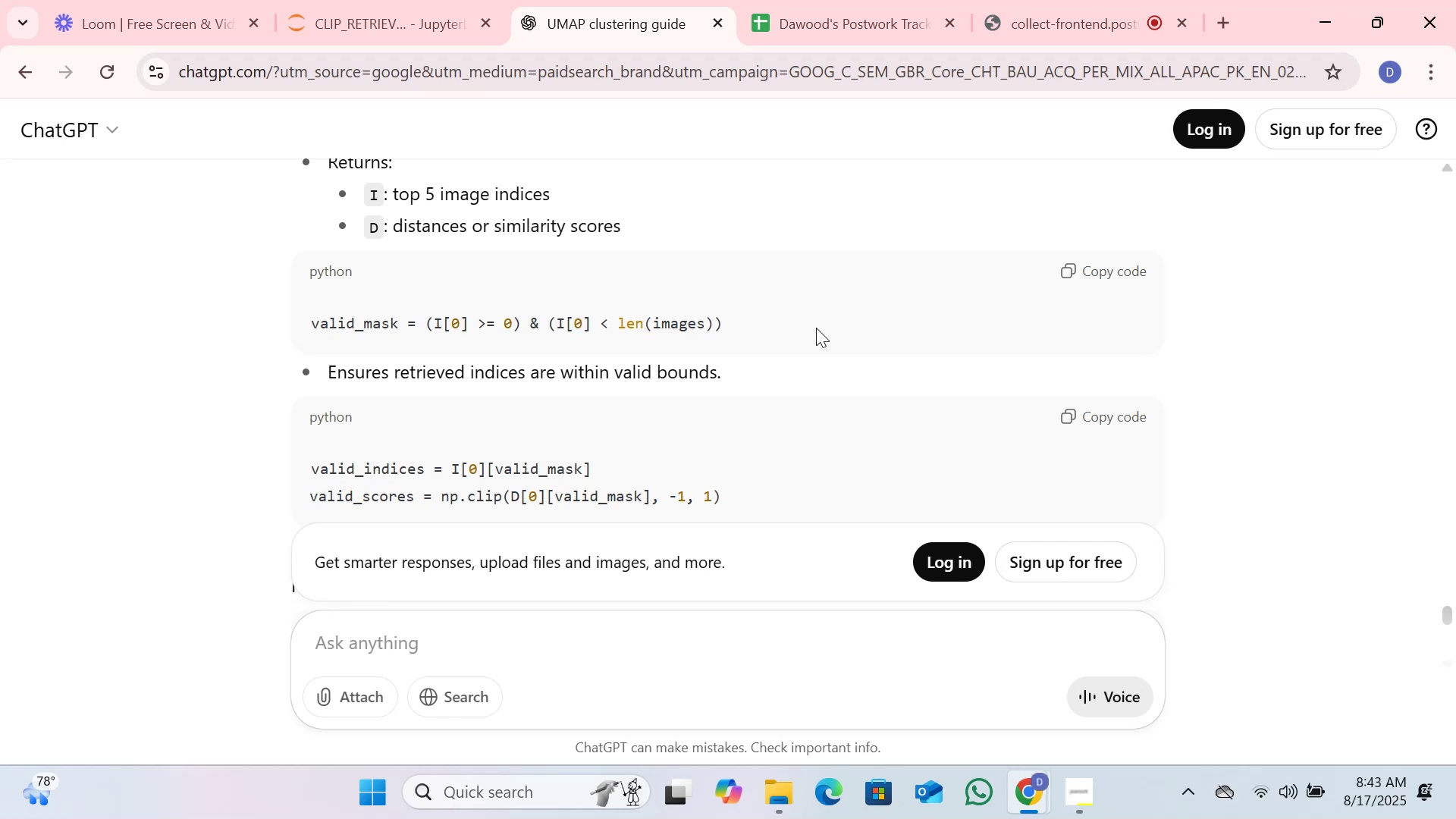 
left_click_drag(start_coordinate=[739, 309], to_coordinate=[285, 306])
 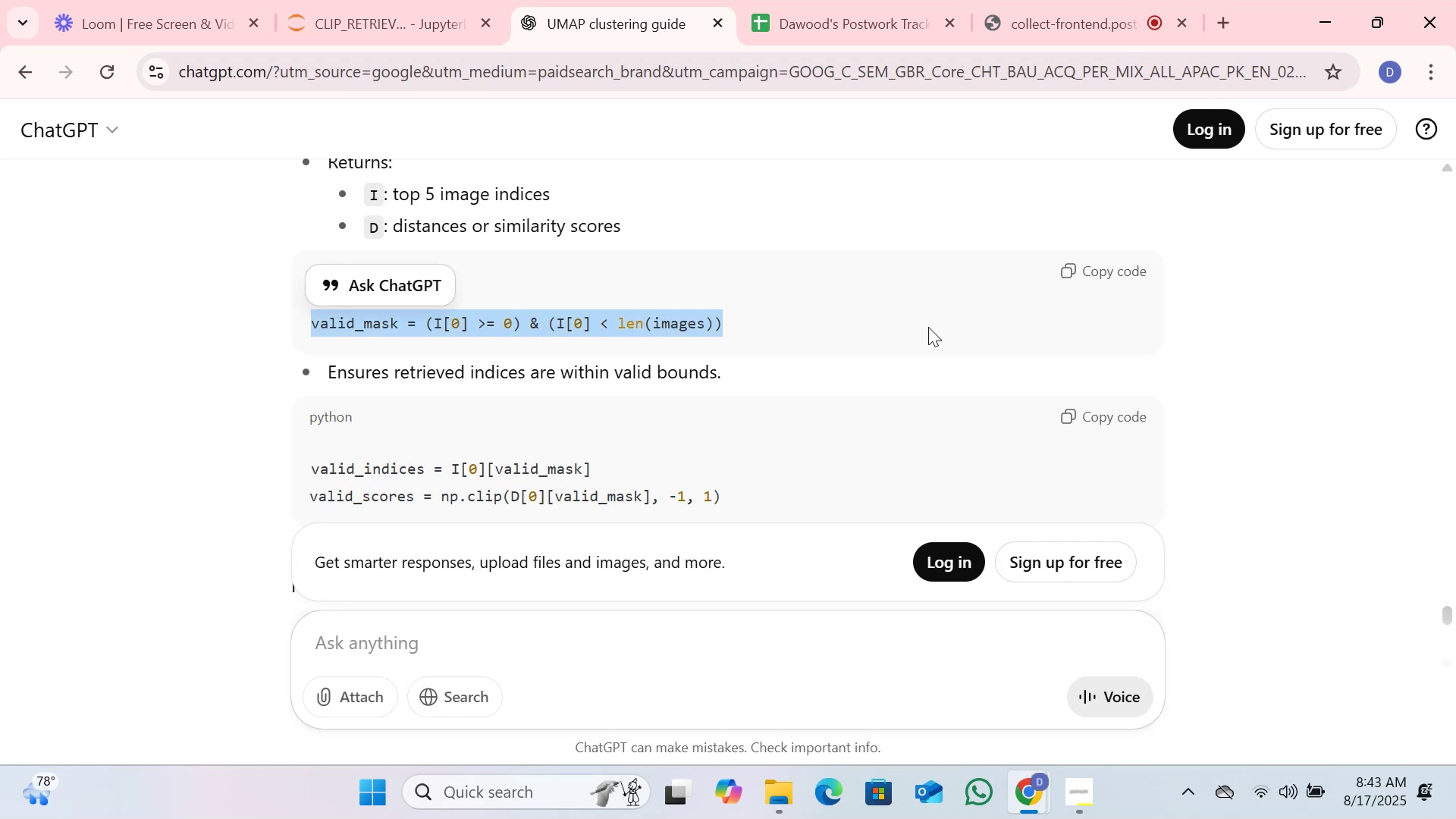 
left_click([928, 327])
 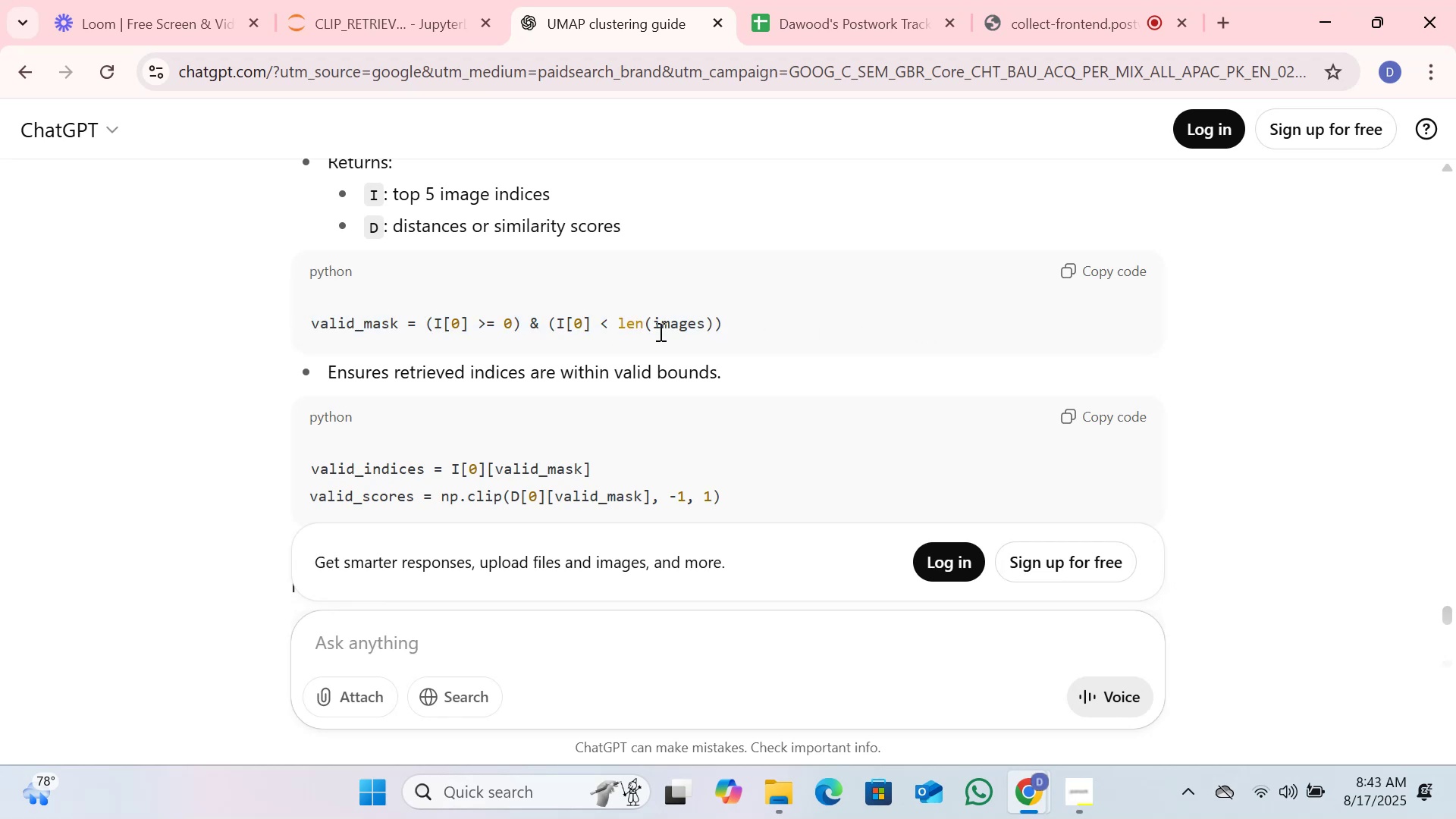 
scroll: coordinate [656, 337], scroll_direction: down, amount: 21.0
 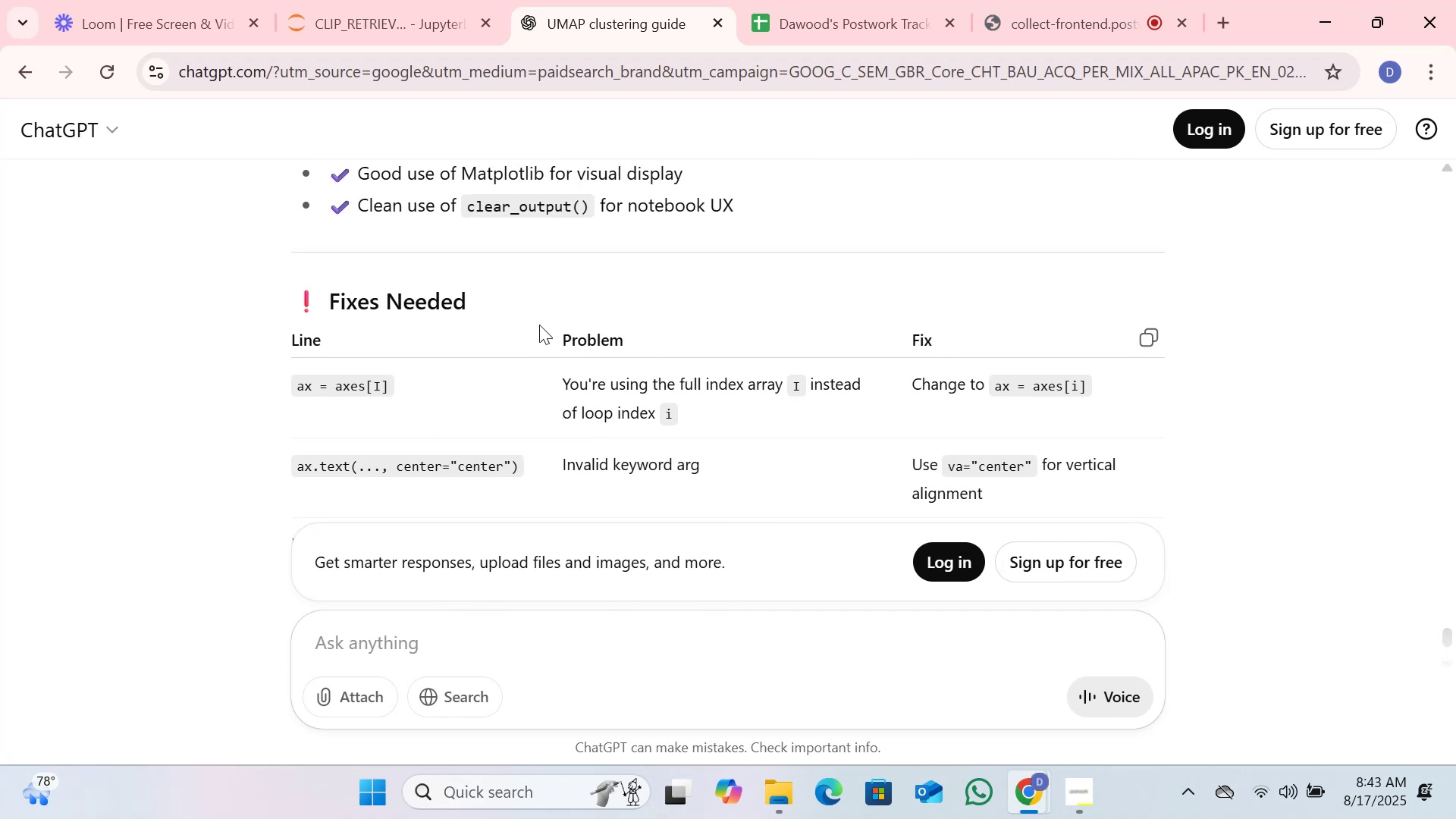 
left_click([384, 0])
 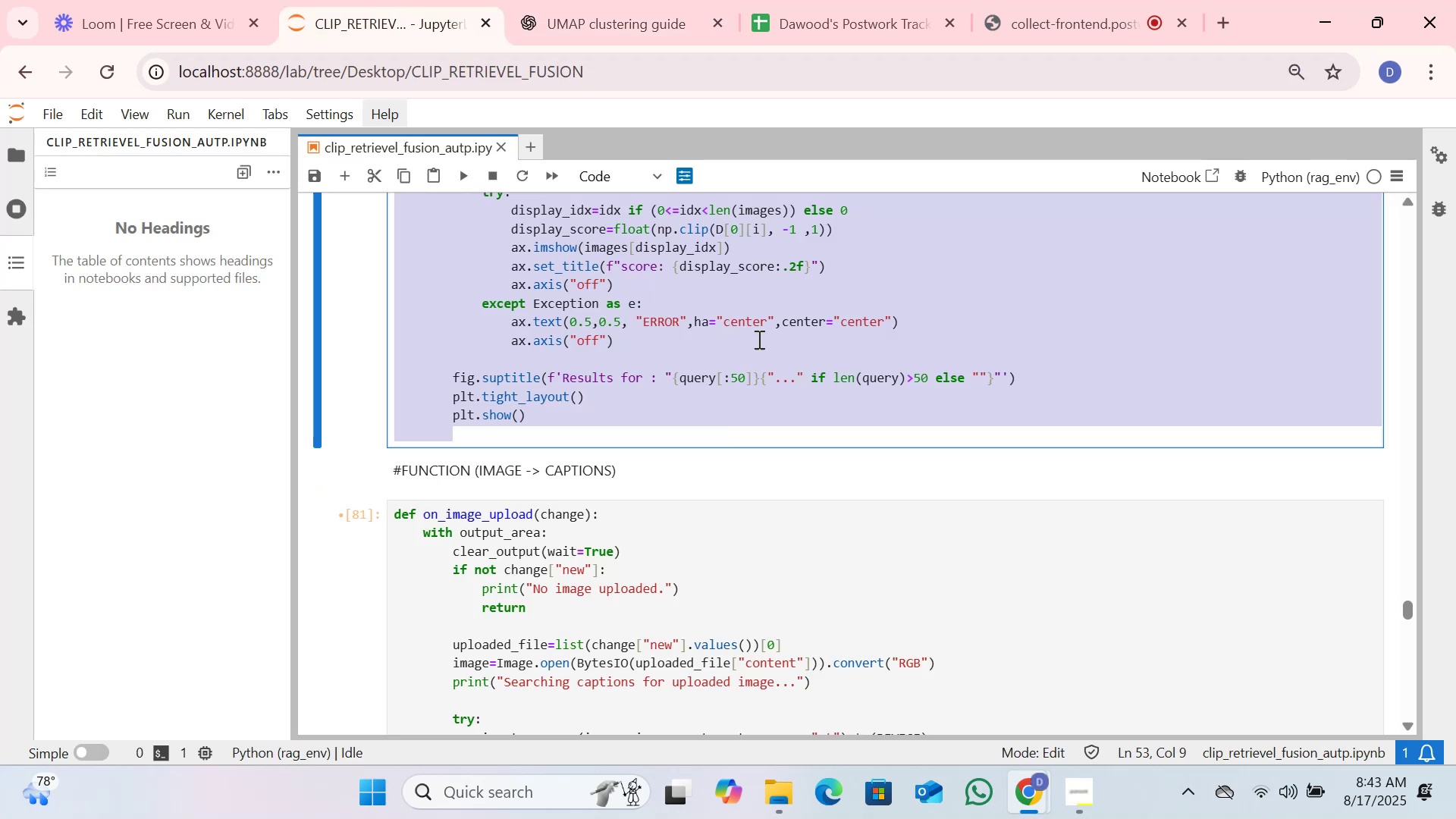 
left_click([800, 346])
 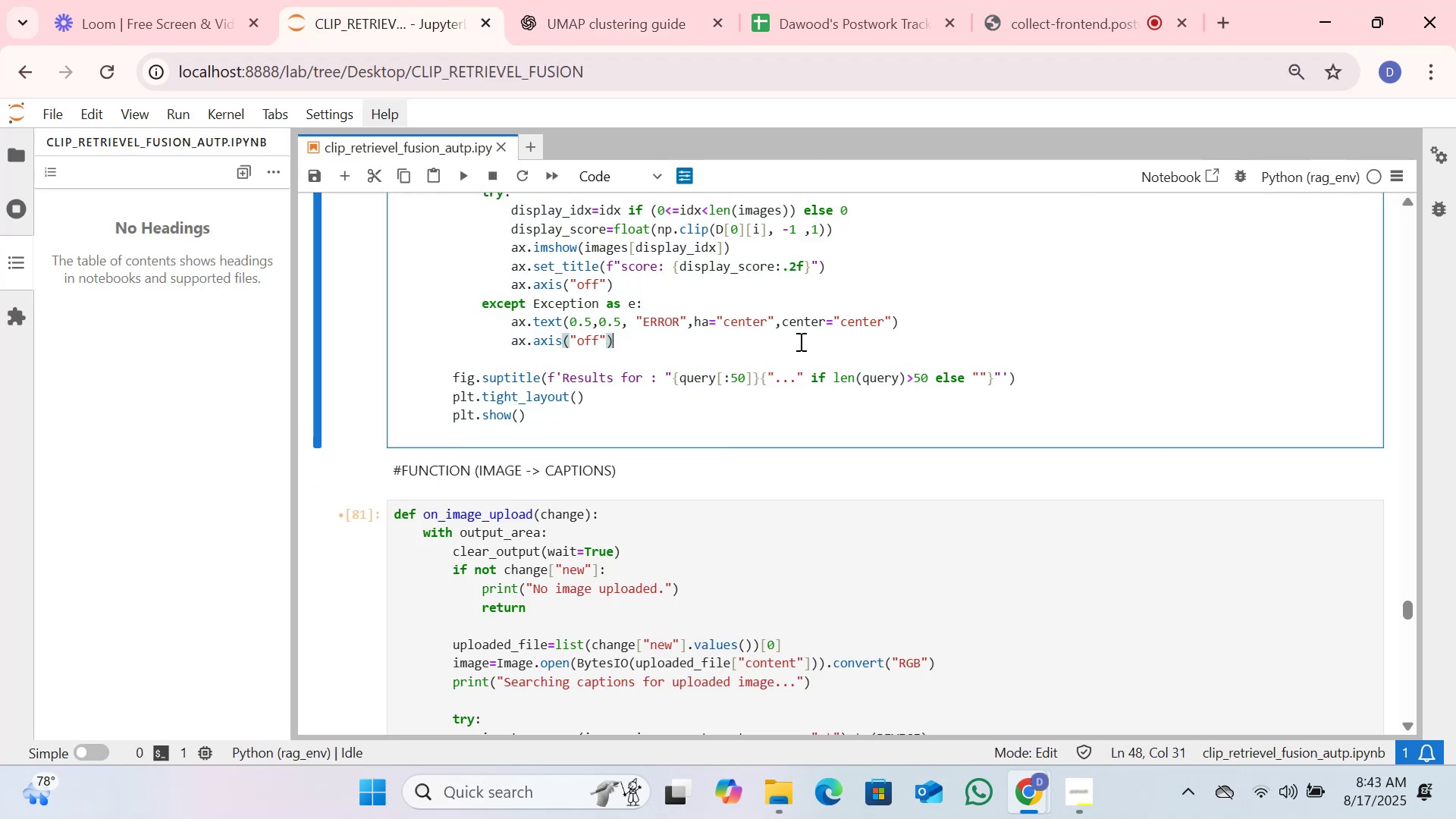 
scroll: coordinate [799, 341], scroll_direction: down, amount: 1.0
 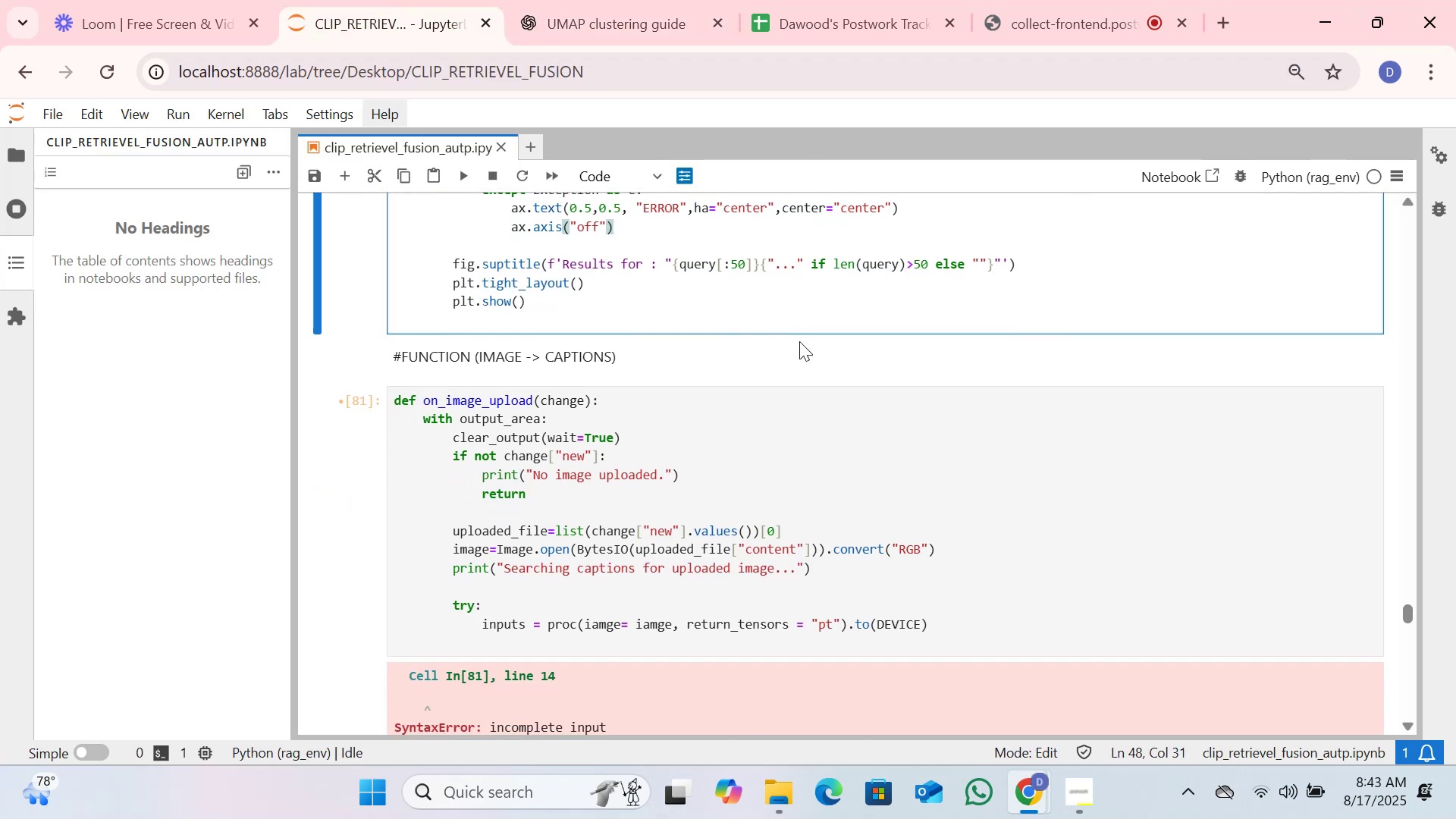 
scroll: coordinate [799, 341], scroll_direction: up, amount: 2.0
 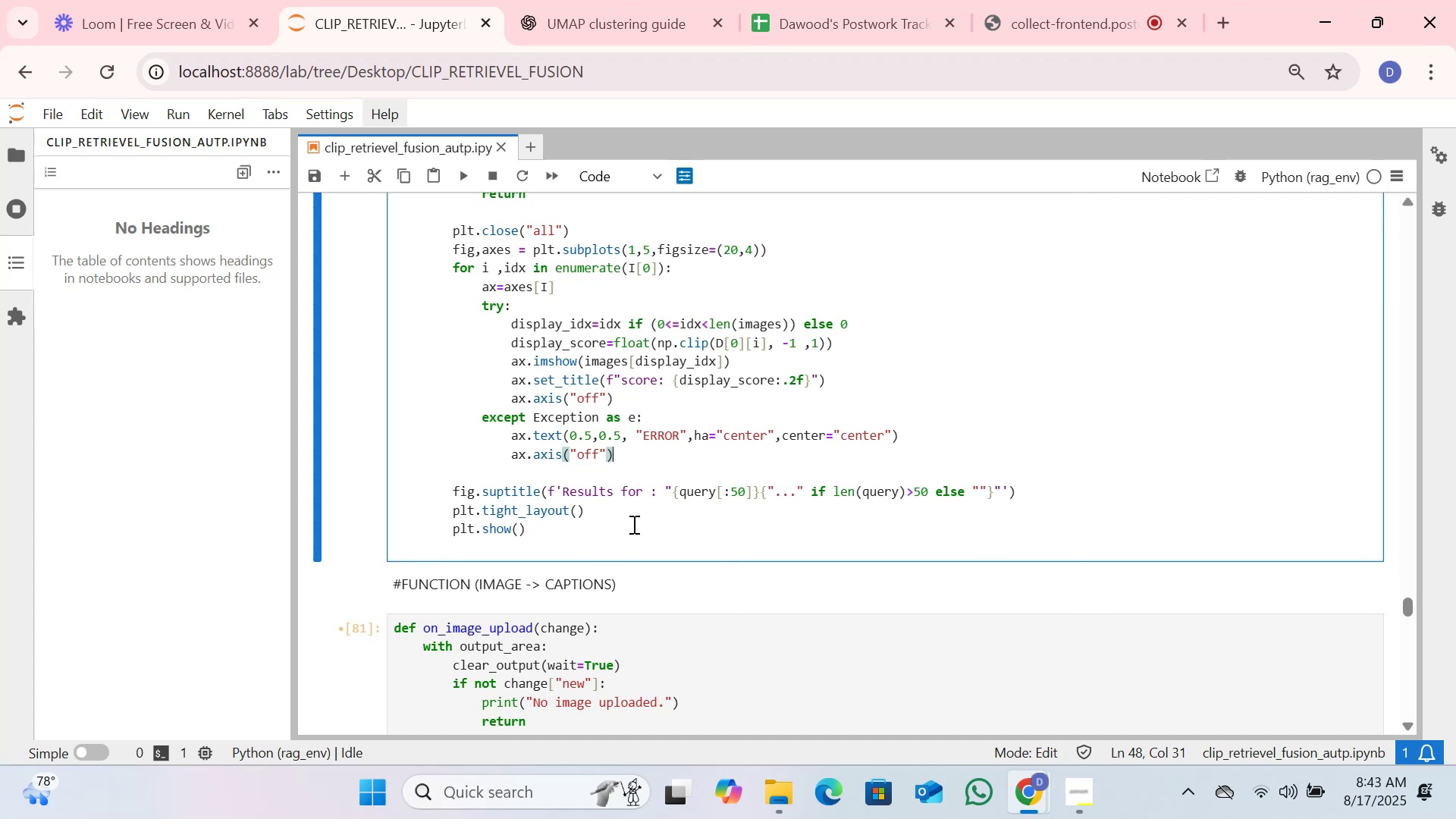 
wait(15.63)
 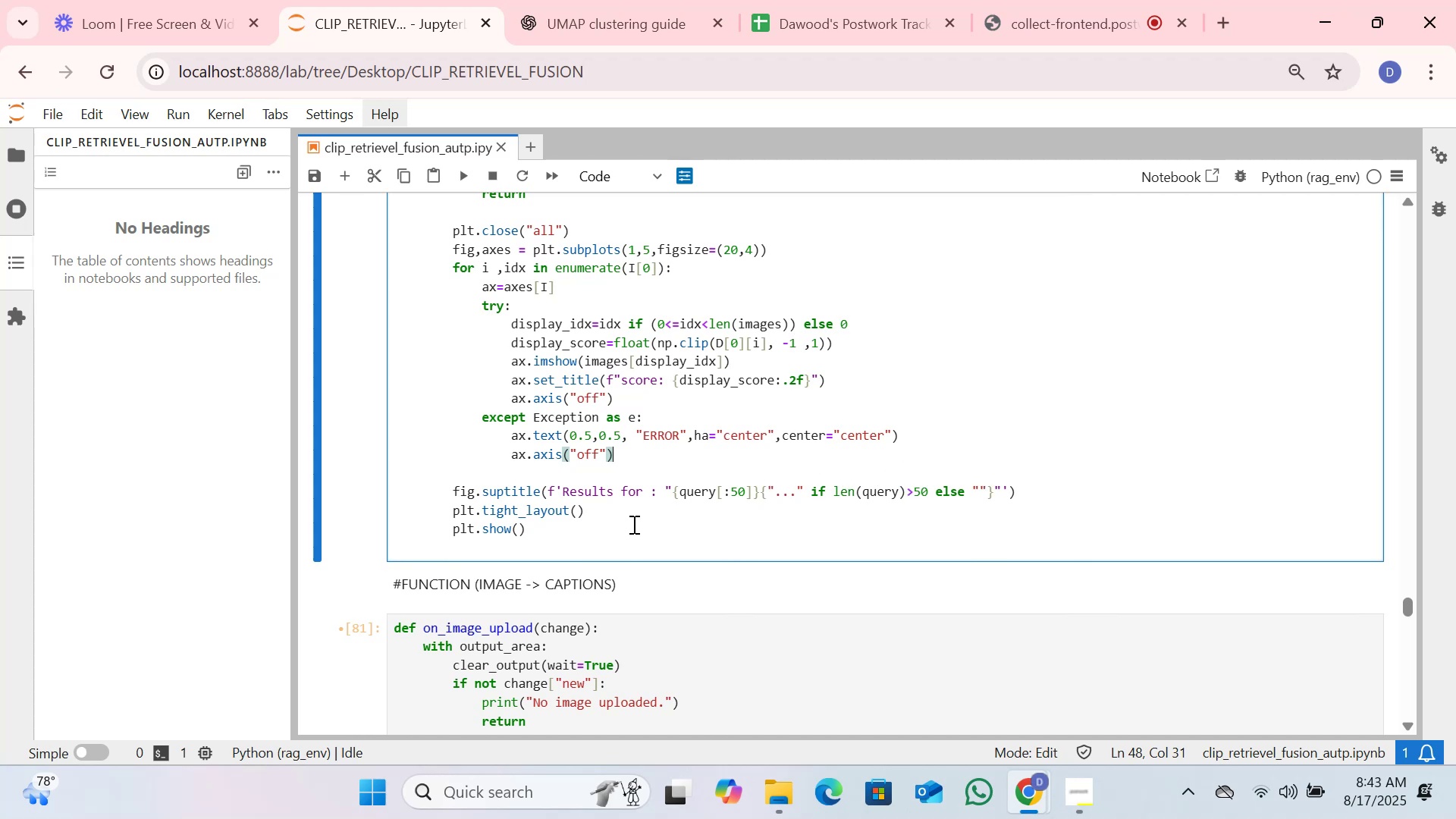 
left_click([818, 513])
 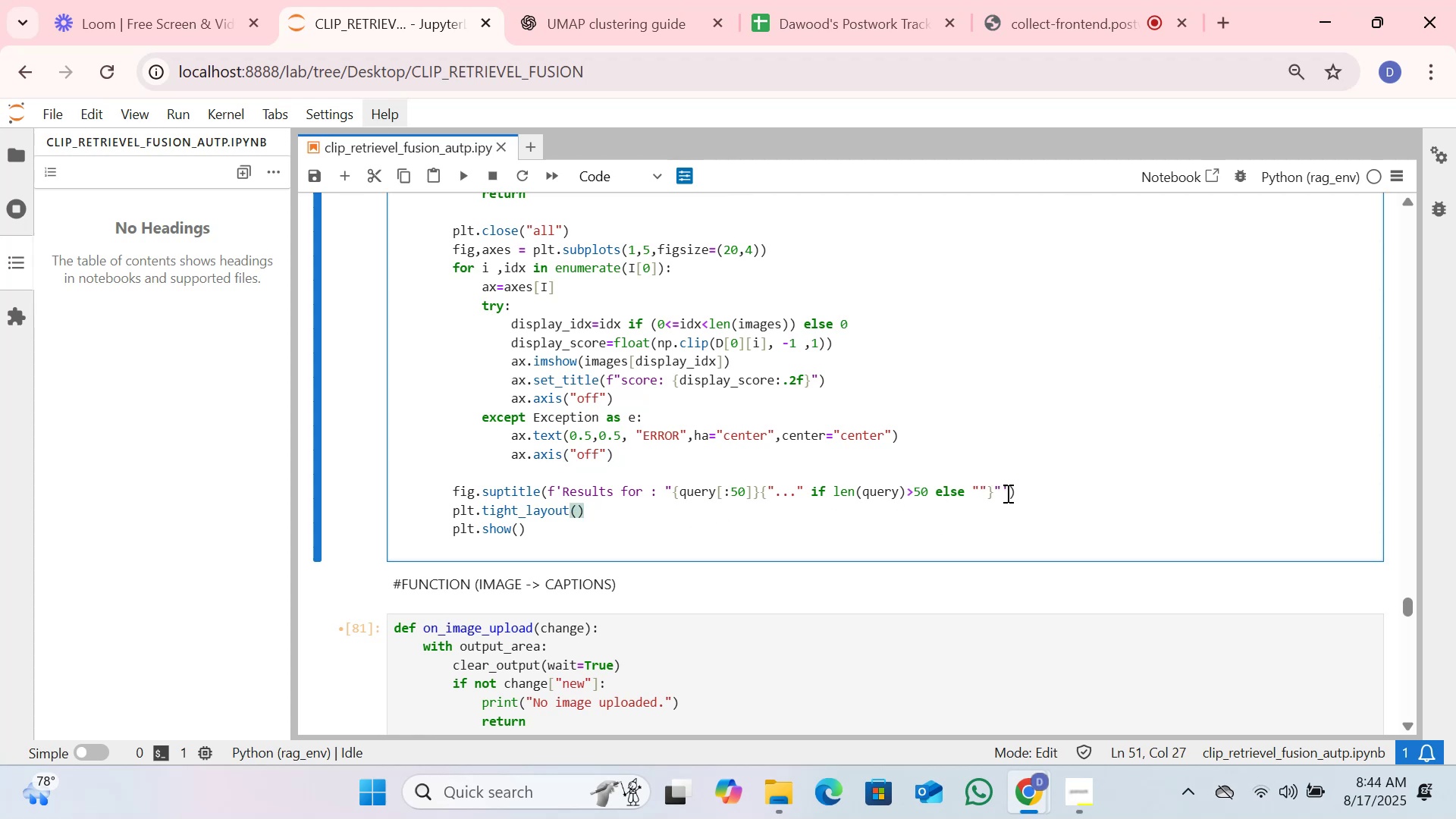 
wait(10.55)
 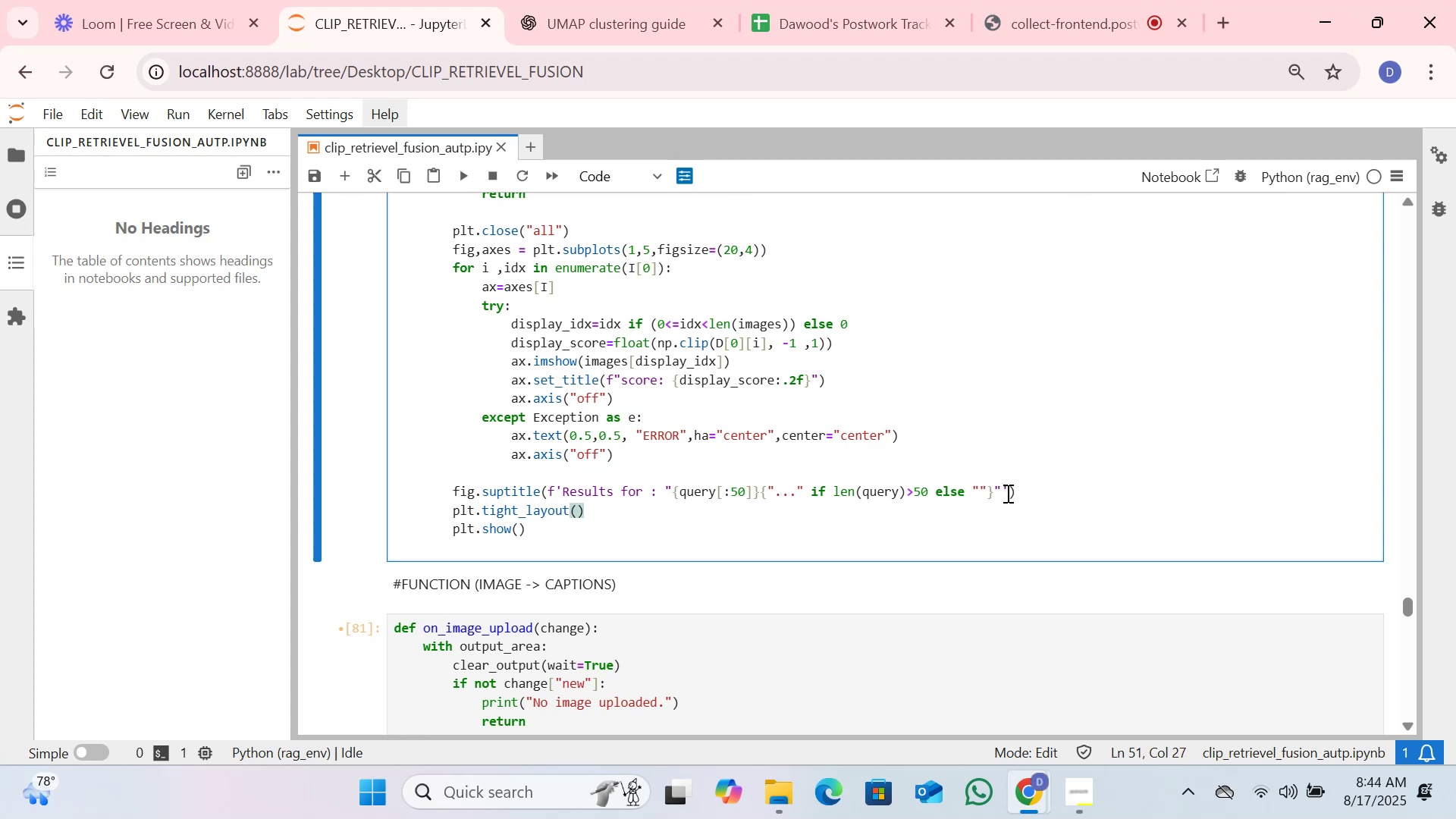 
left_click_drag(start_coordinate=[996, 494], to_coordinate=[670, 491])
 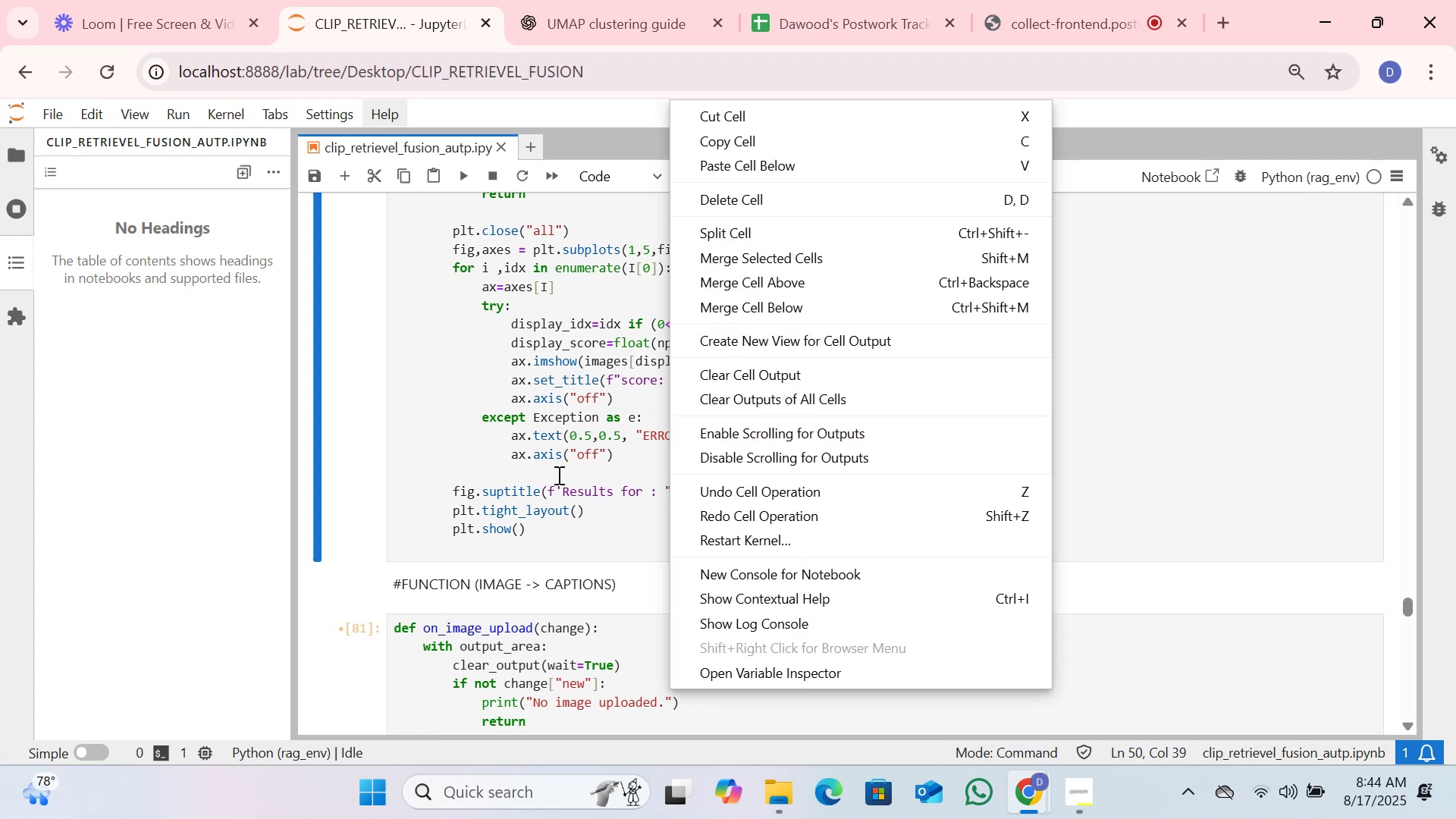 
right_click([670, 491])
 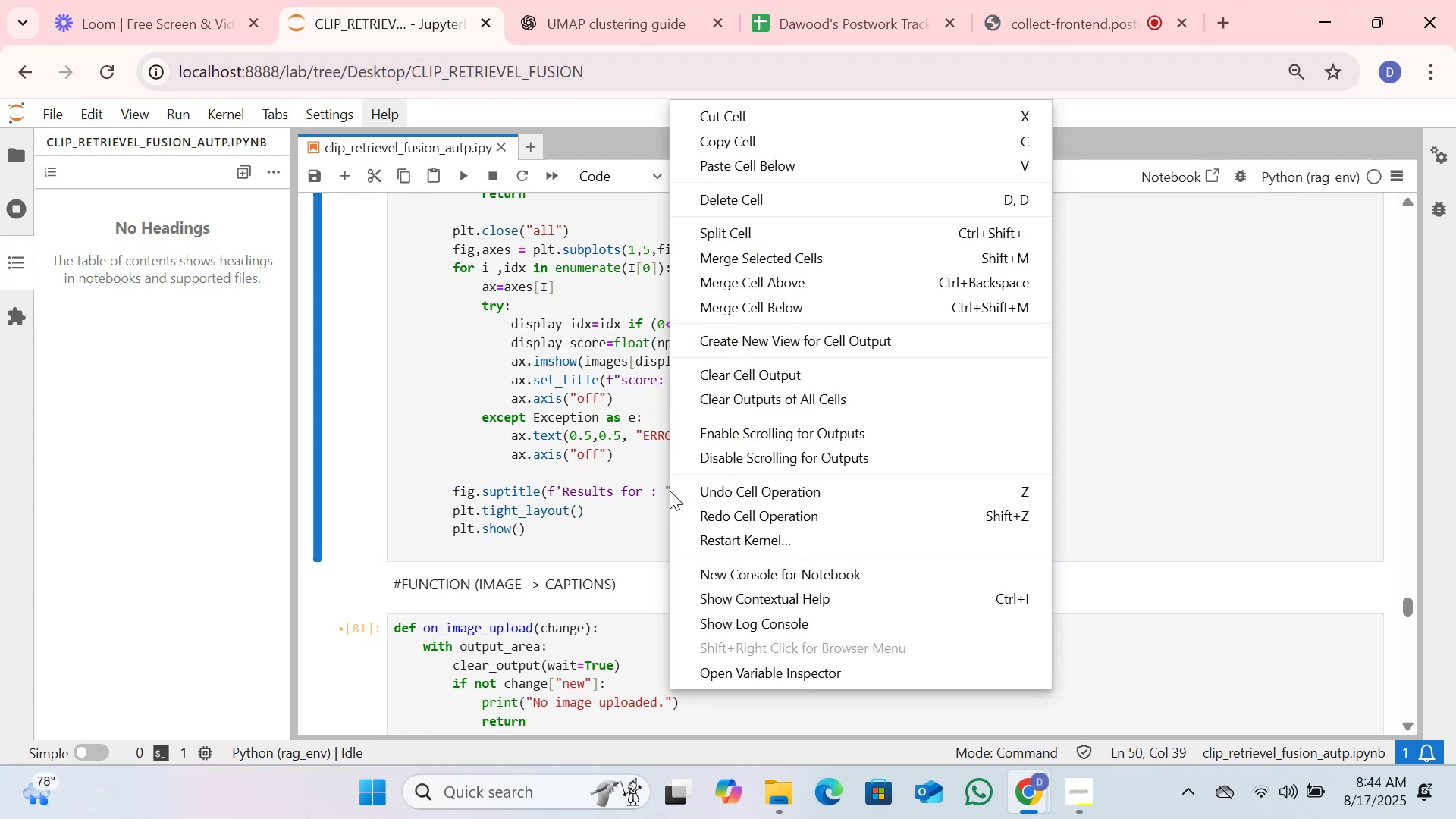 
left_click([670, 491])
 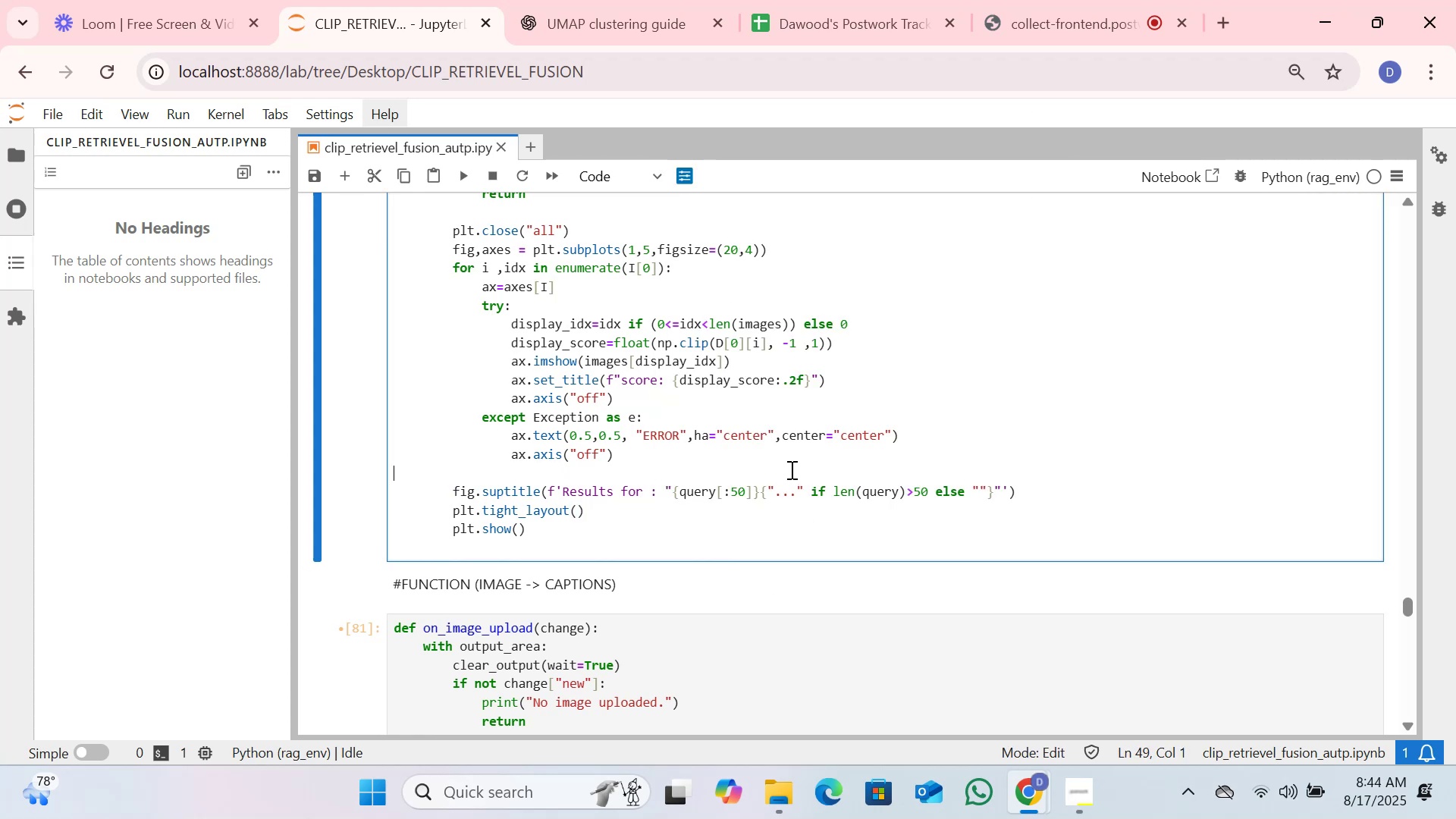 
scroll: coordinate [595, 407], scroll_direction: down, amount: 2.0
 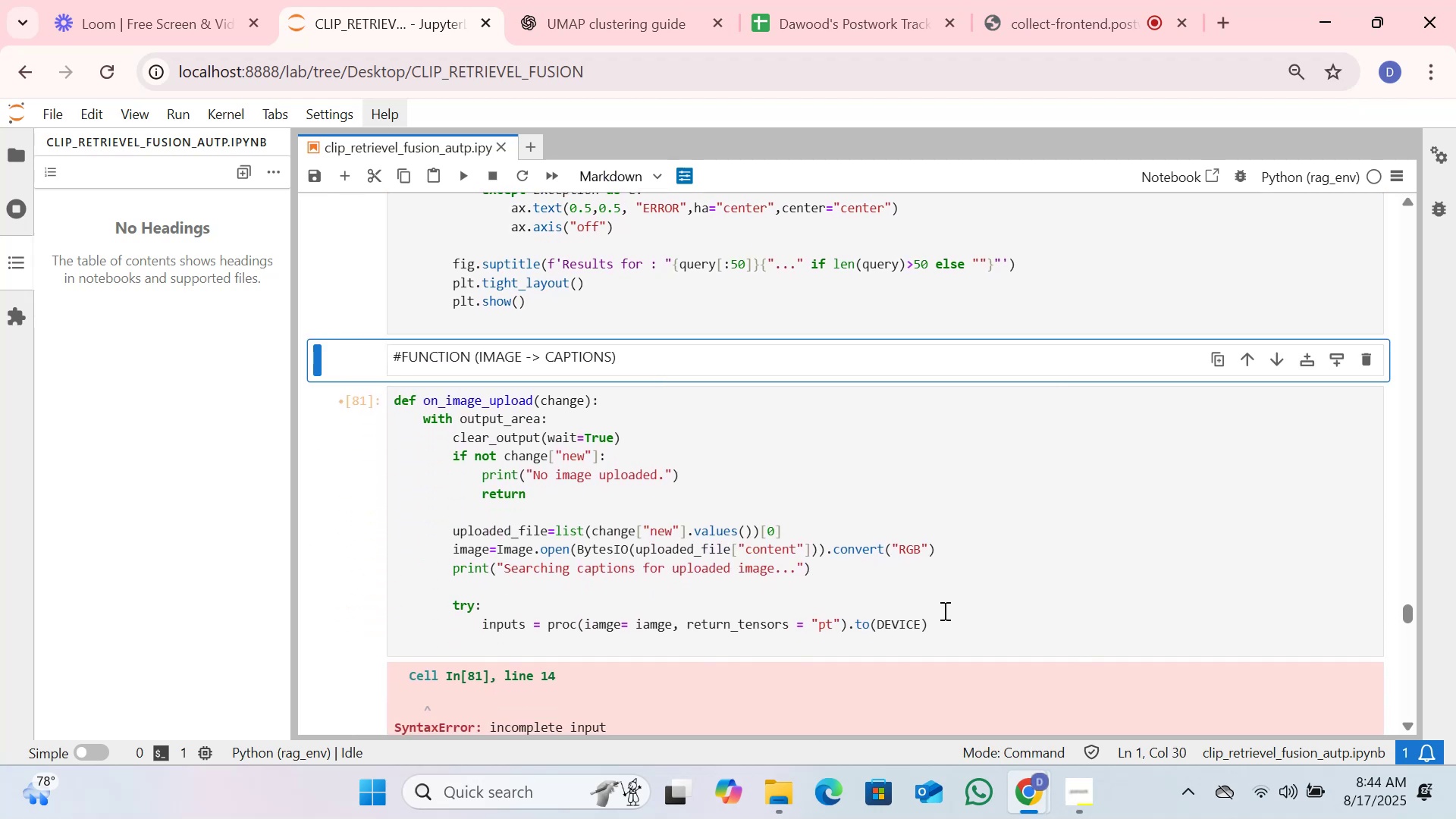 
left_click([943, 612])
 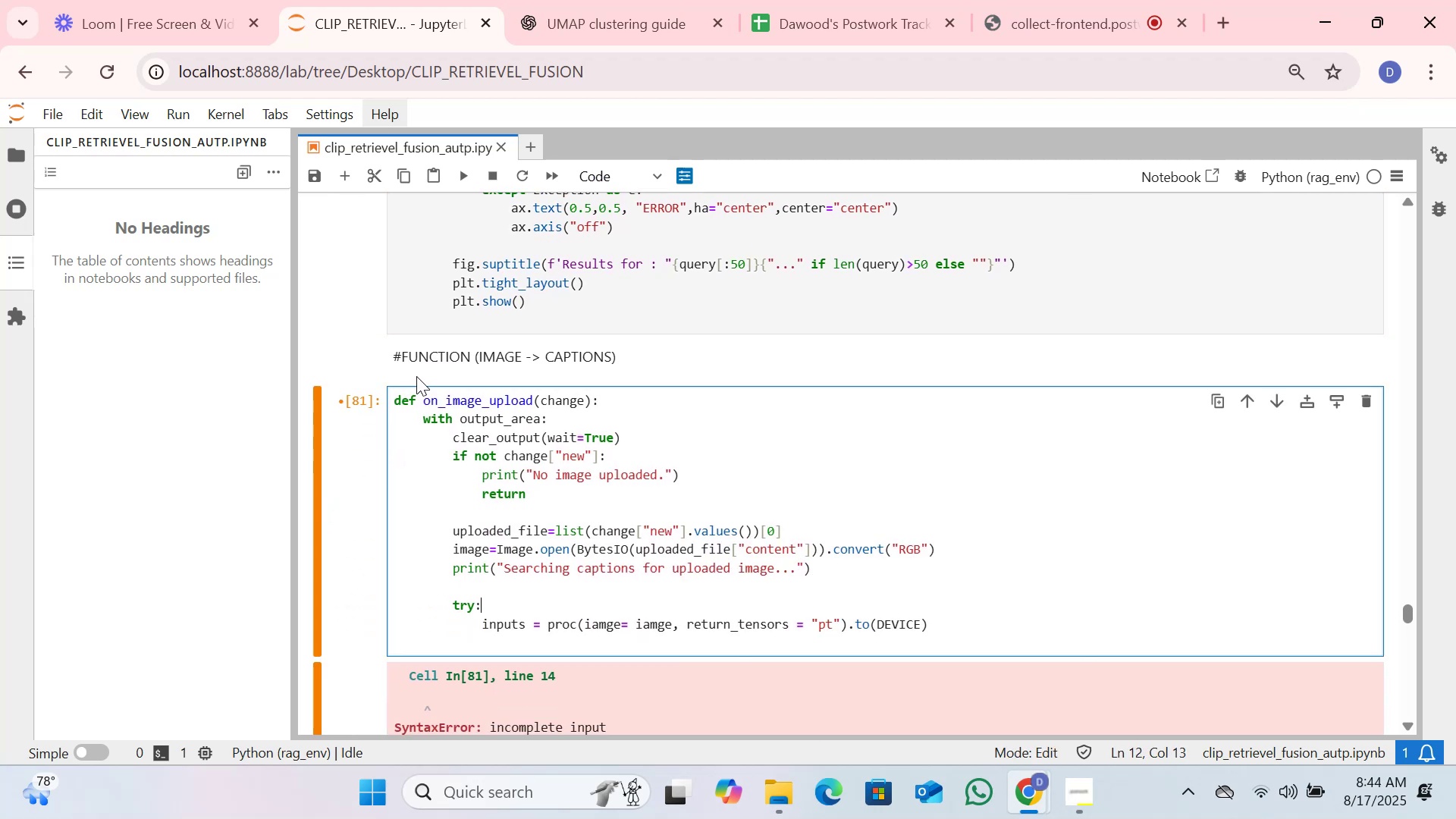 
left_click([445, 422])
 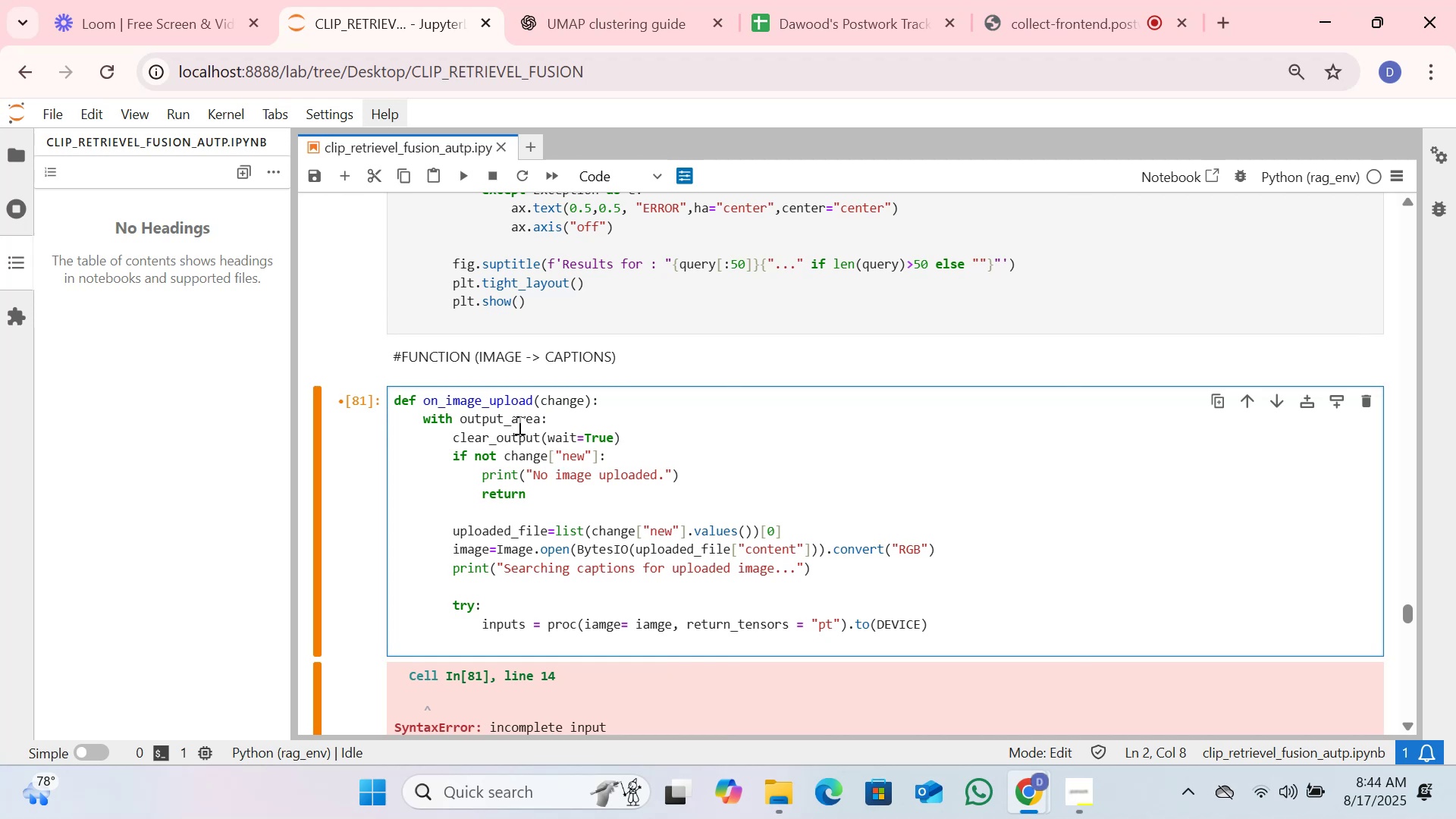 
scroll: coordinate [517, 424], scroll_direction: down, amount: 1.0
 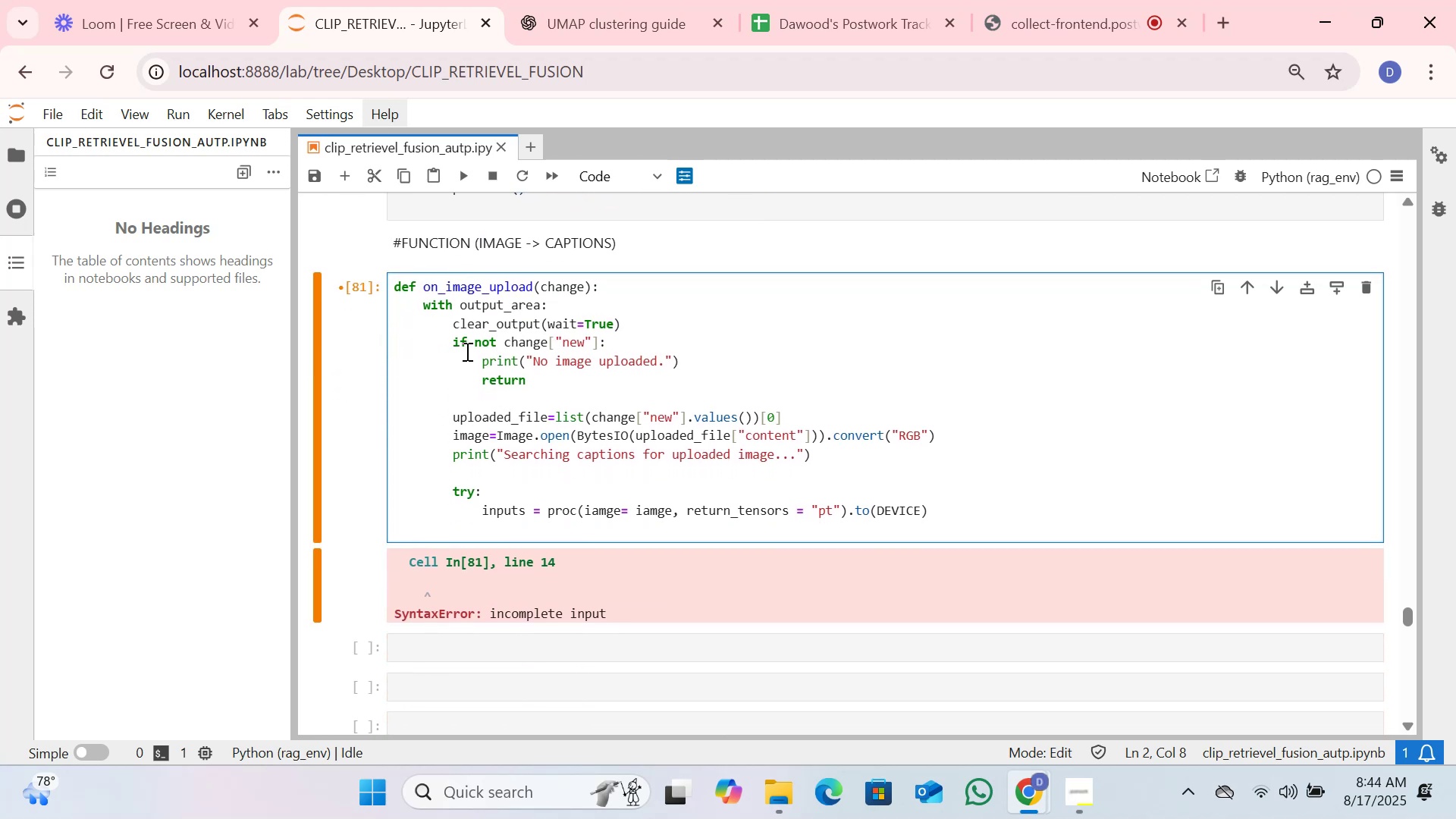 
wait(9.35)
 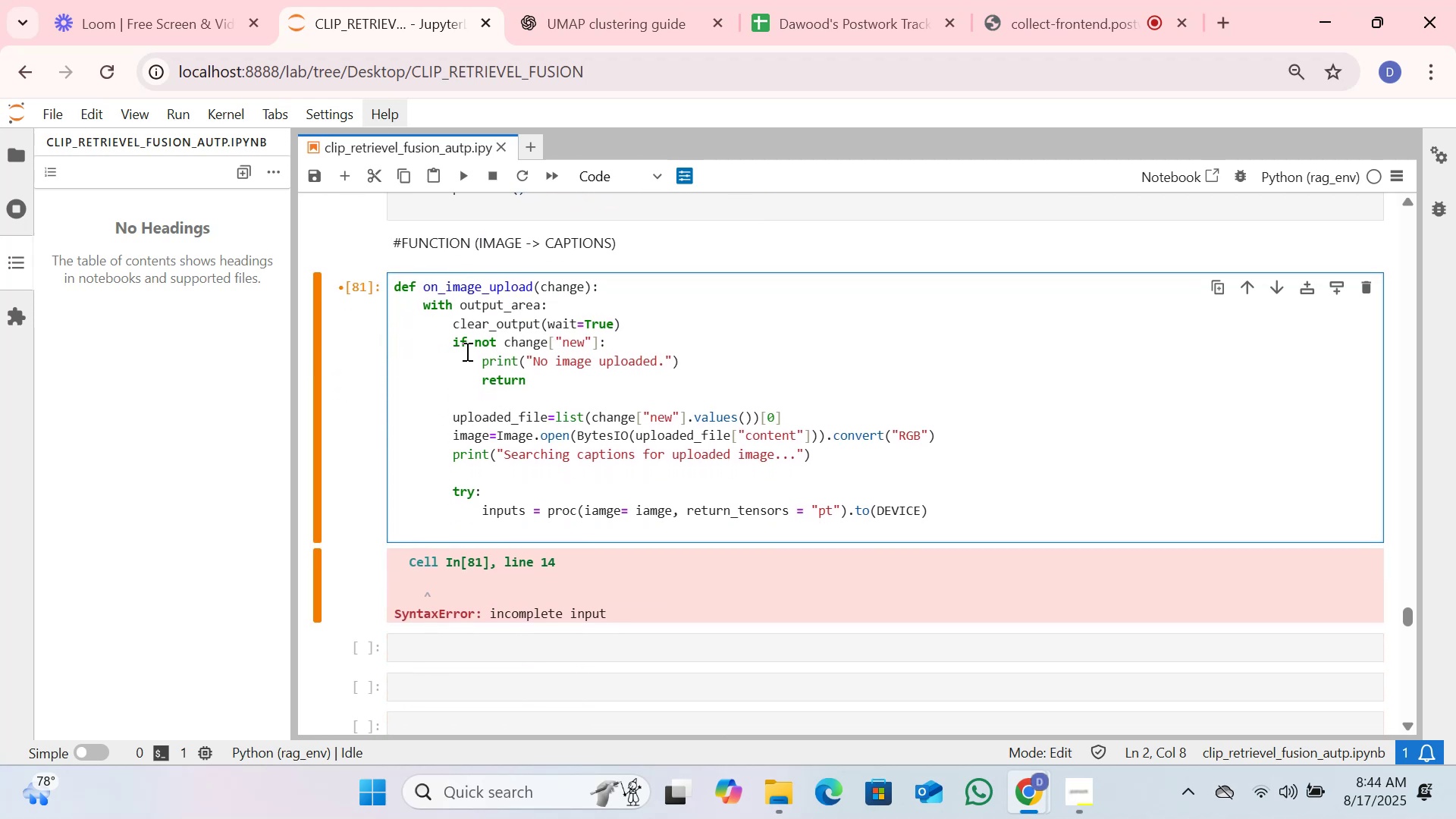 
left_click_drag(start_coordinate=[925, 514], to_coordinate=[455, 419])
 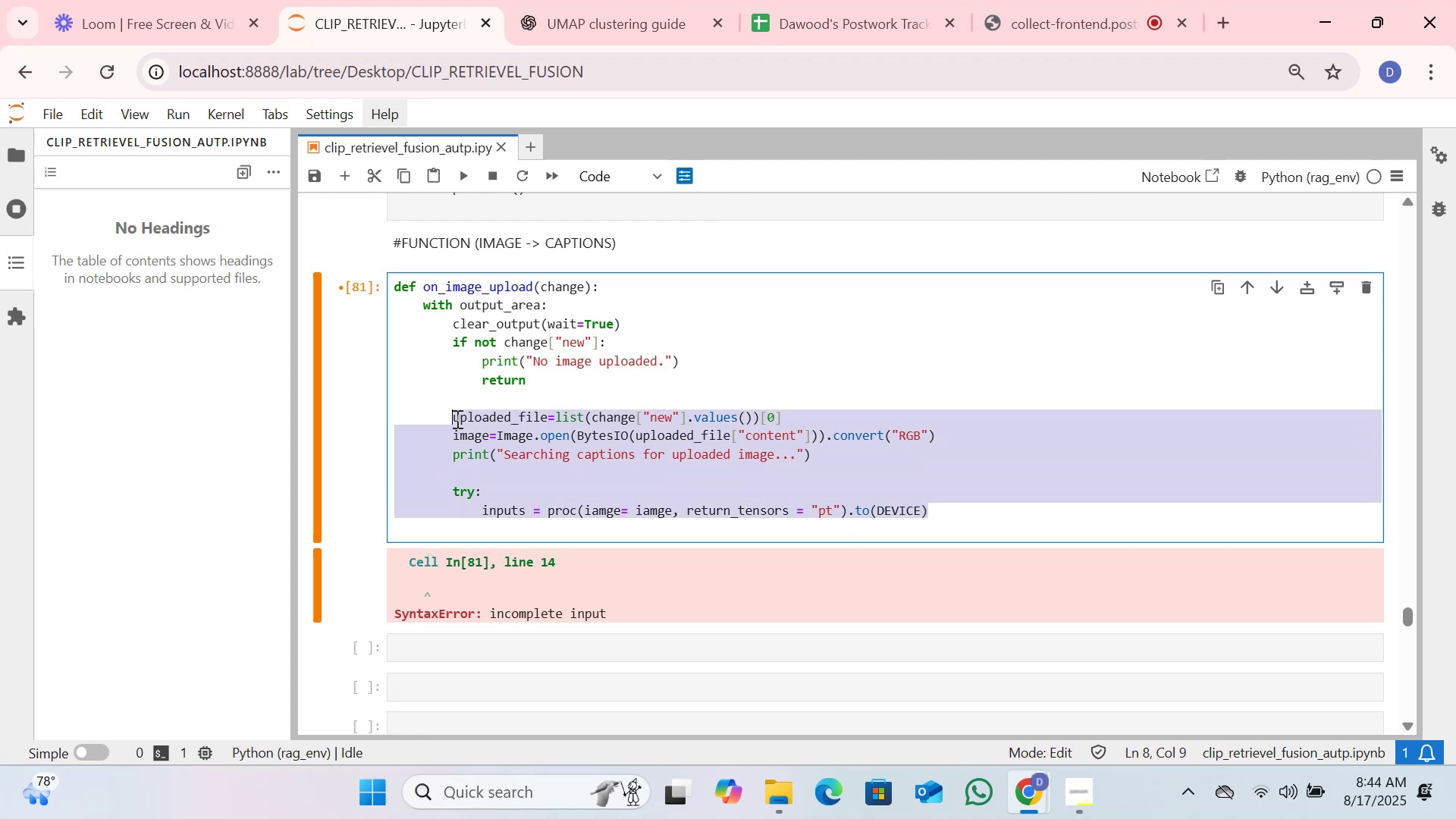 
key(Backspace)
 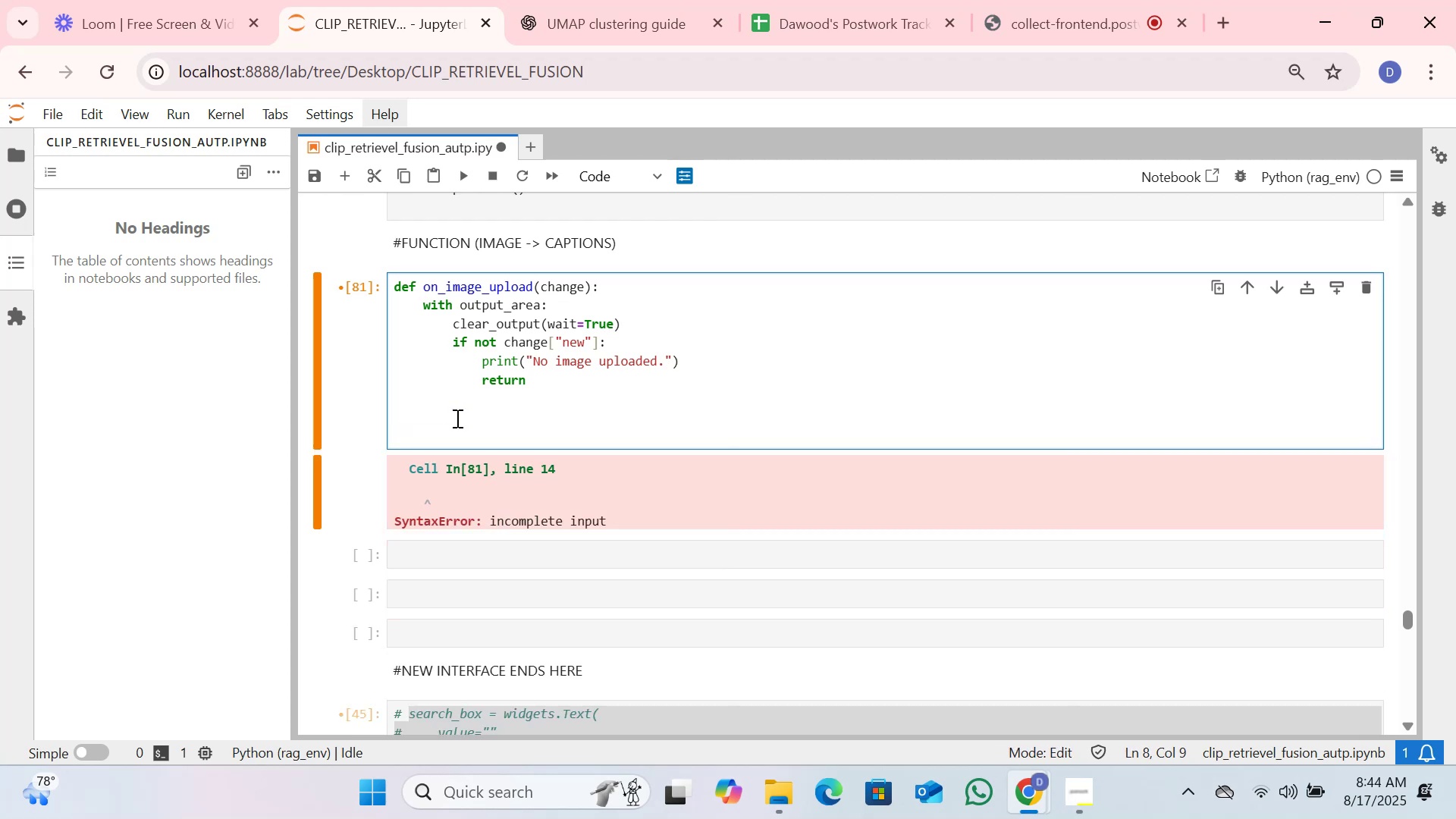 
key(Control+Z)
 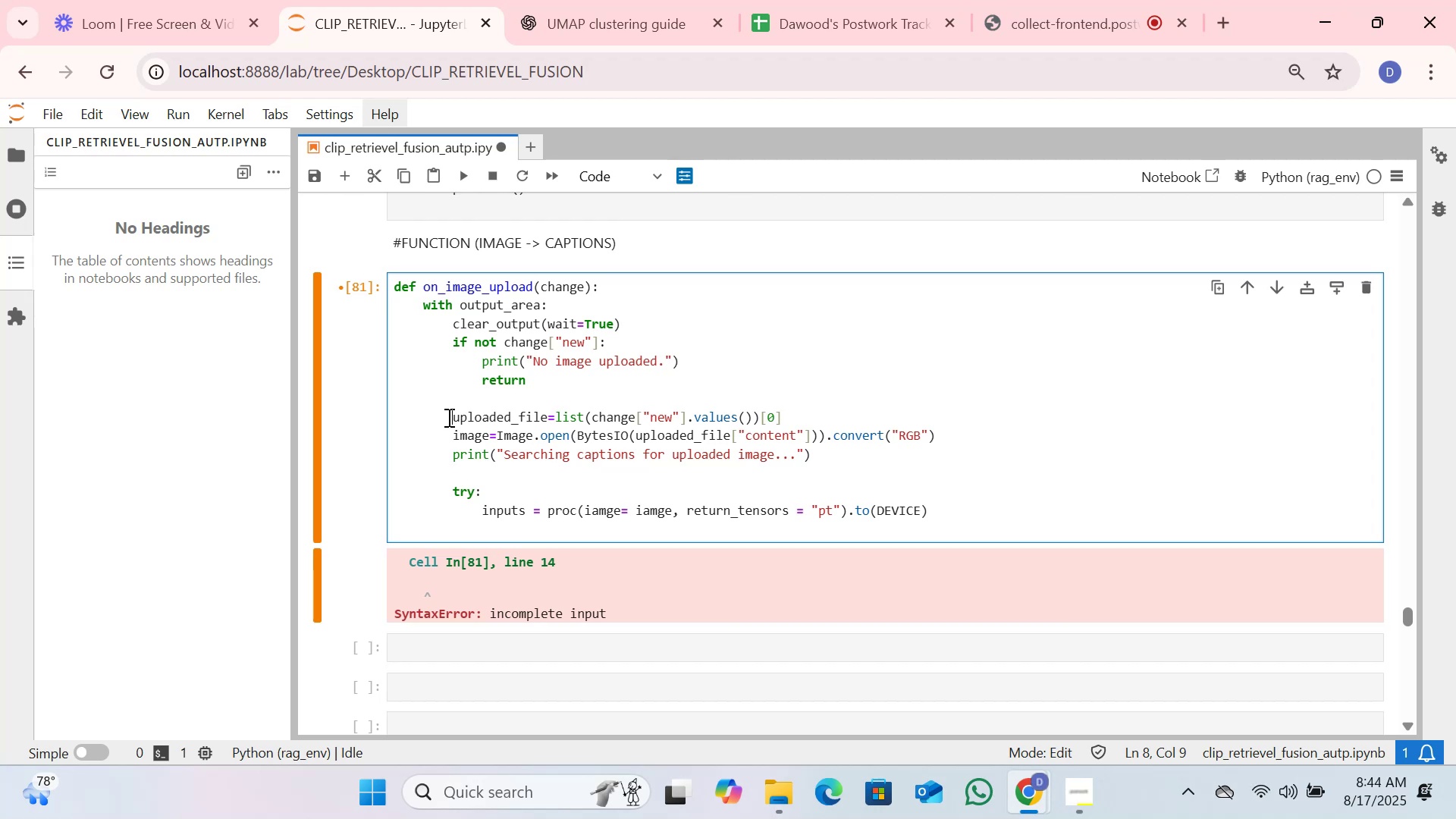 
left_click_drag(start_coordinate=[453, 418], to_coordinate=[934, 511])
 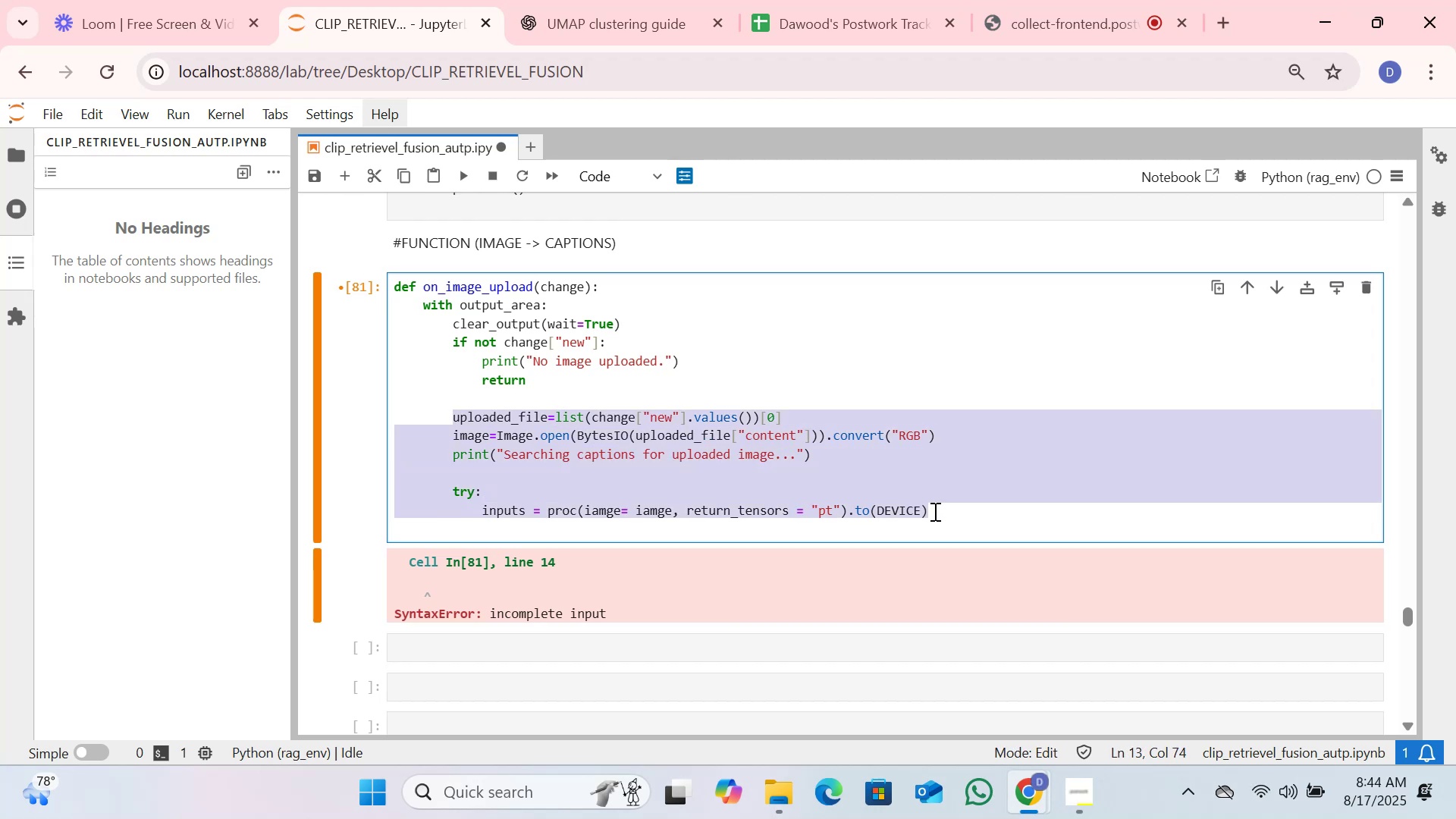 
key(Backspace)
 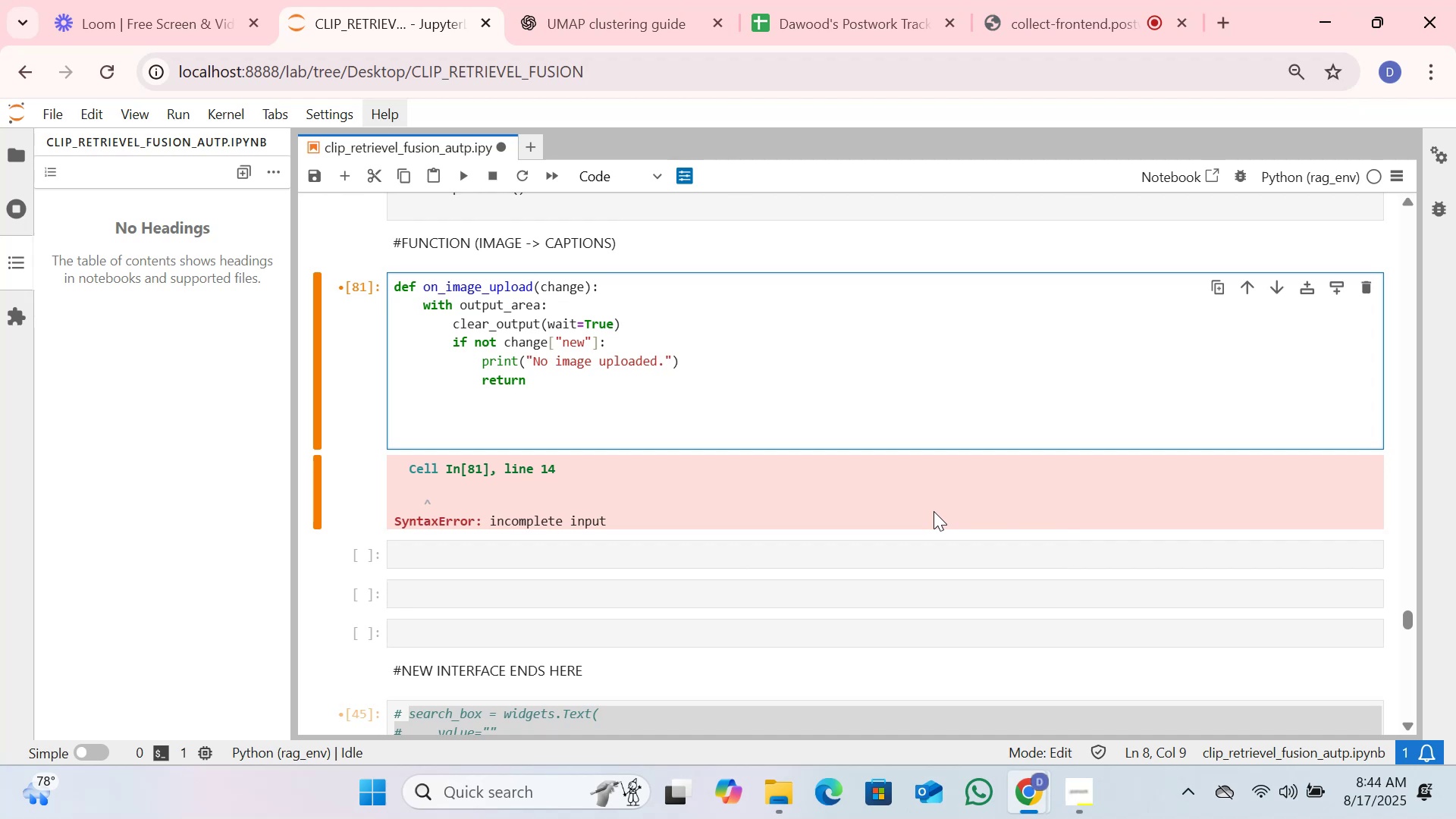 
wait(6.33)
 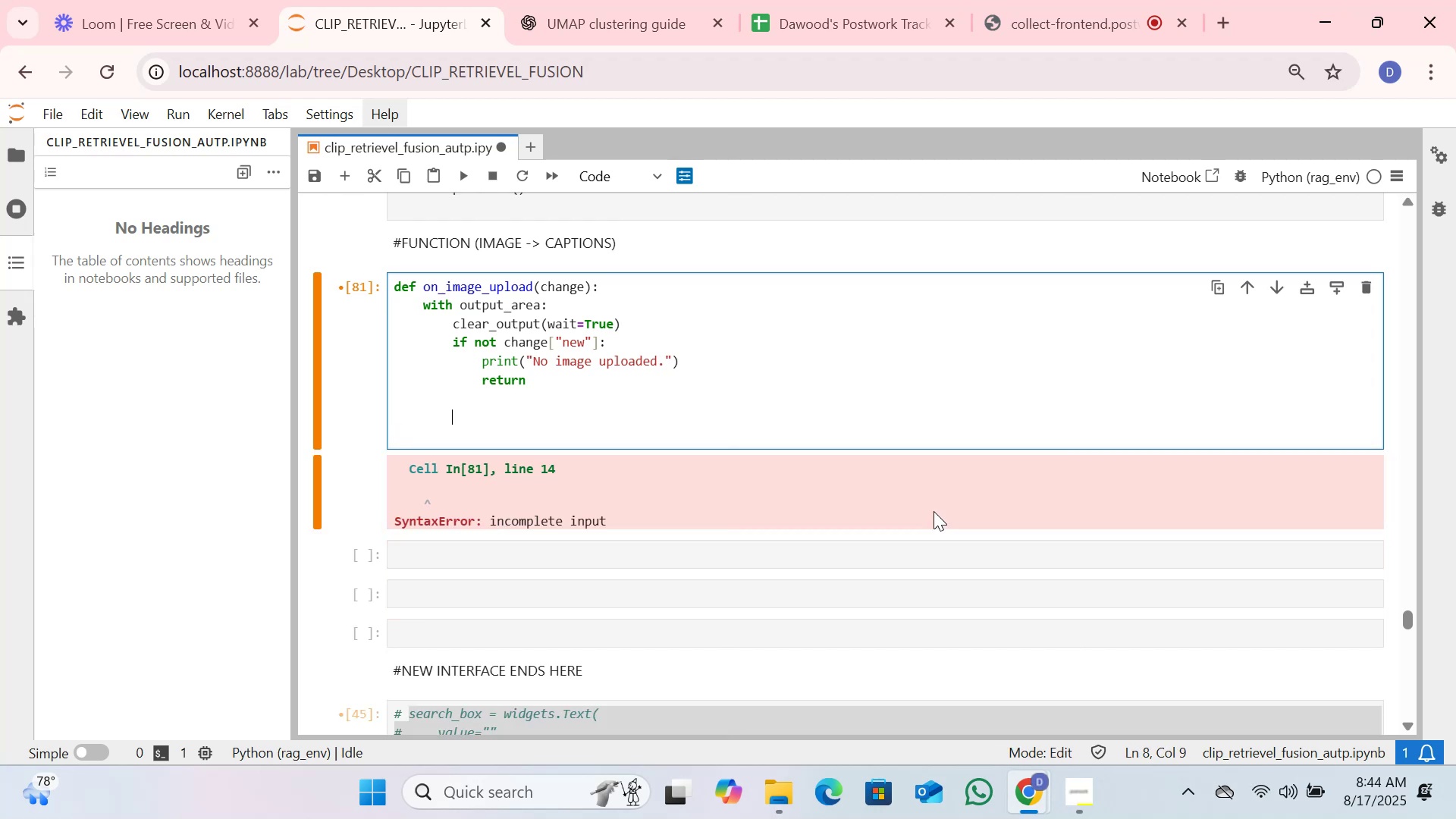 
key(Control+Z)
 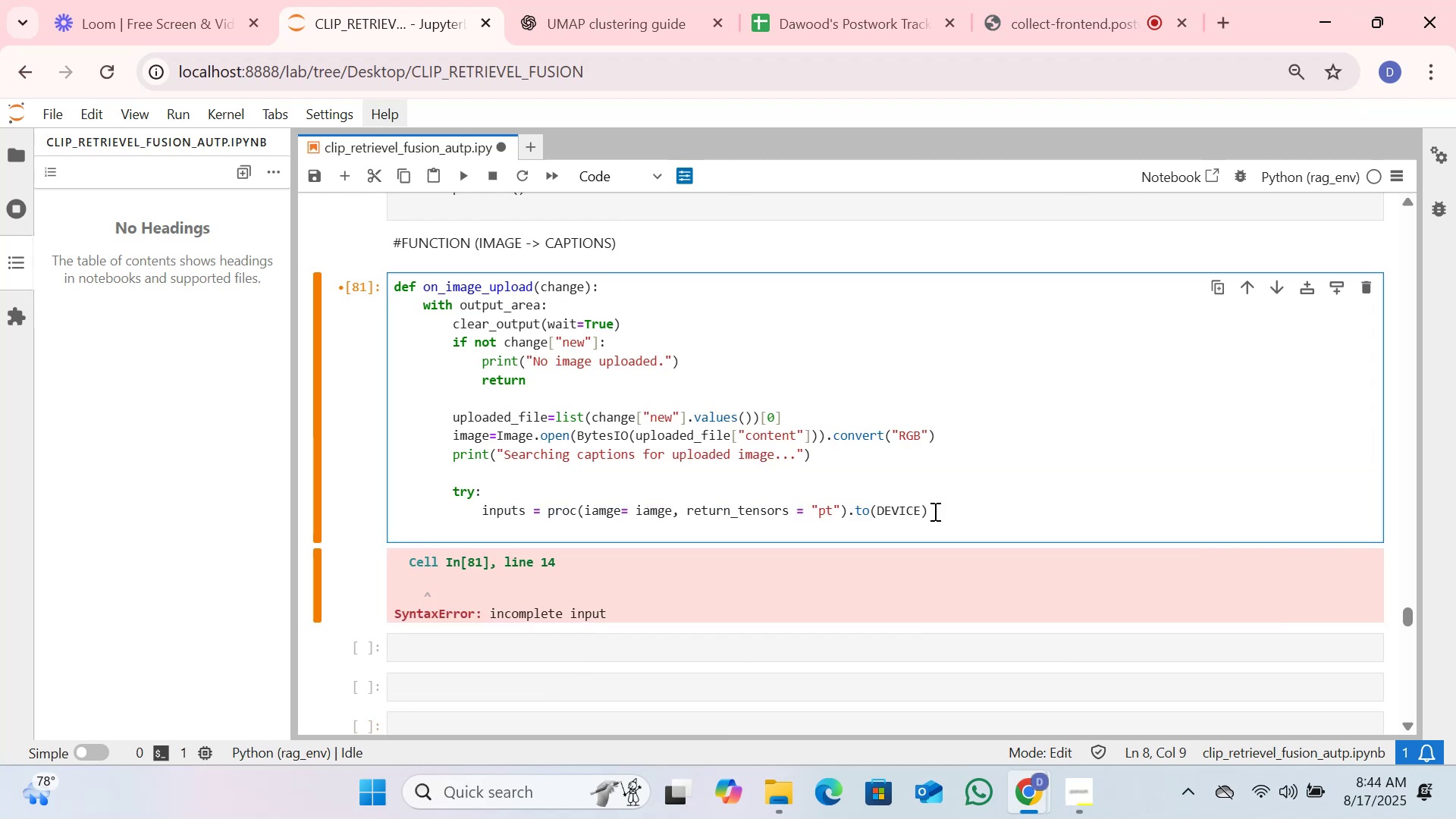 
key(Control+Y)
 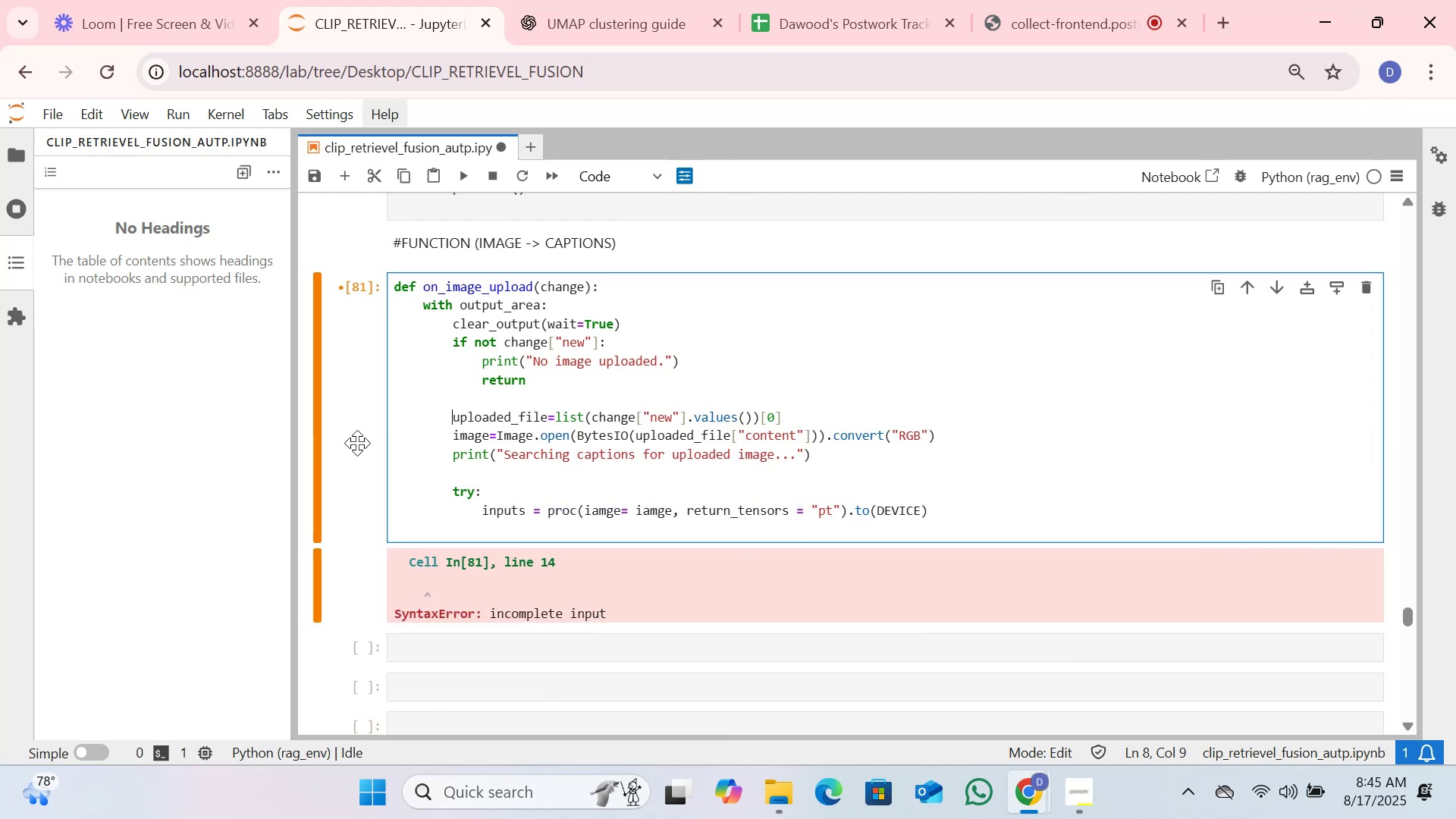 
wait(5.05)
 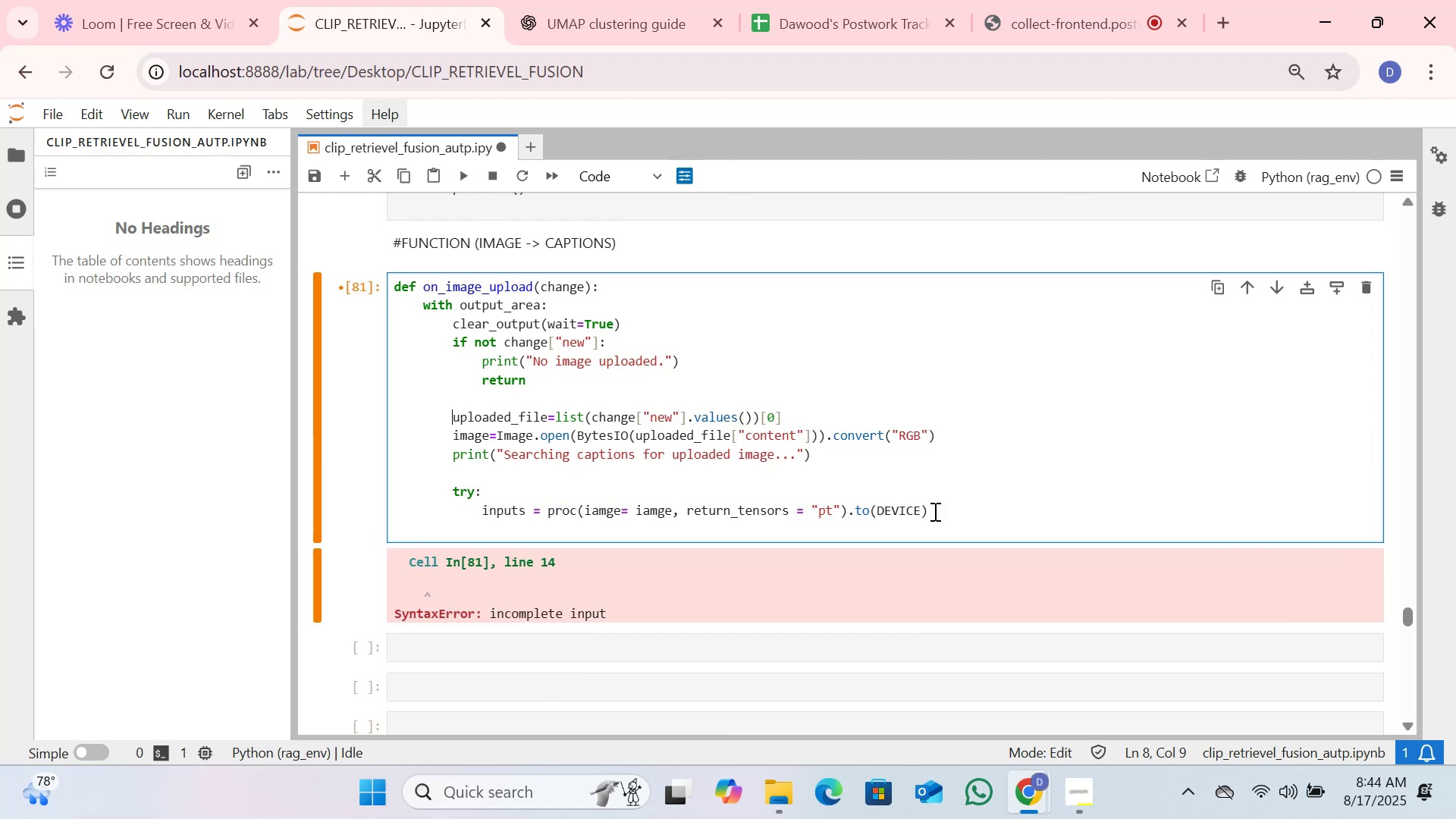 
left_click_drag(start_coordinate=[453, 420], to_coordinate=[970, 509])
 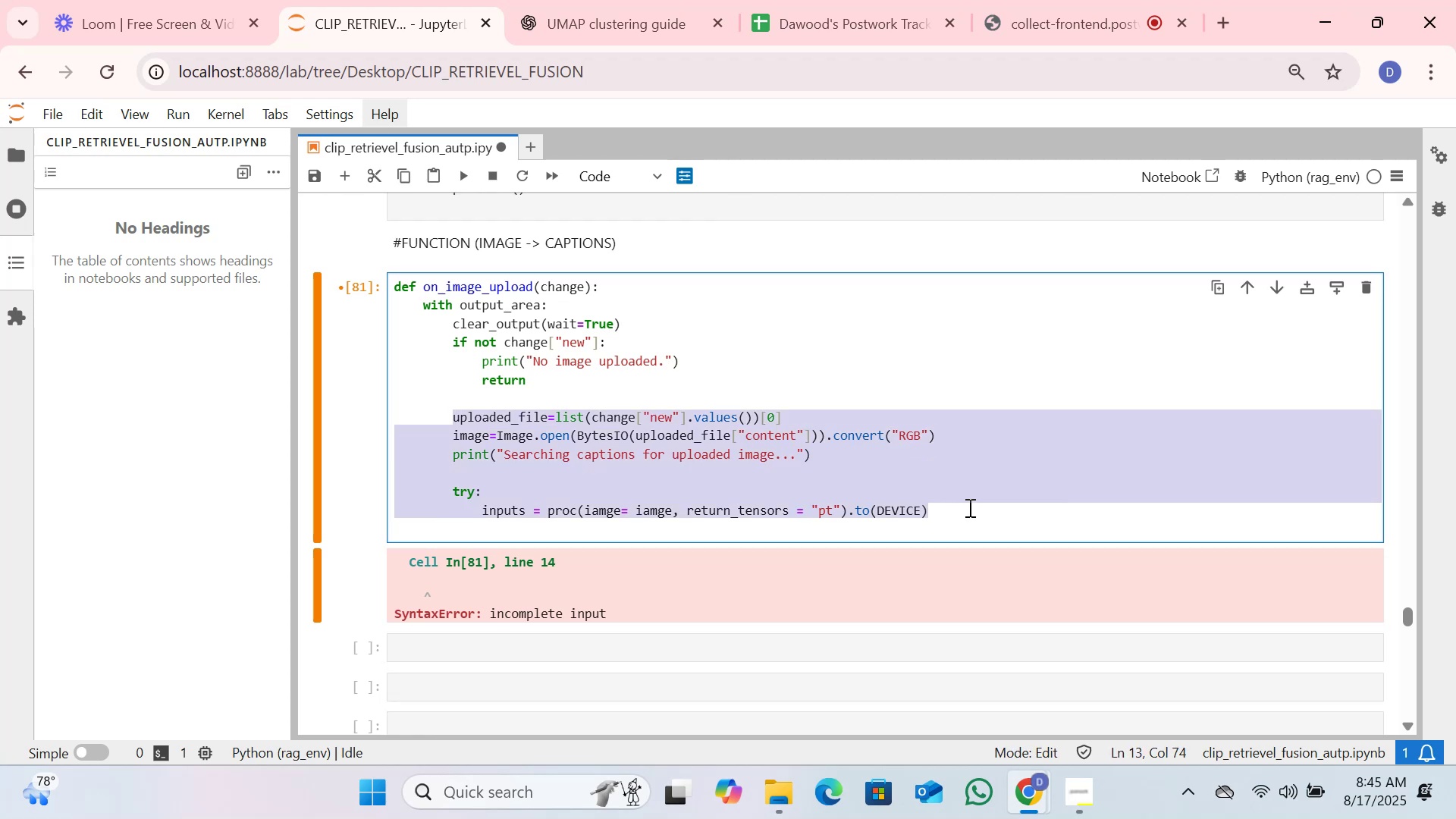 
key(Backspace)
type(uploade)
 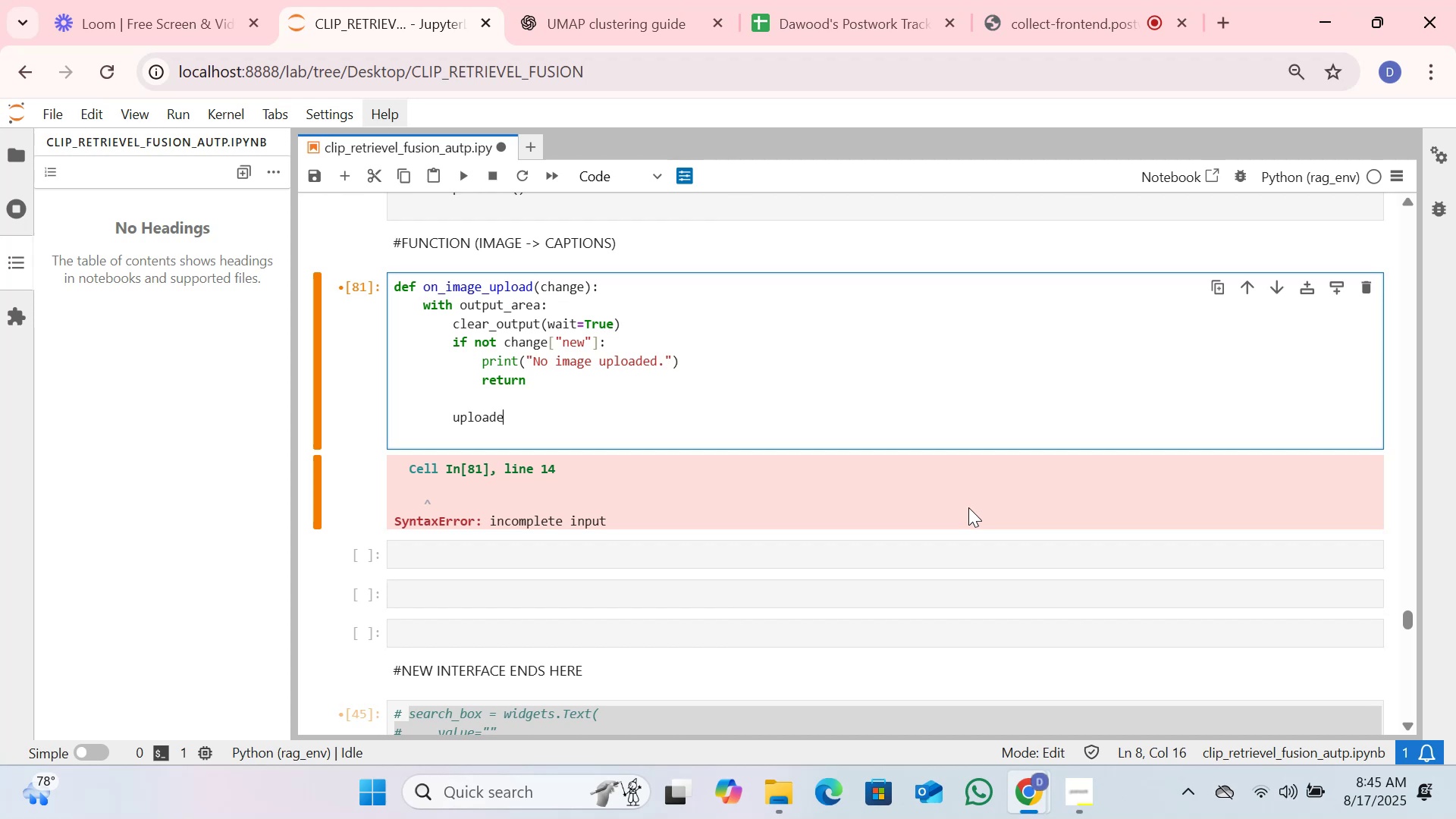 
type(d-)
key(Backspace)
key(Backspace)
type(_file = list)
 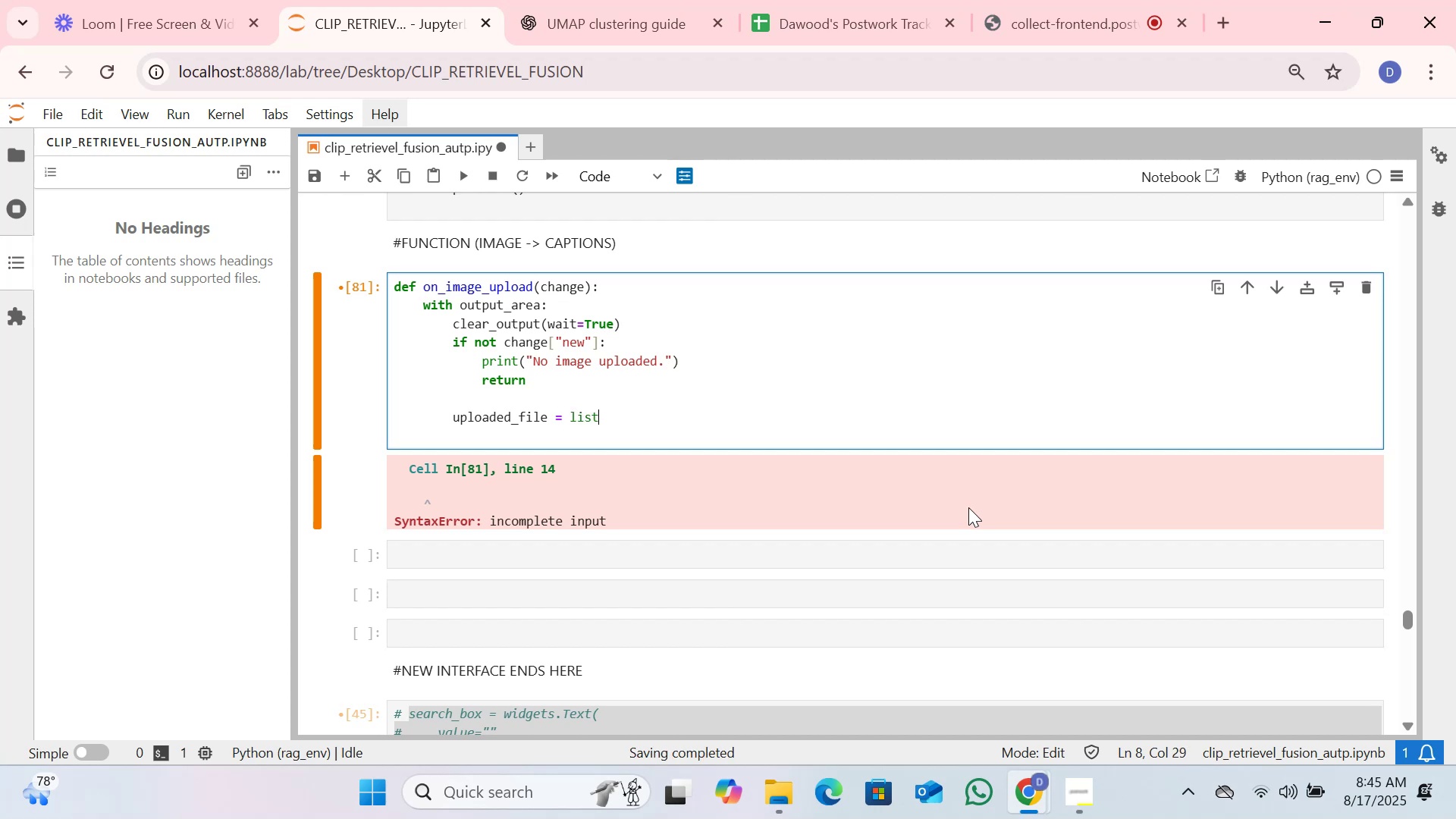 
hold_key(key=Break, duration=0.53)
 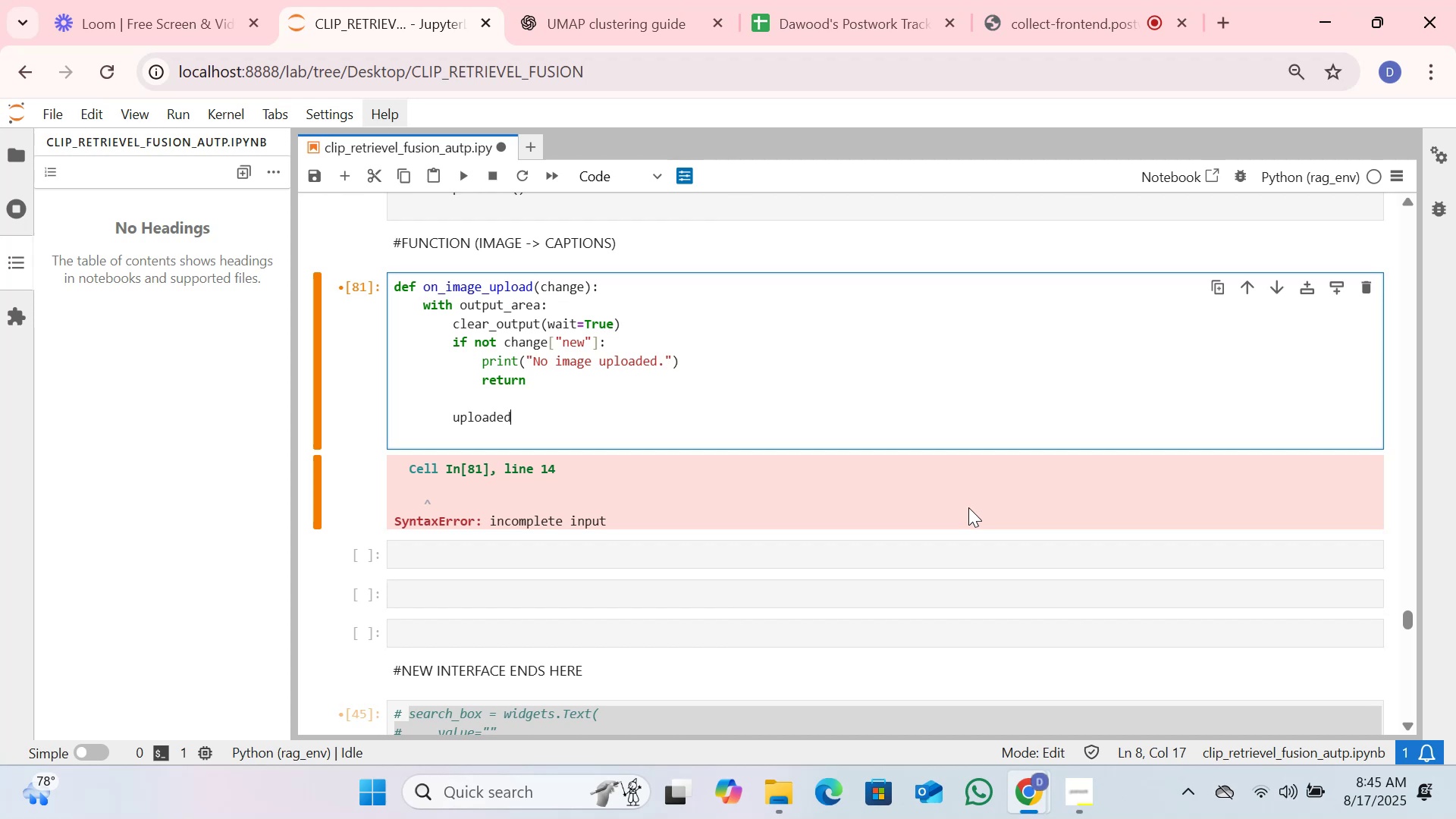 
type((change["new"].values()[)
 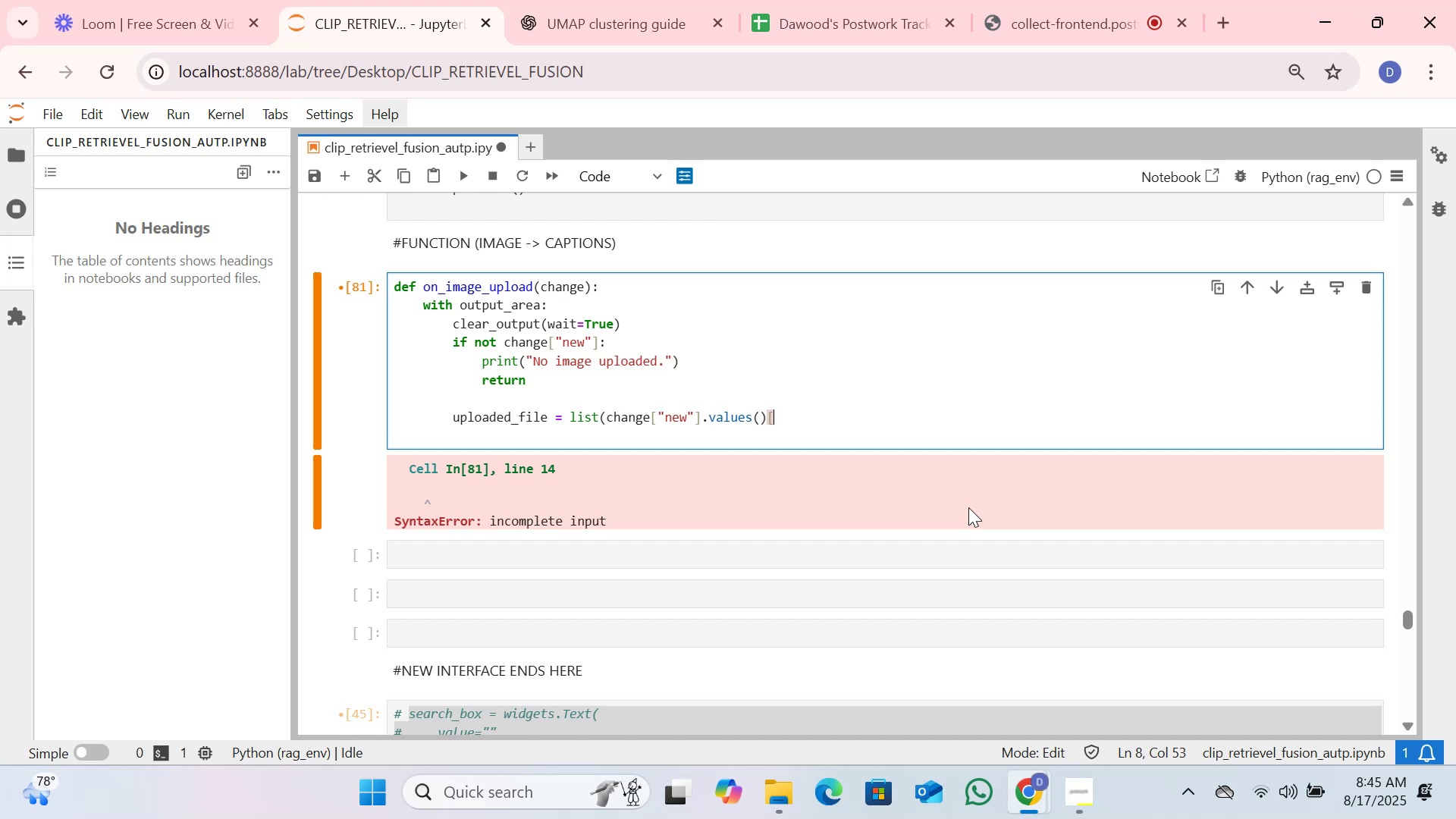 
key(0)
 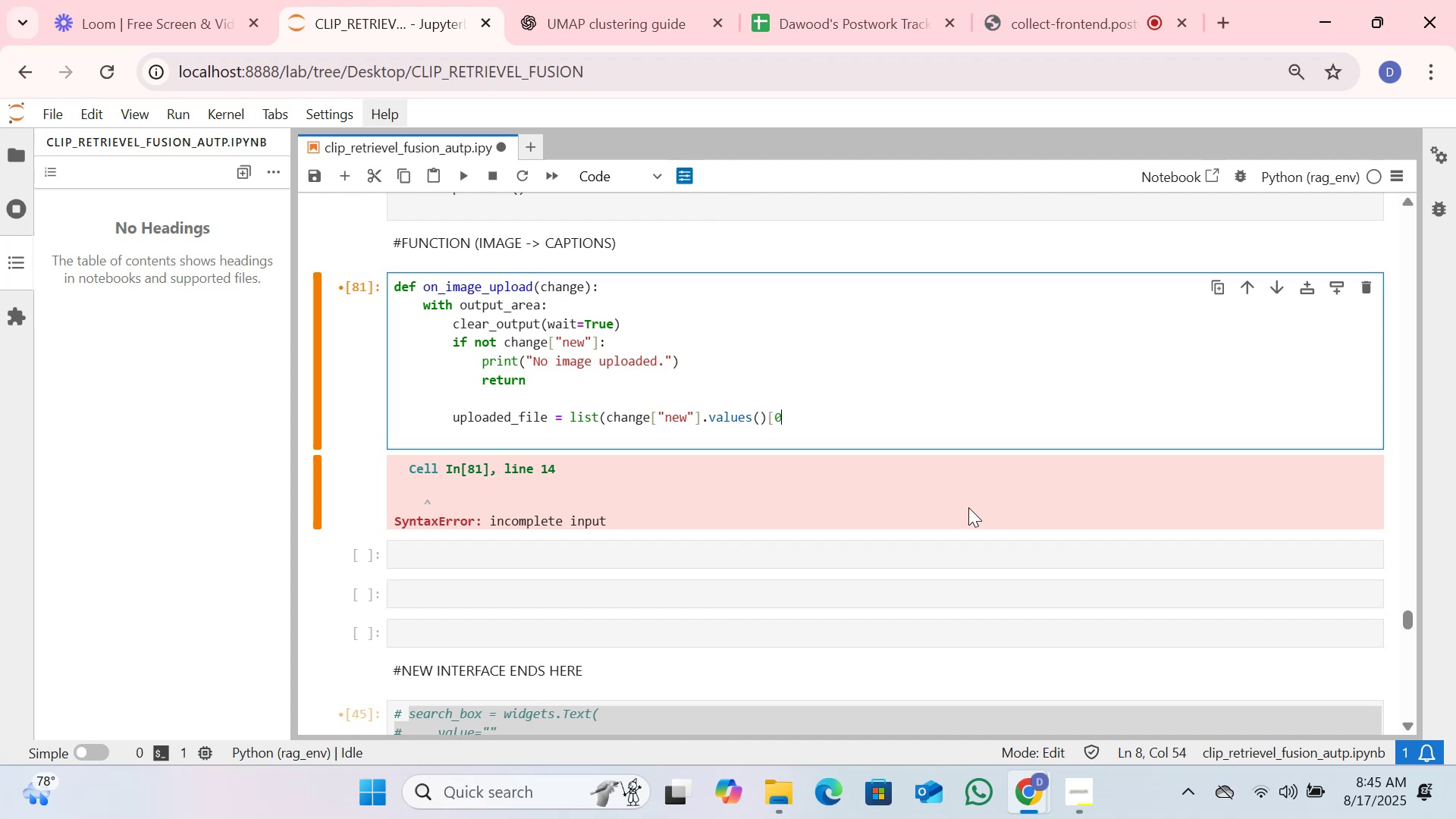 
key(BracketRight)
 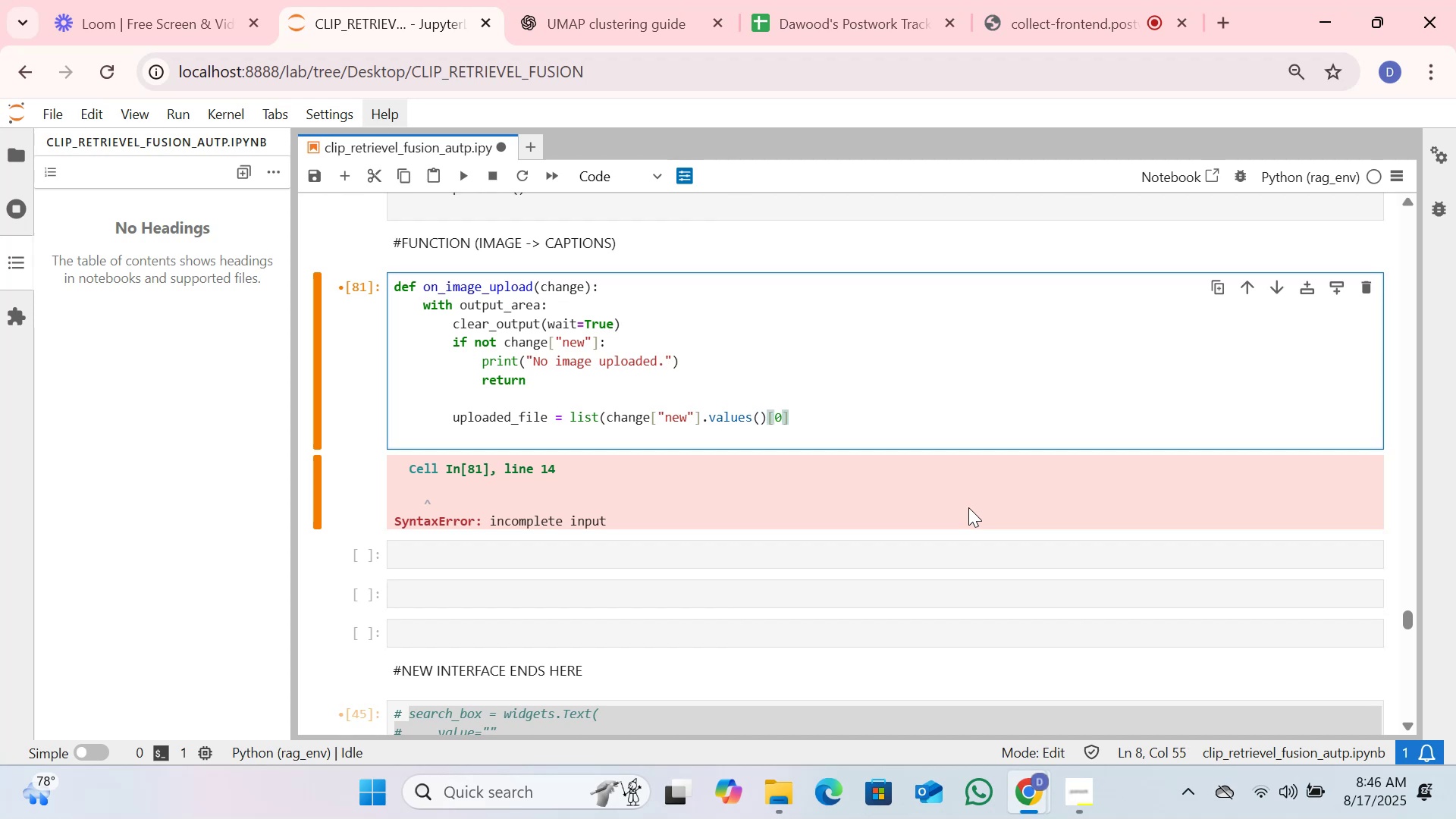 
key(Enter)
 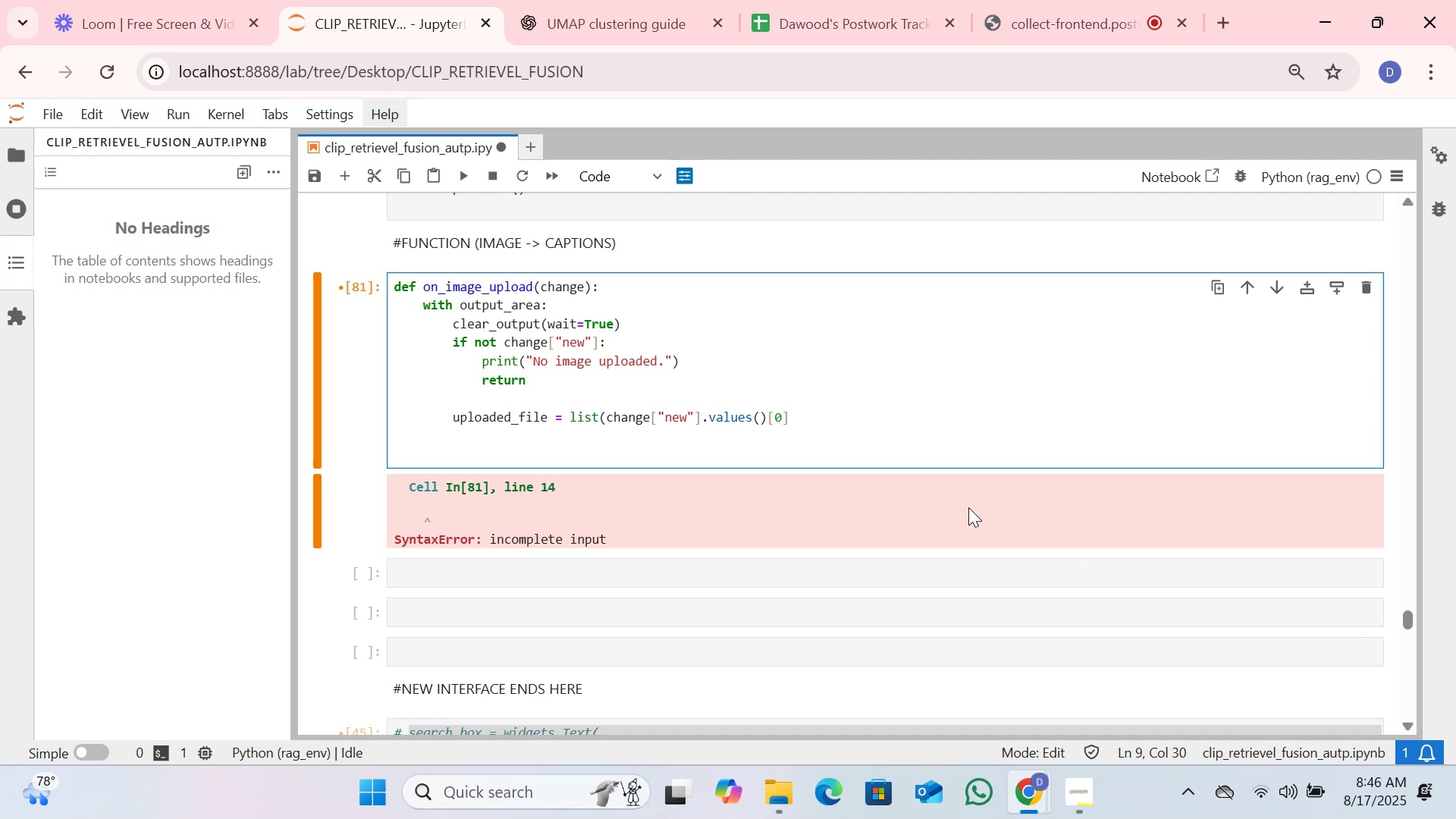 
key(Backspace)
key(Backspace)
key(Backspace)
key(Backspace)
key(Backspace)
key(Backspace)
type(iam)
key(Backspace)
key(Backspace)
type(mage = Image.open(BytesID)
 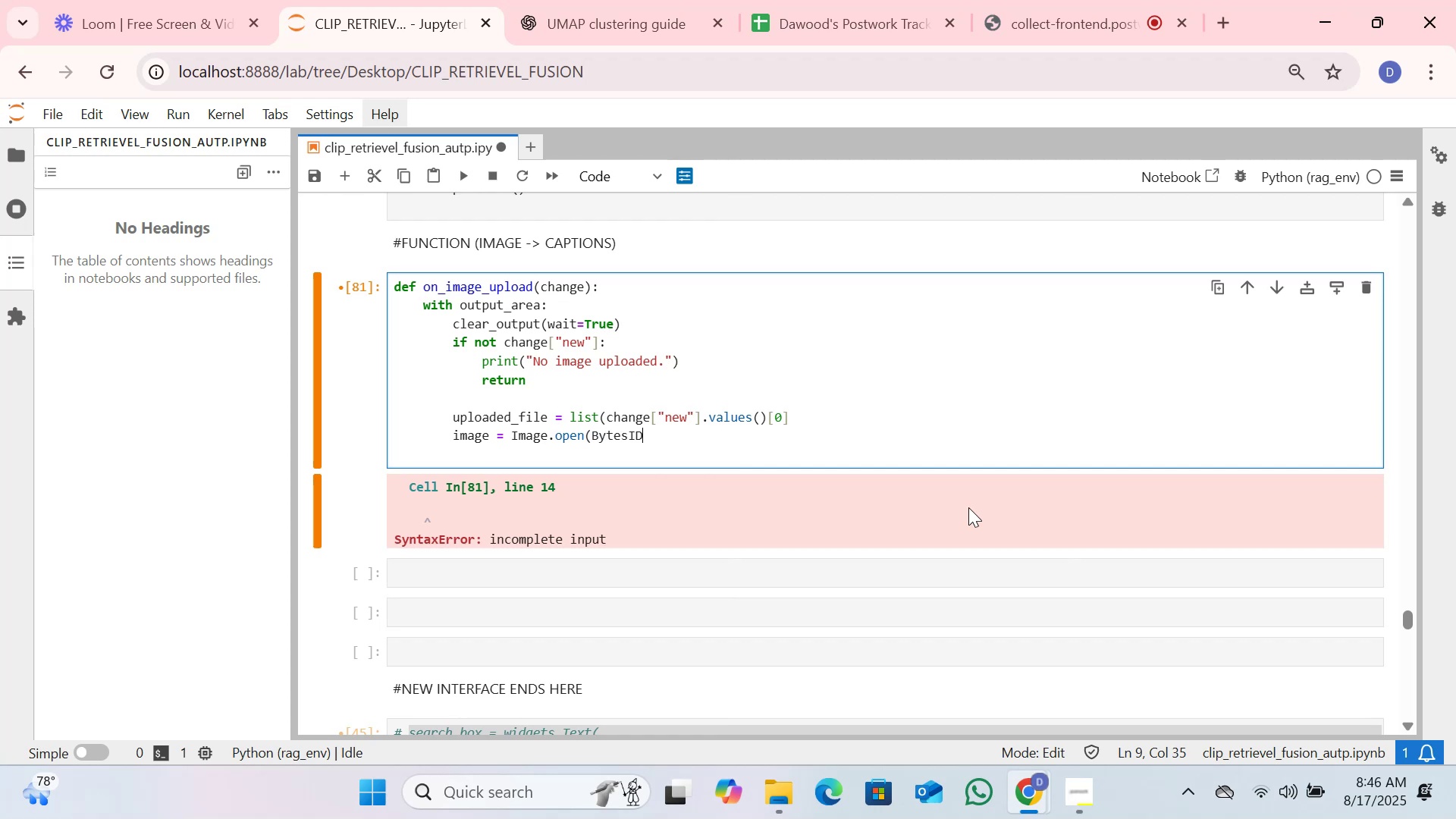 
key(Backspace)
type(O(uploaded_file["content"])).convert("RGB"))
 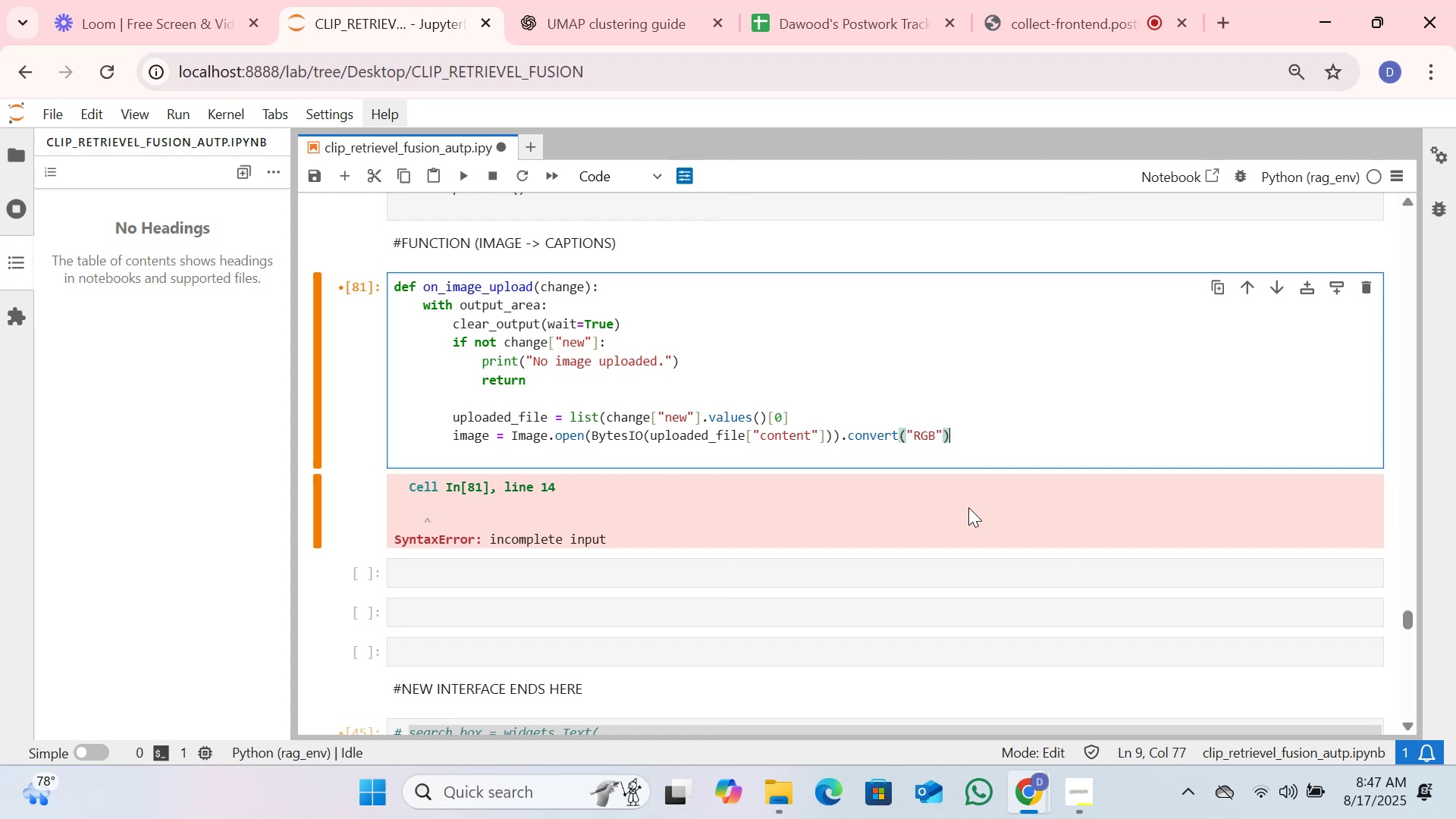 
 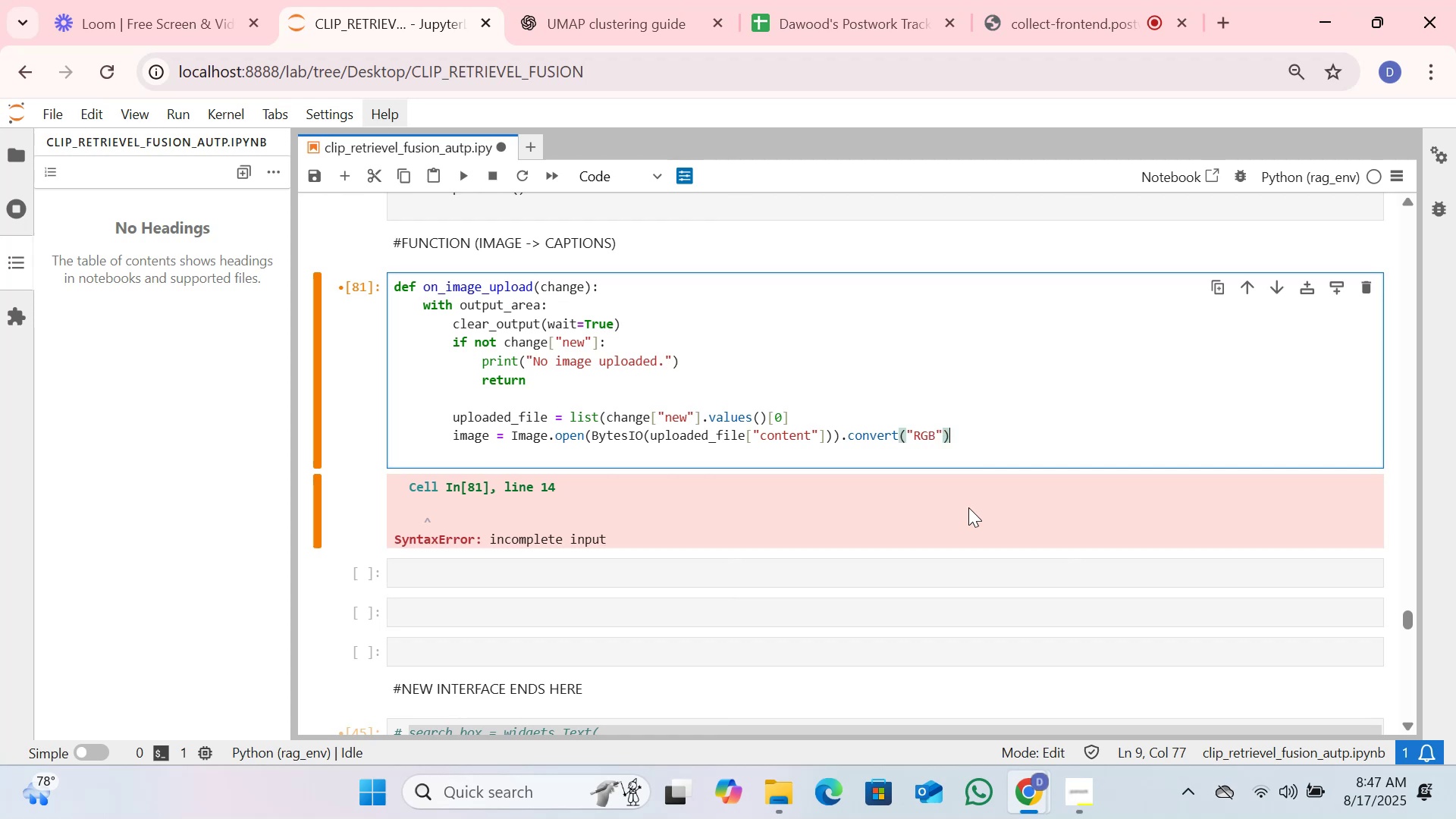 
key(Enter)
 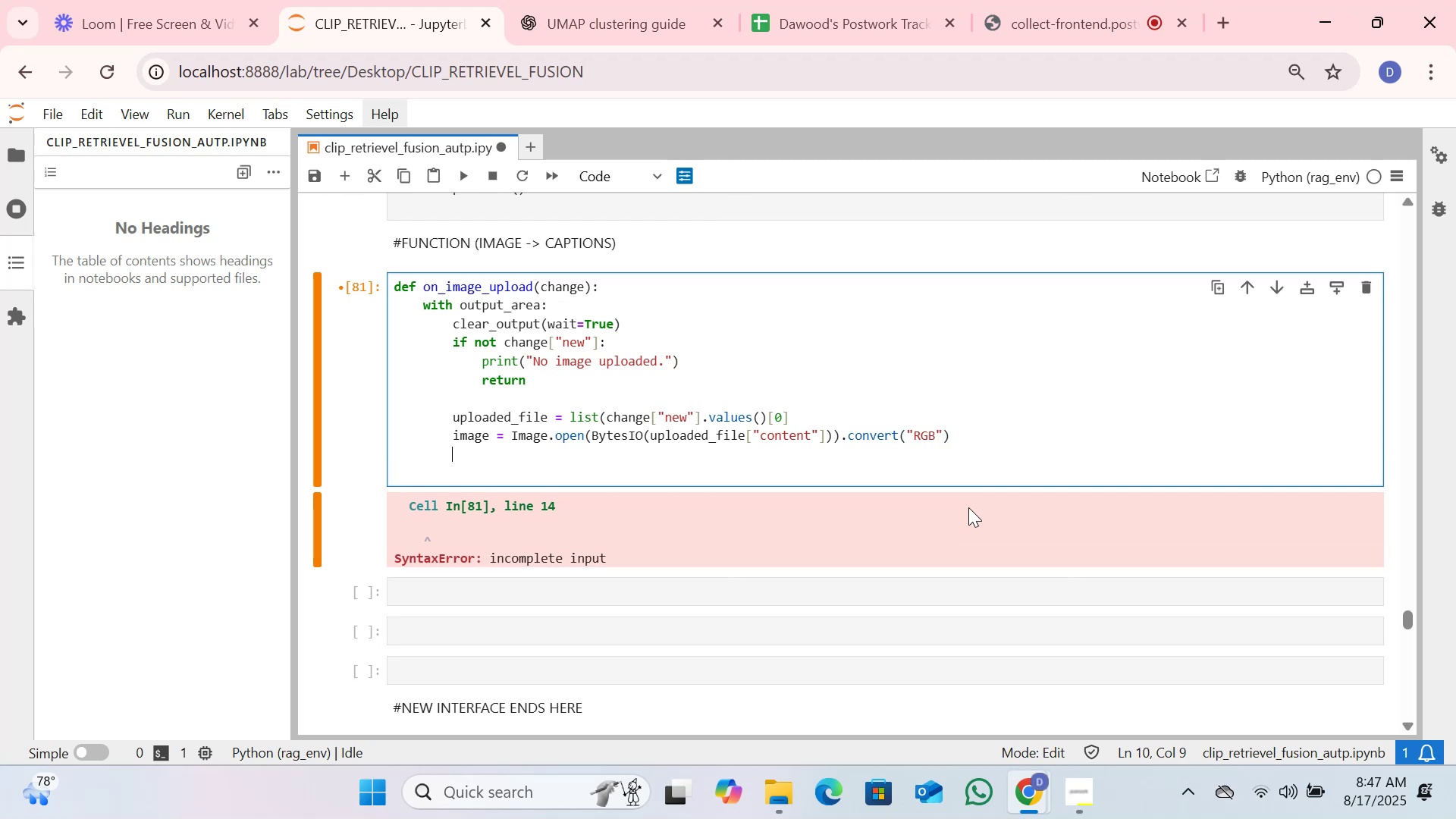 
key(Enter)
 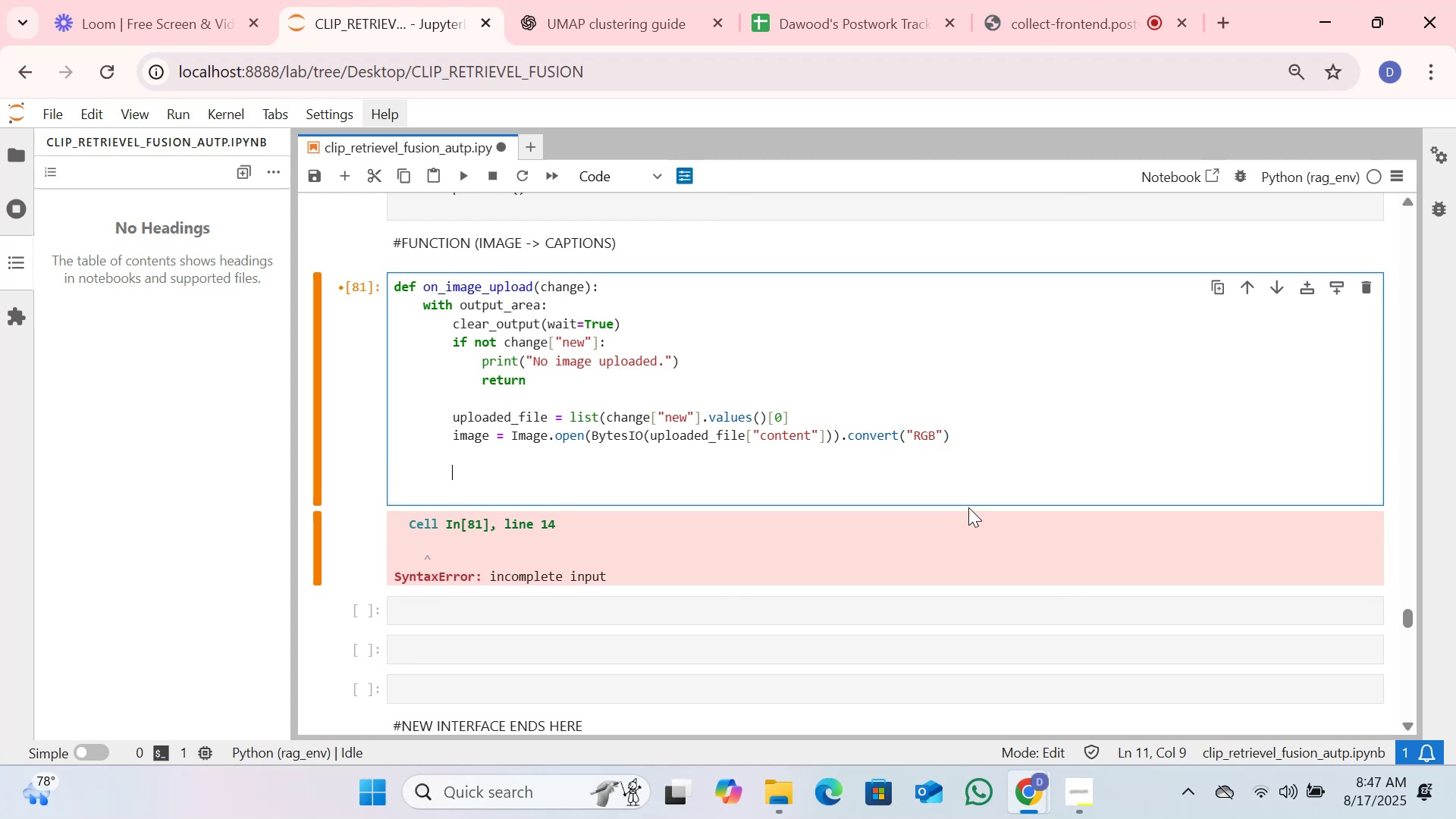 
type(print("Searching caption for uploaded image"))
 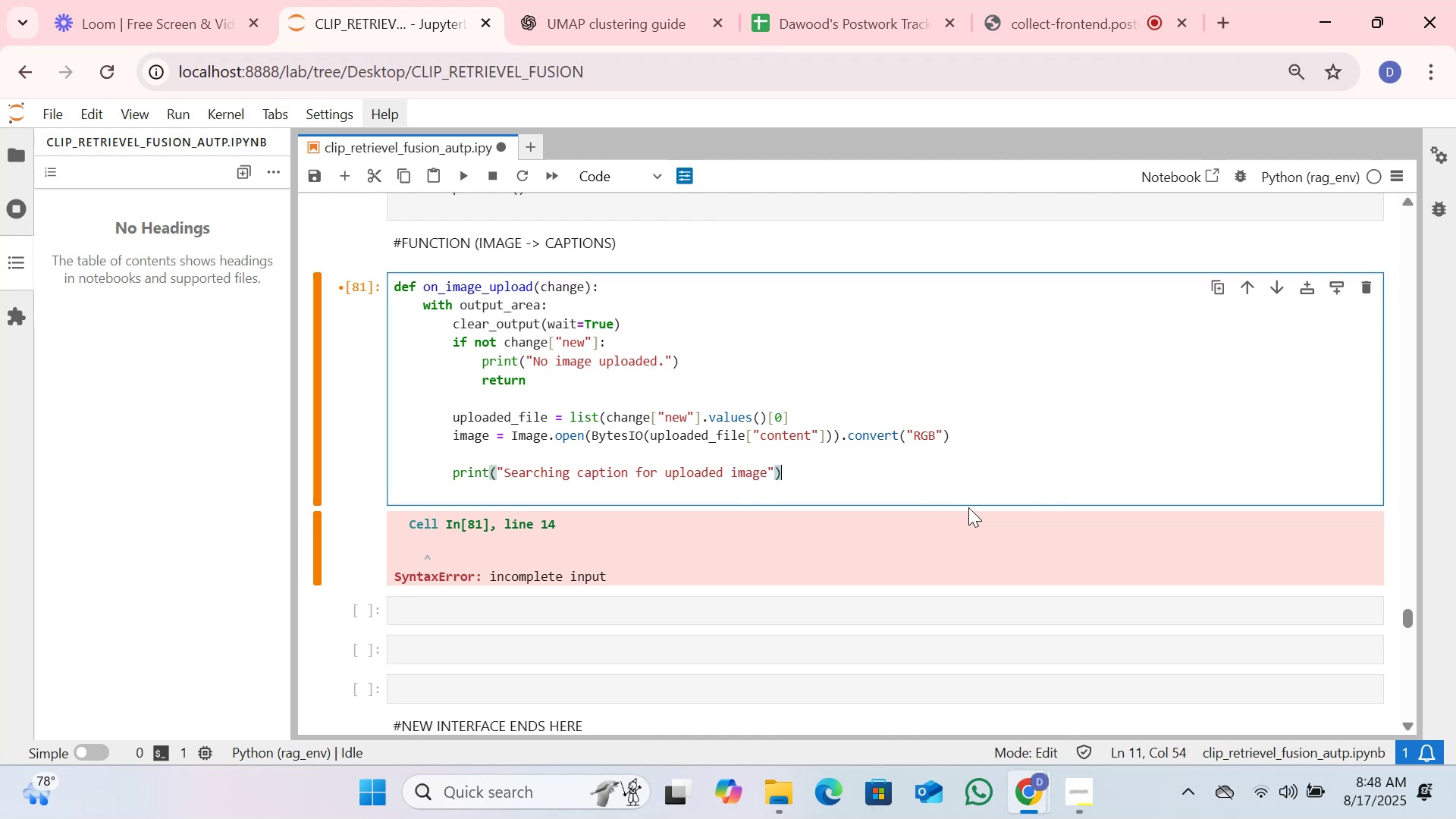 
left_click([453, 176])
 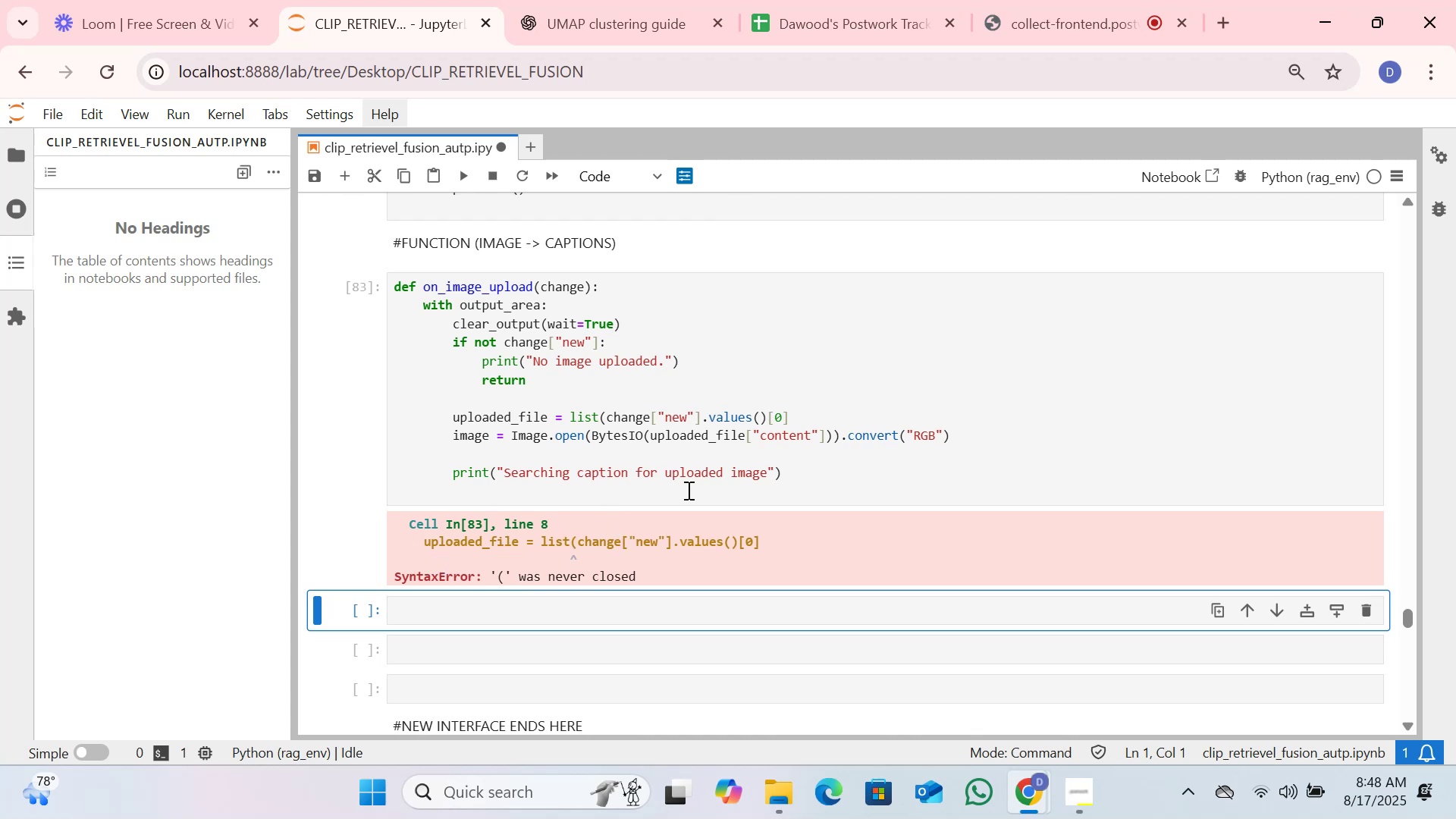 
wait(16.57)
 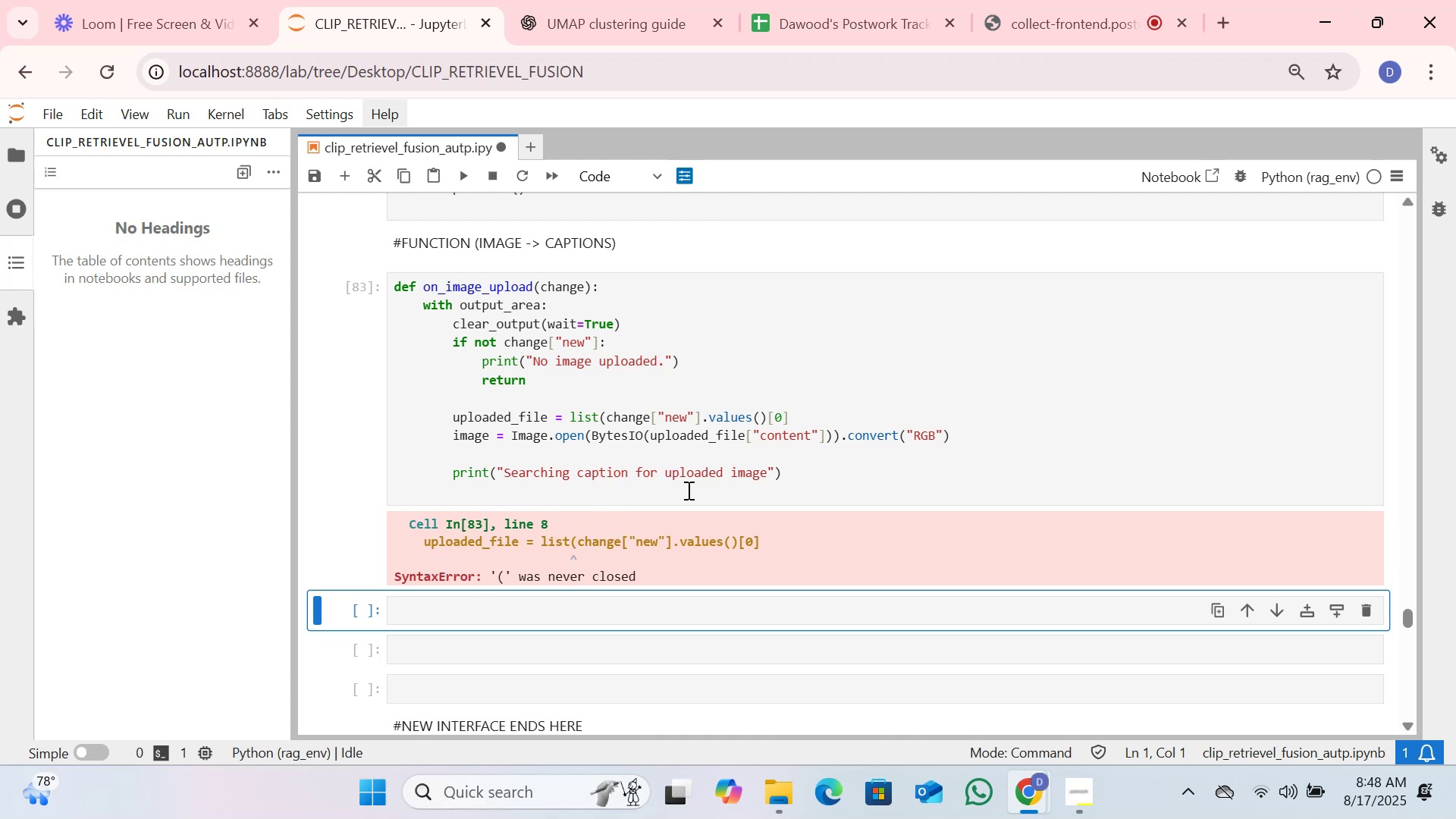 
left_click([801, 421])
 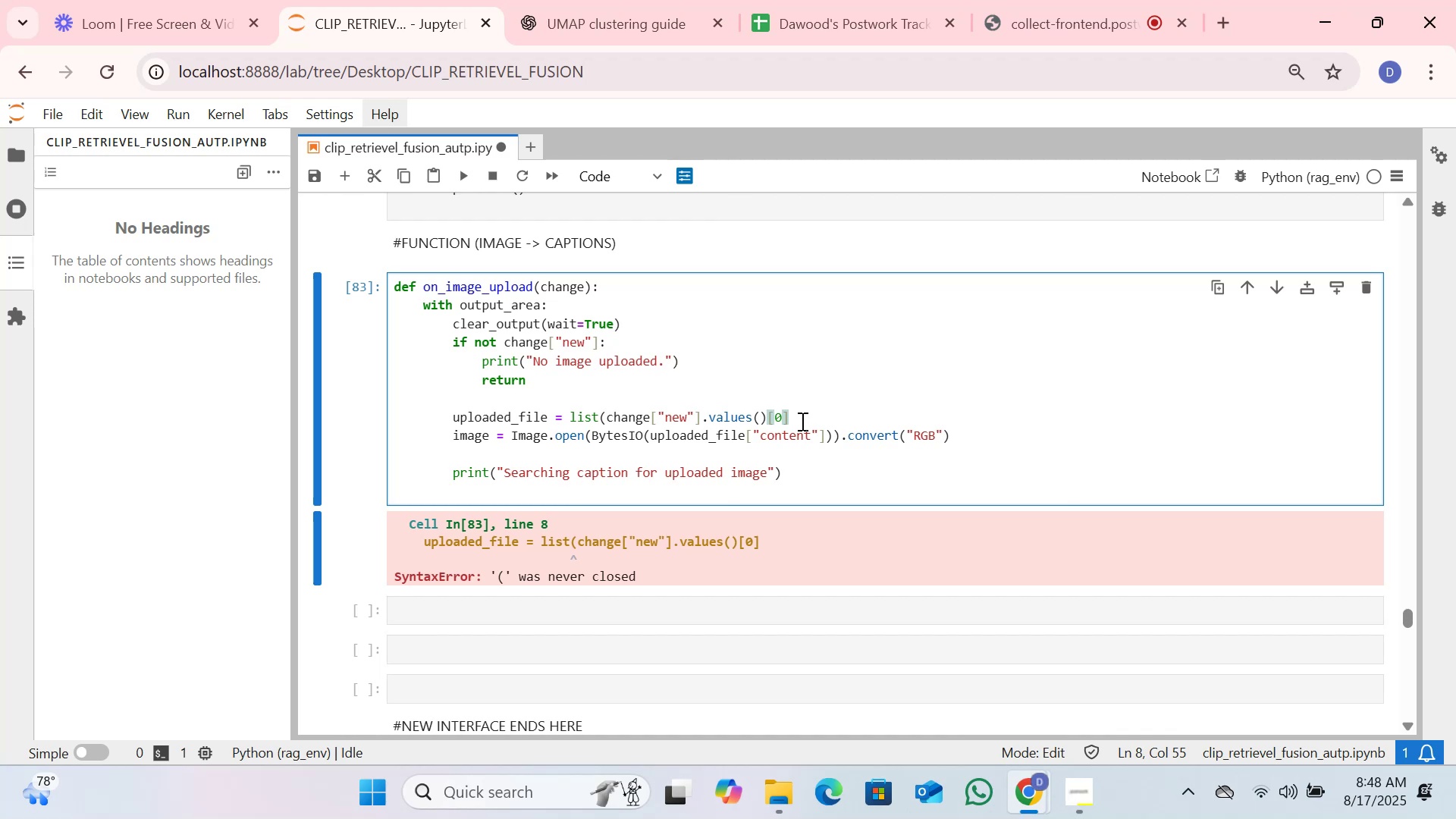 
key(Shift+0)
 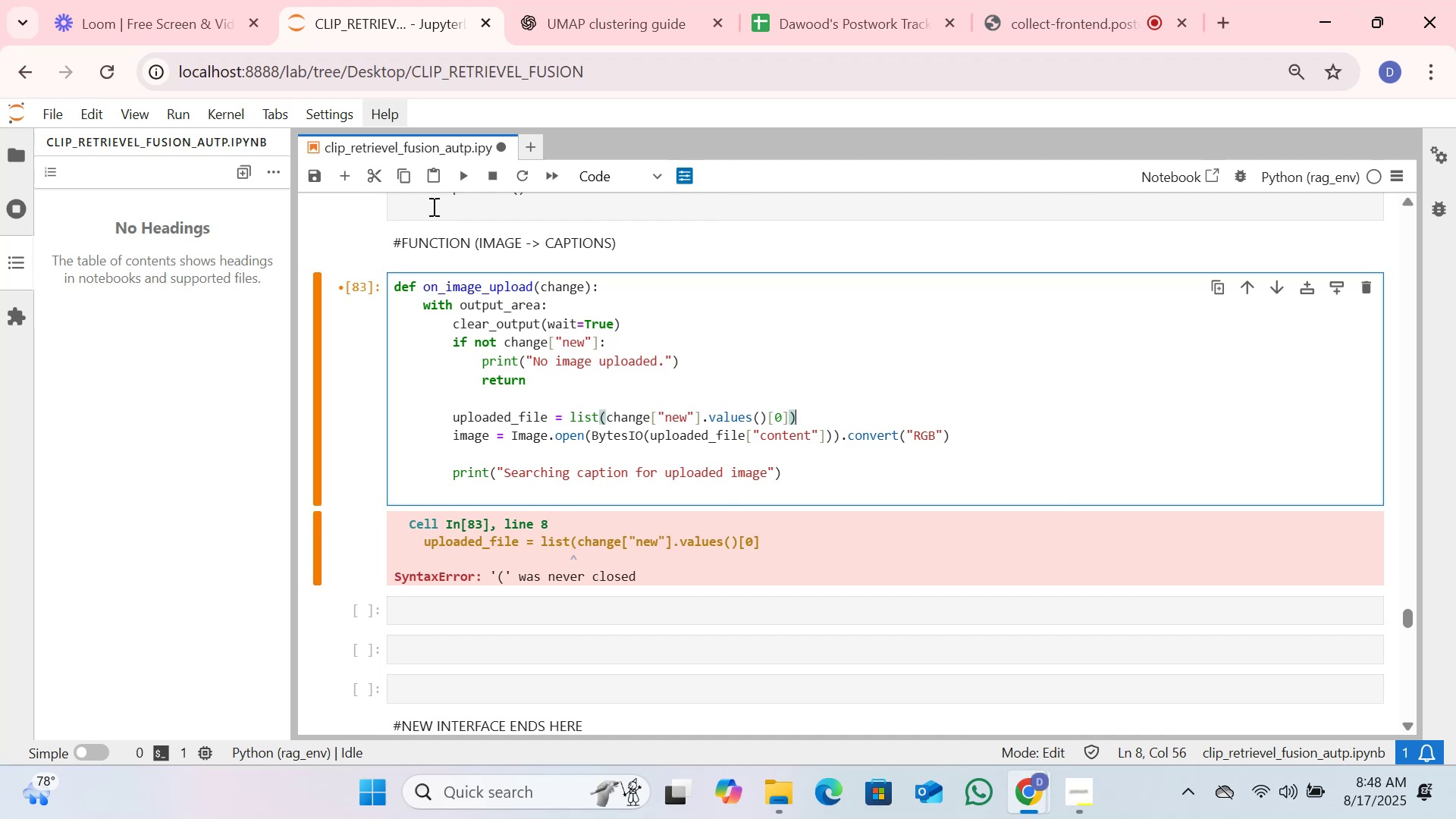 
left_click([464, 184])
 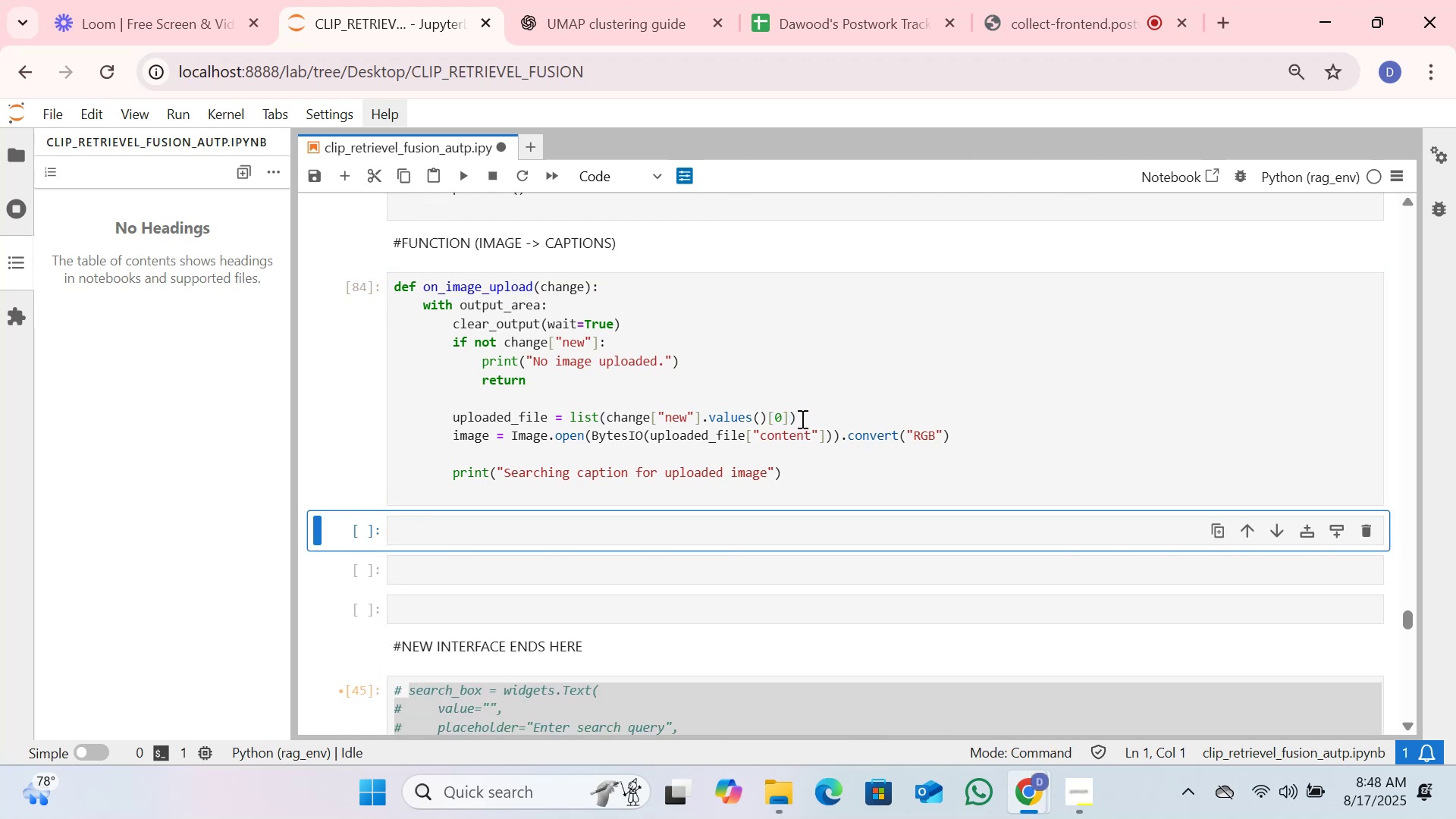 
left_click([801, 416])
 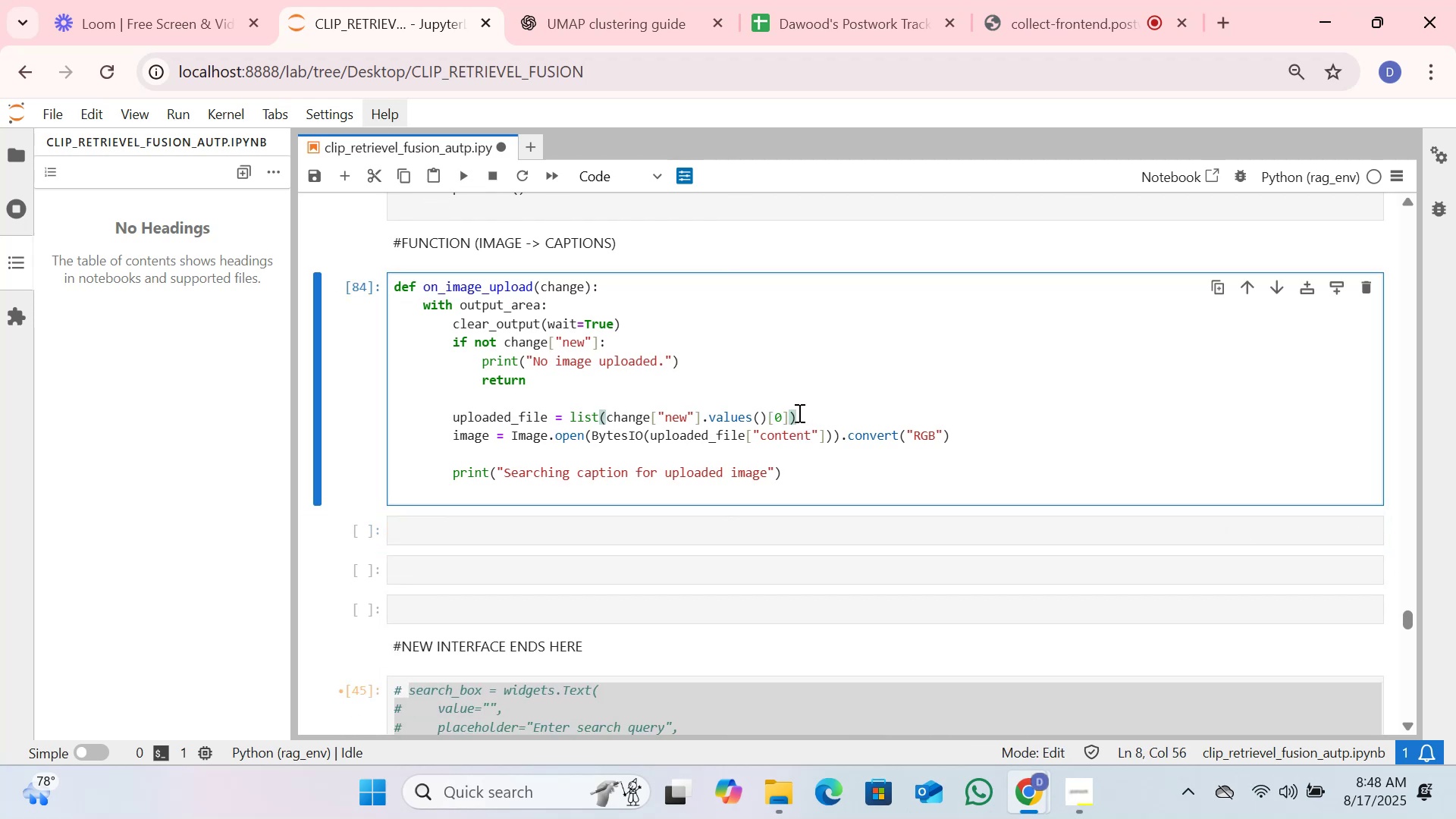 
key(Backspace)
 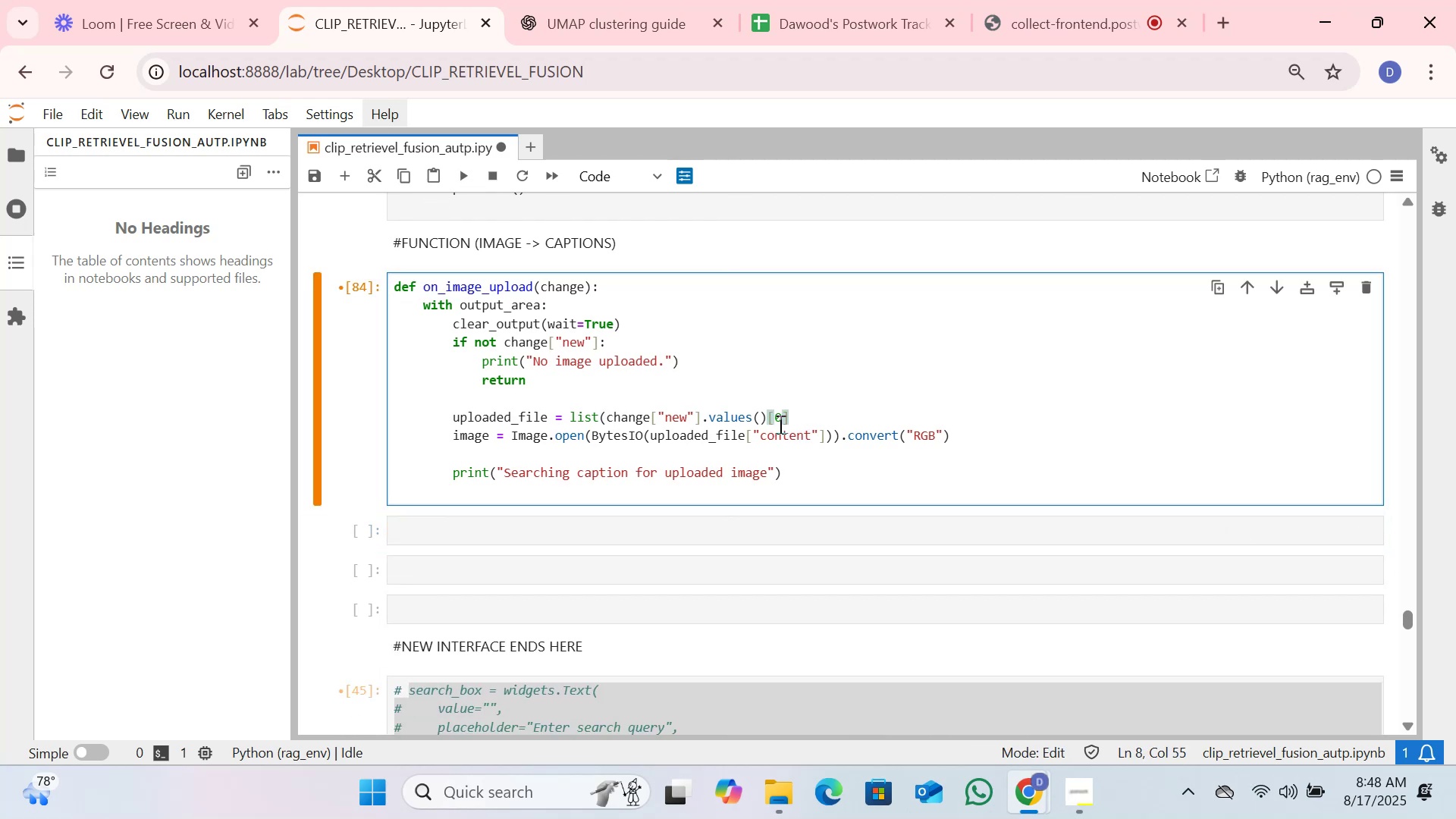 
left_click([768, 423])
 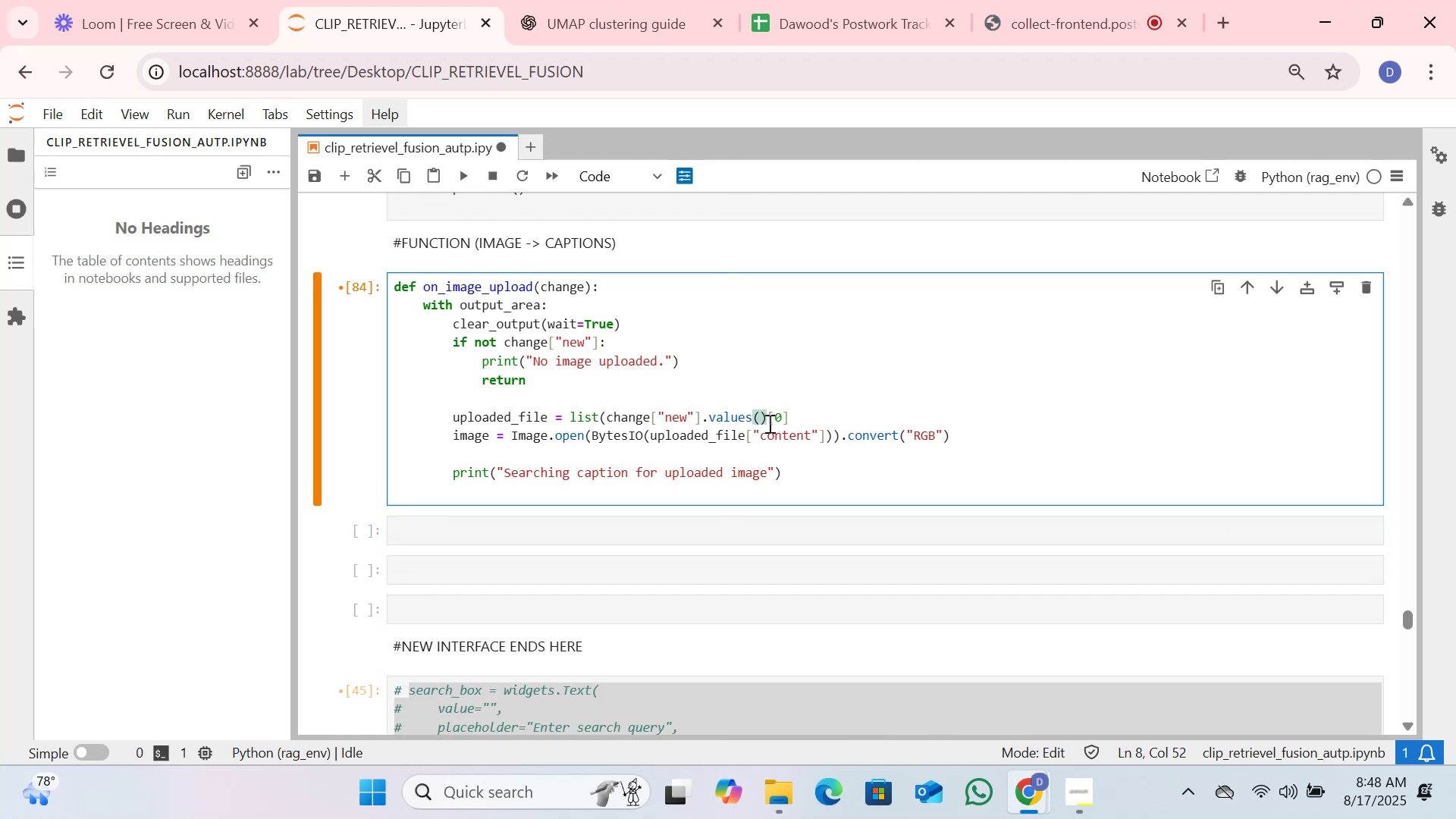 
key(Shift+0)
 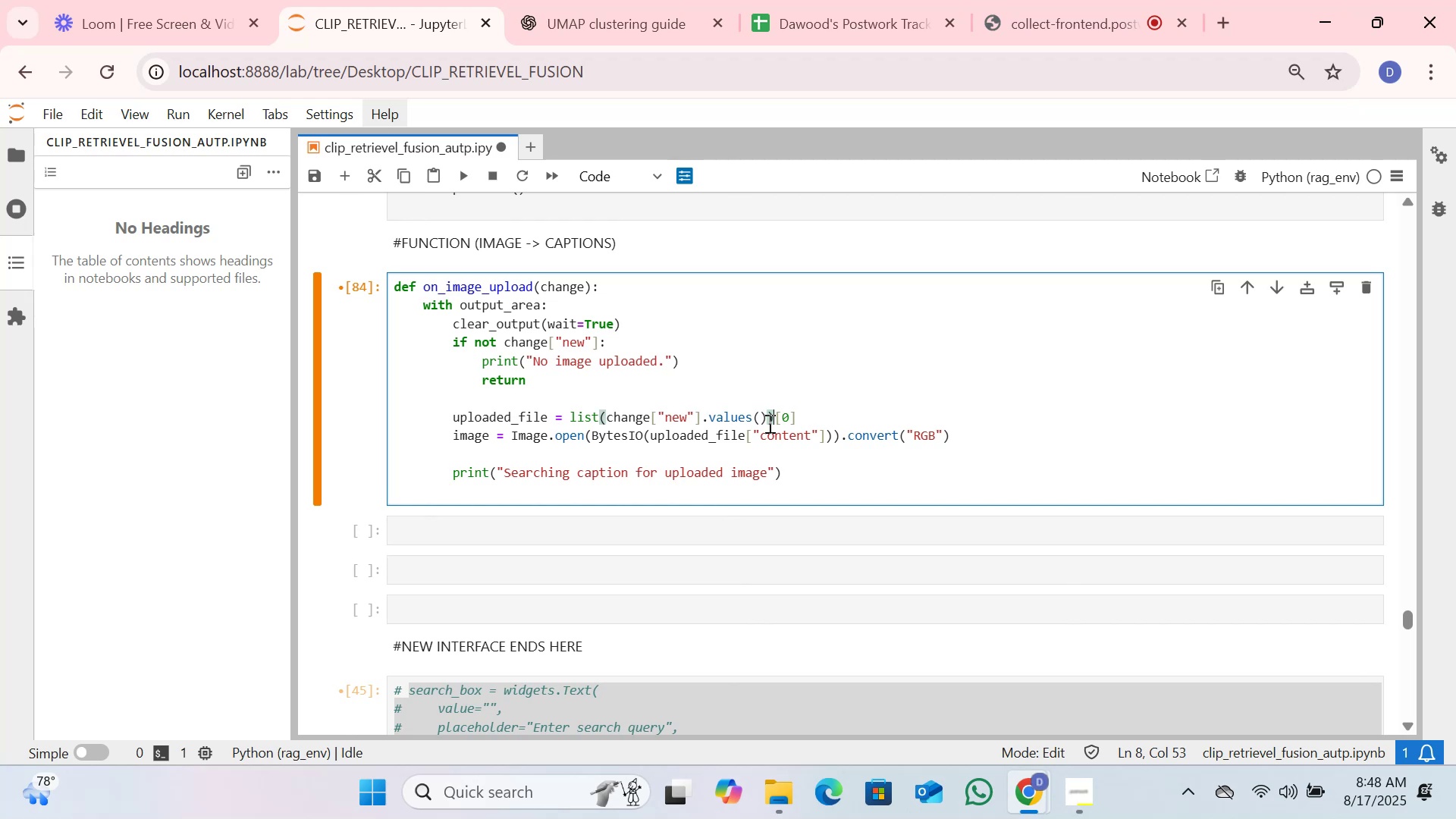 
wait(5.64)
 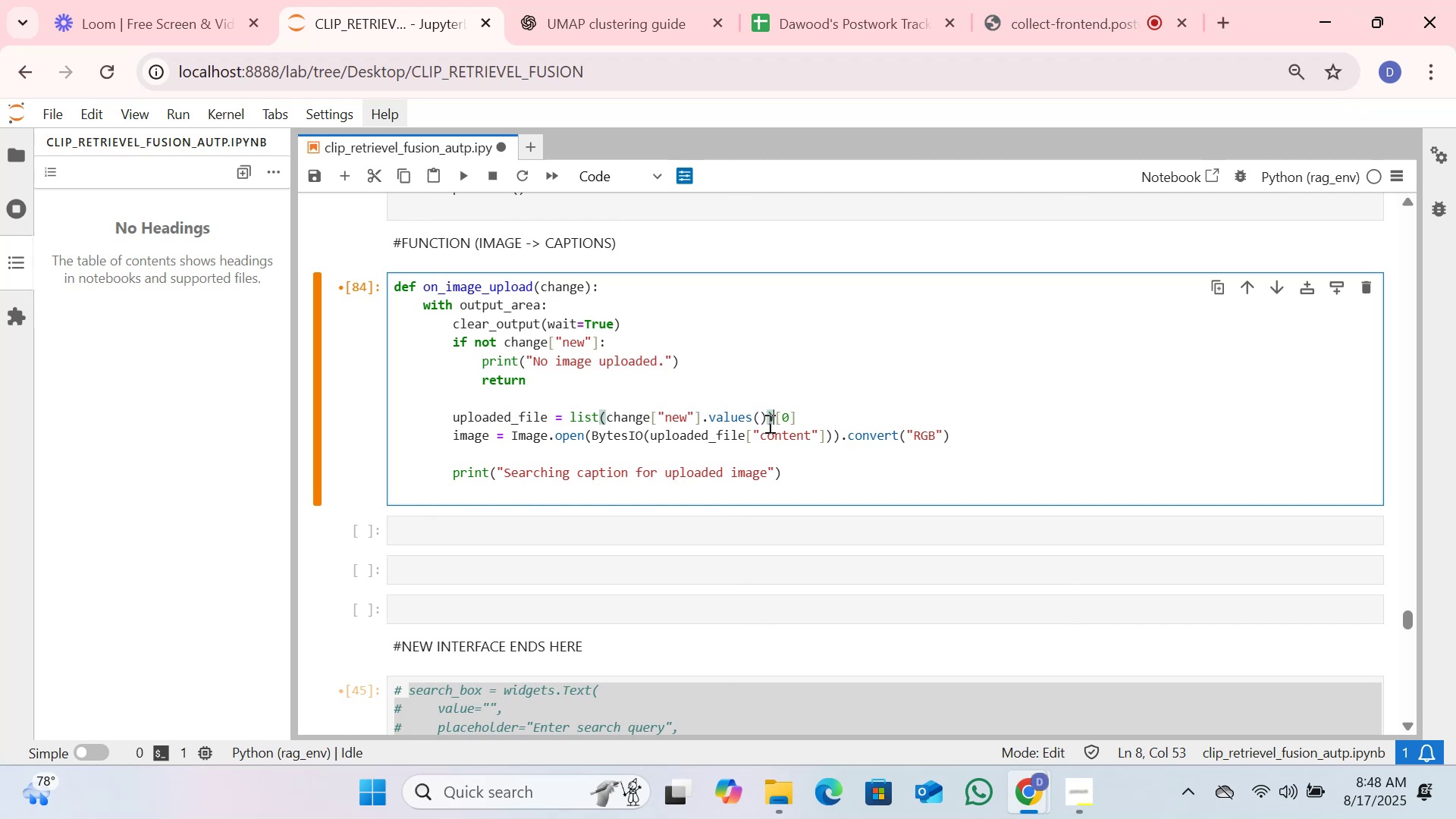 
left_click([462, 185])
 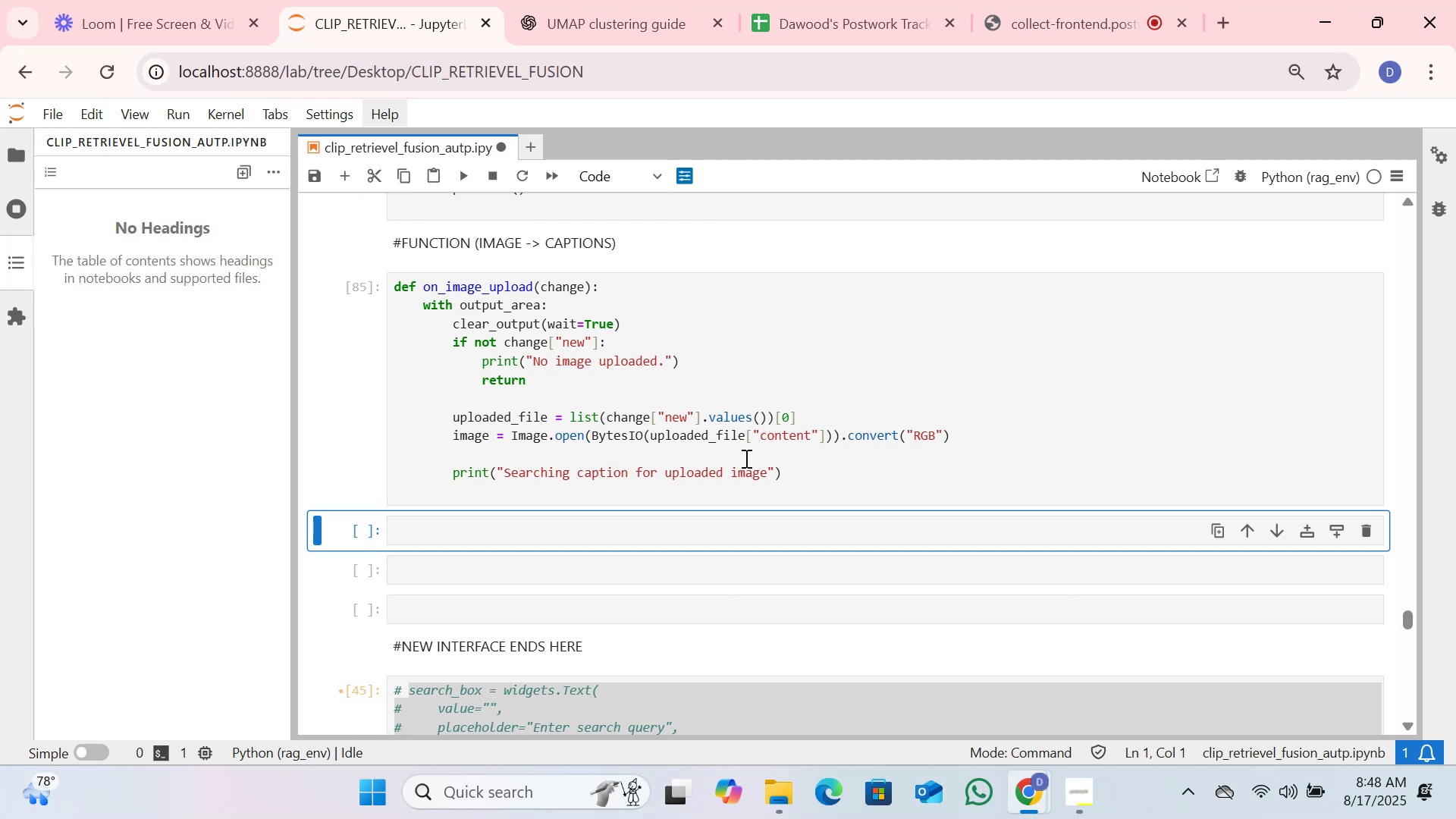 
wait(5.31)
 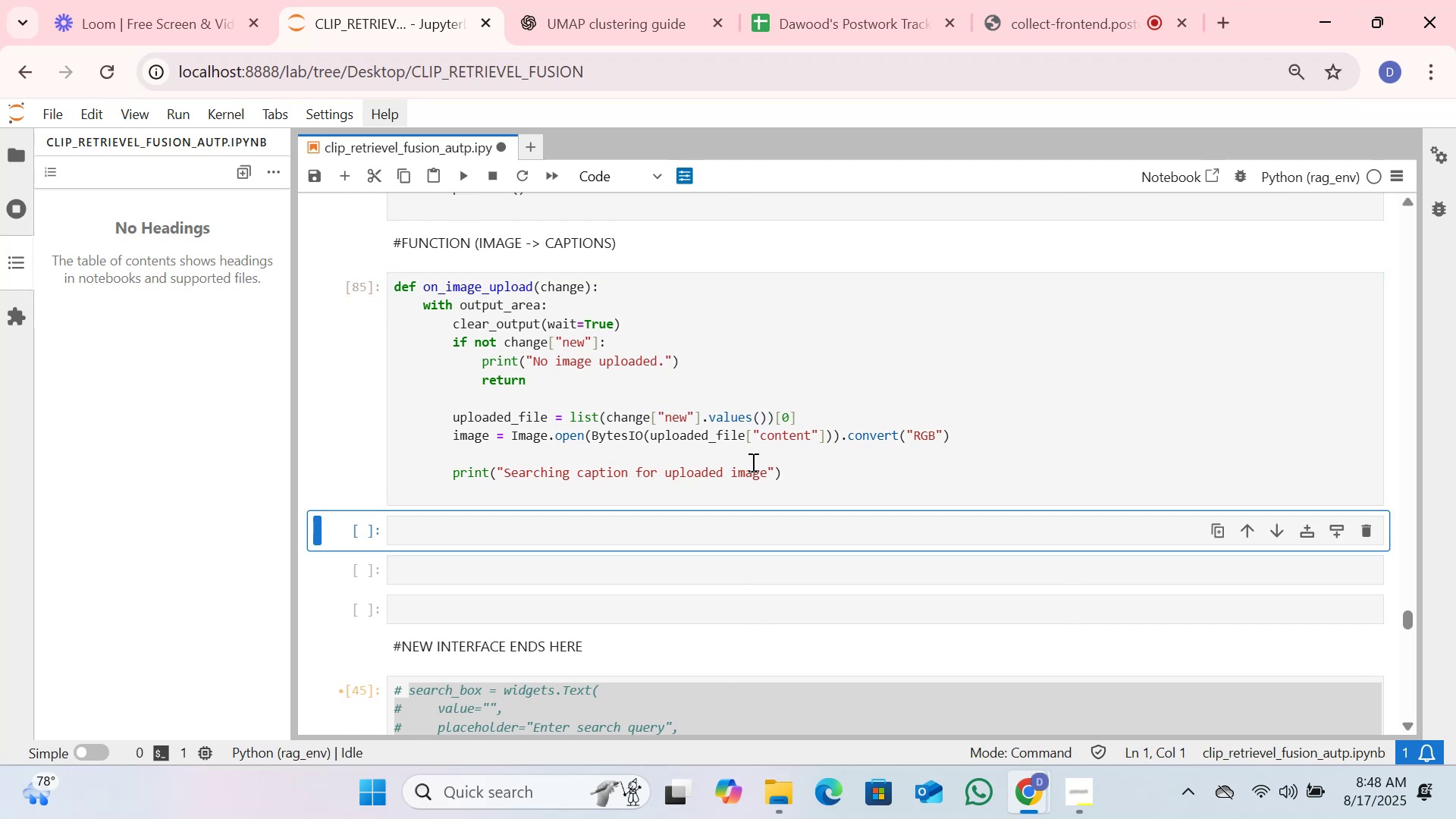 
scroll: coordinate [845, 466], scroll_direction: up, amount: 1.0
 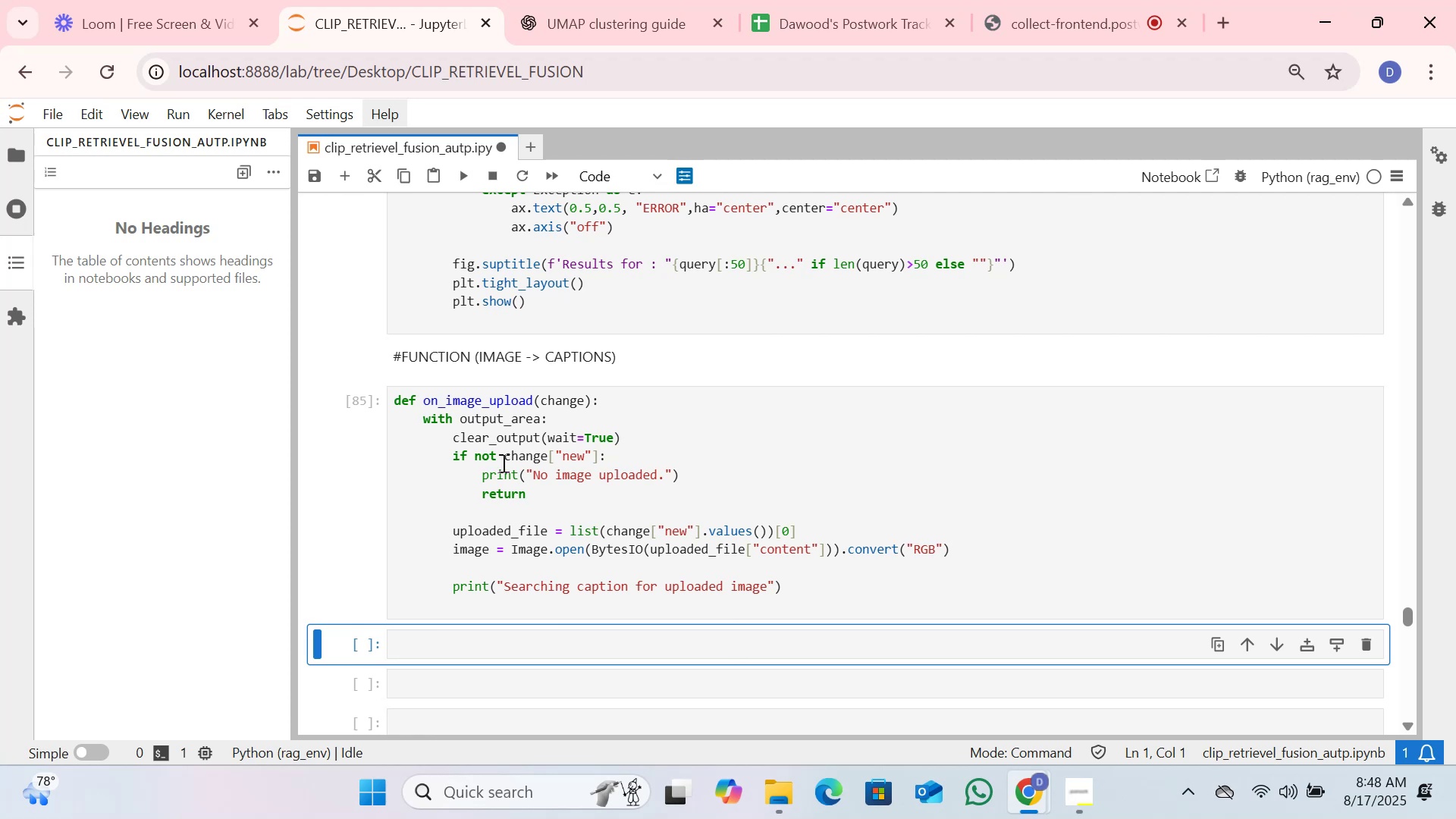 
wait(17.4)
 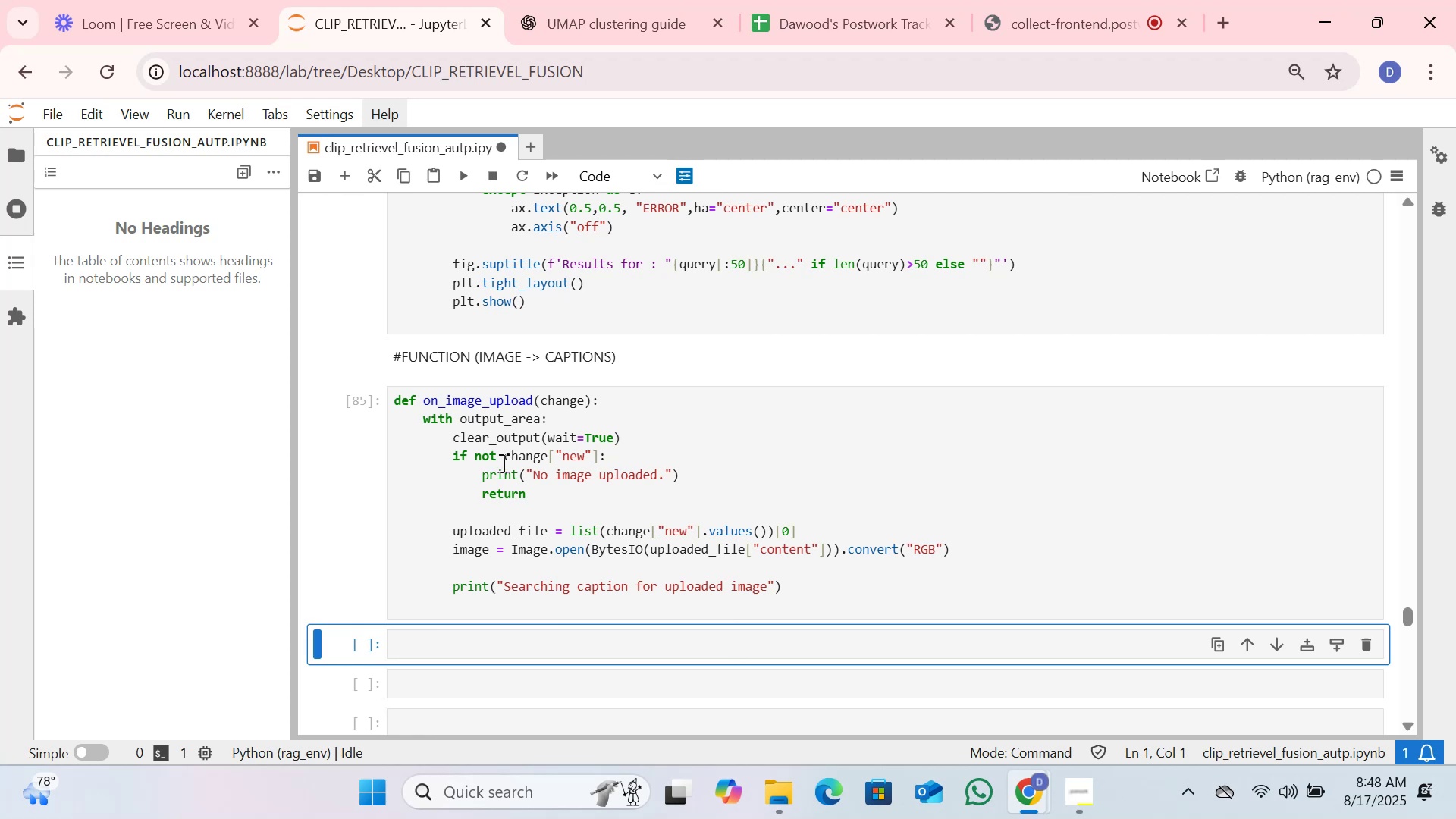 
scroll: coordinate [569, 473], scroll_direction: down, amount: 1.0
 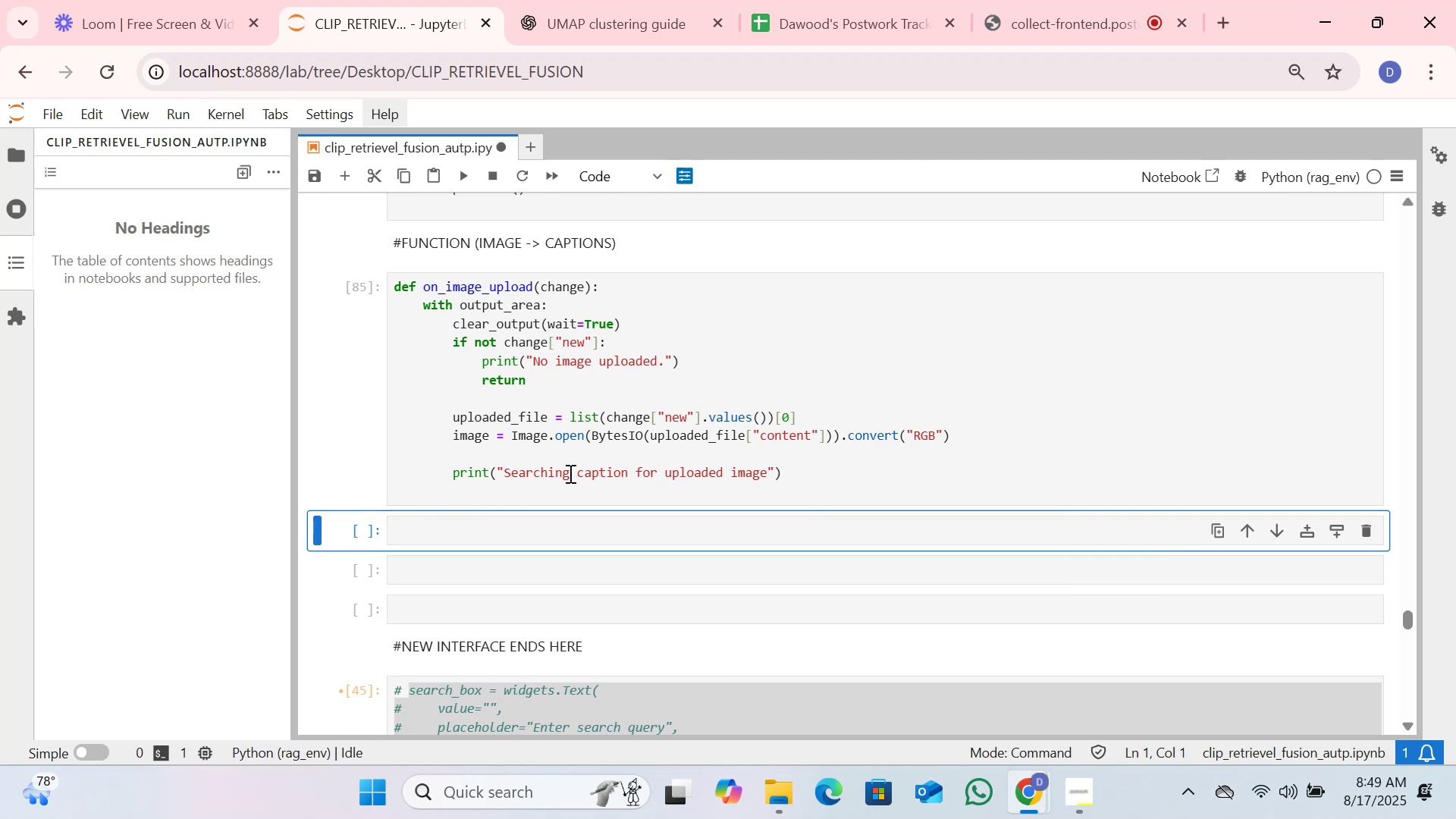 
scroll: coordinate [569, 473], scroll_direction: up, amount: 1.0
 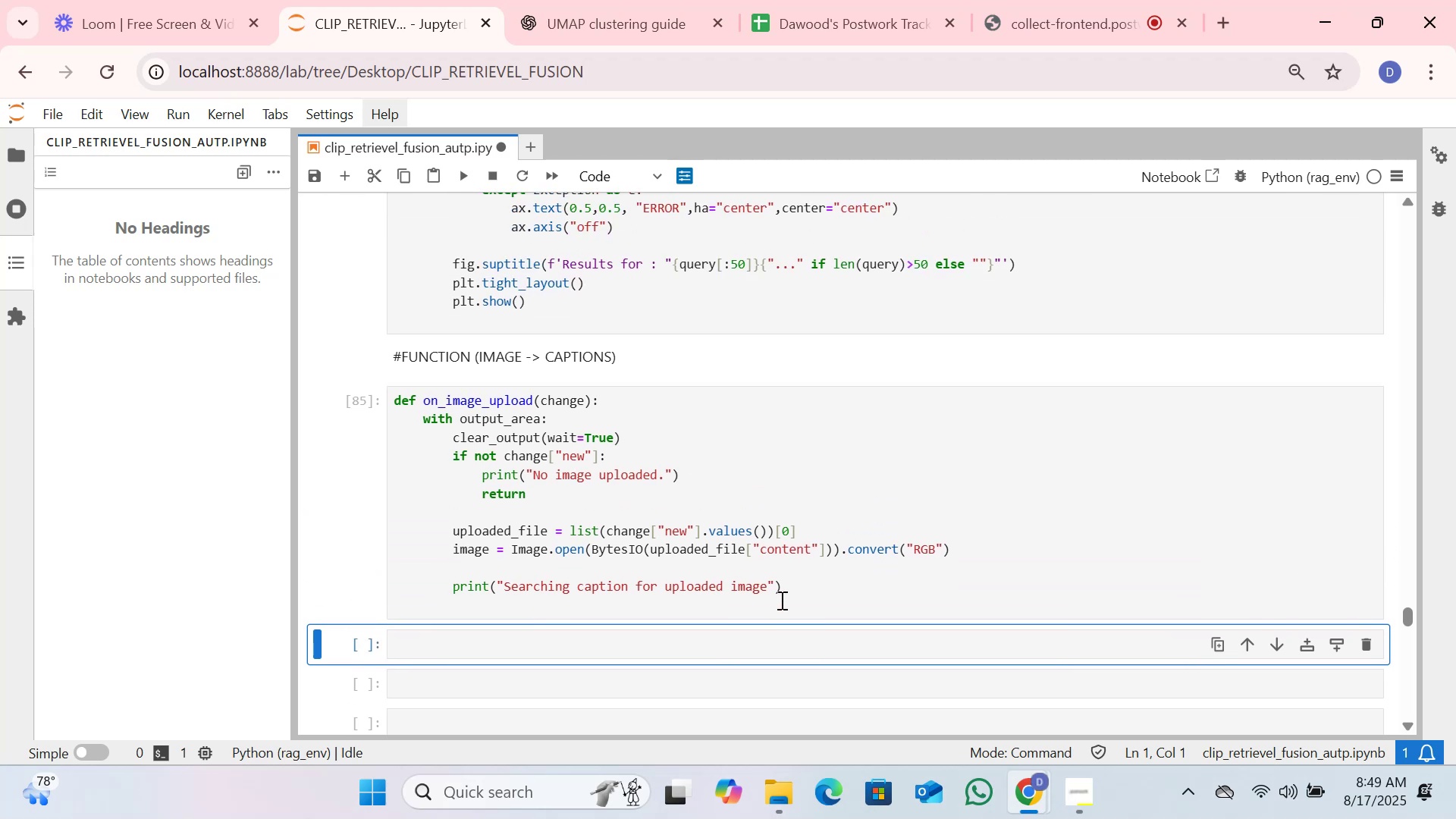 
left_click([781, 600])
 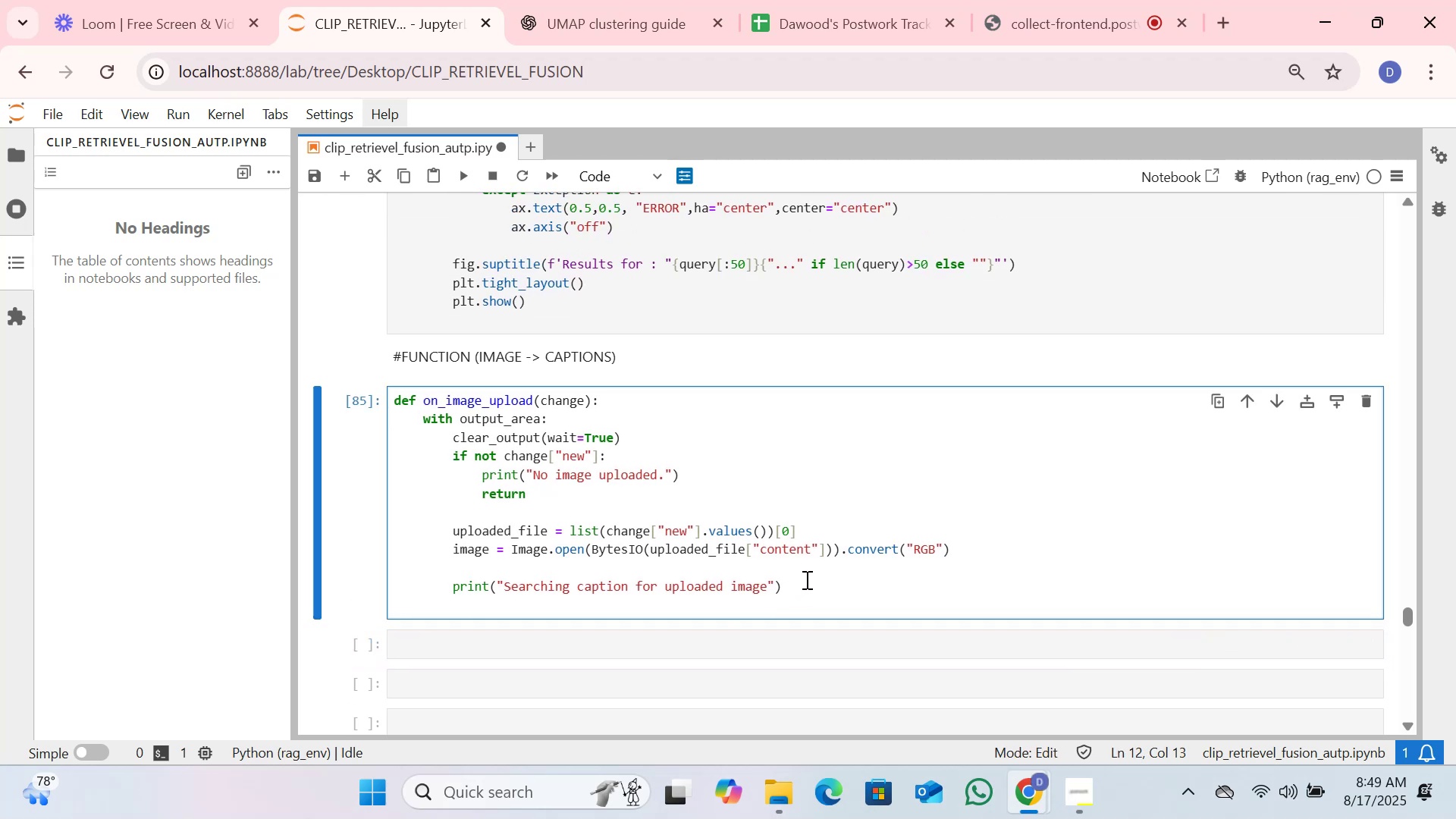 
left_click([805, 579])
 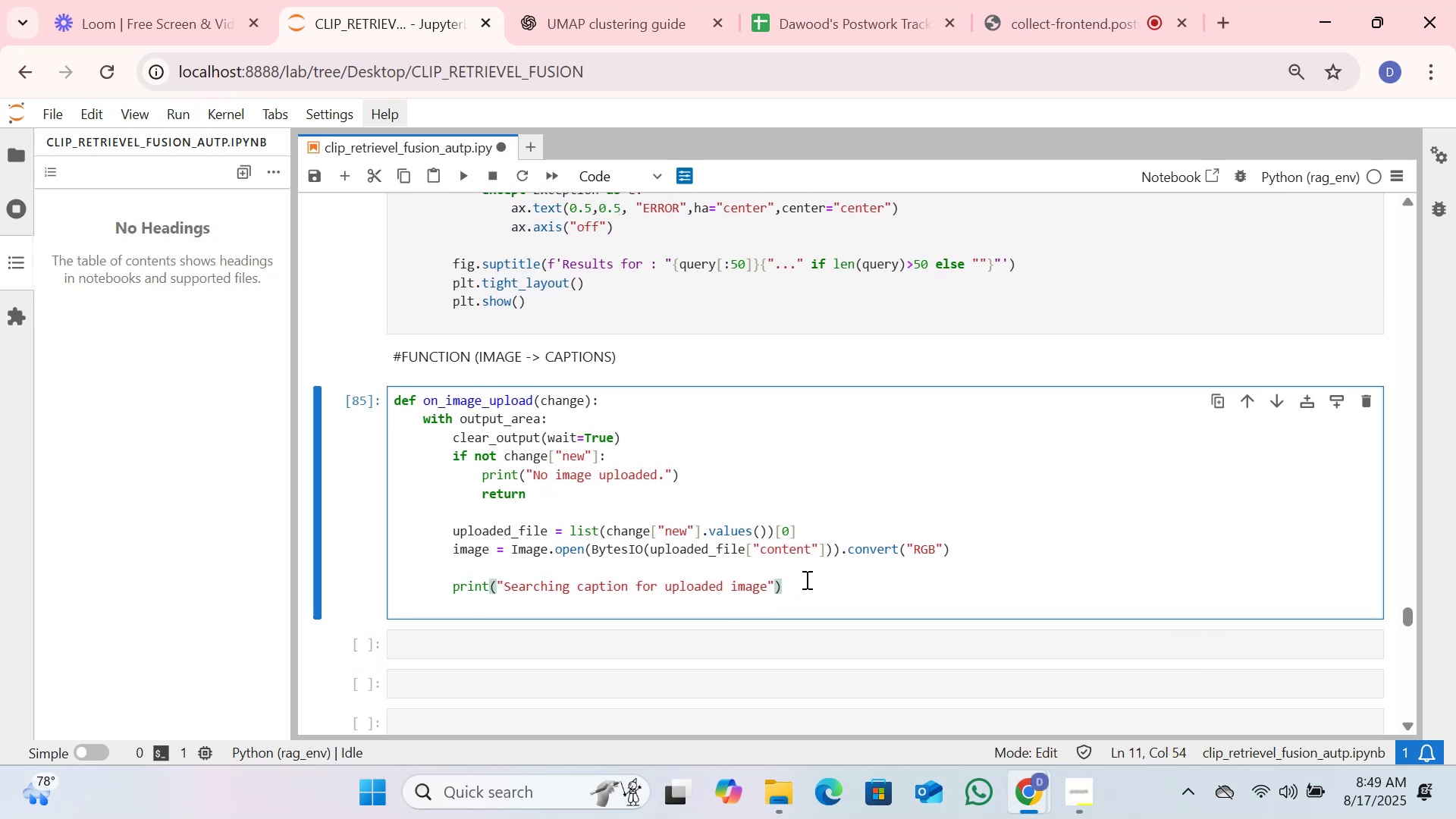 
key(Enter)
 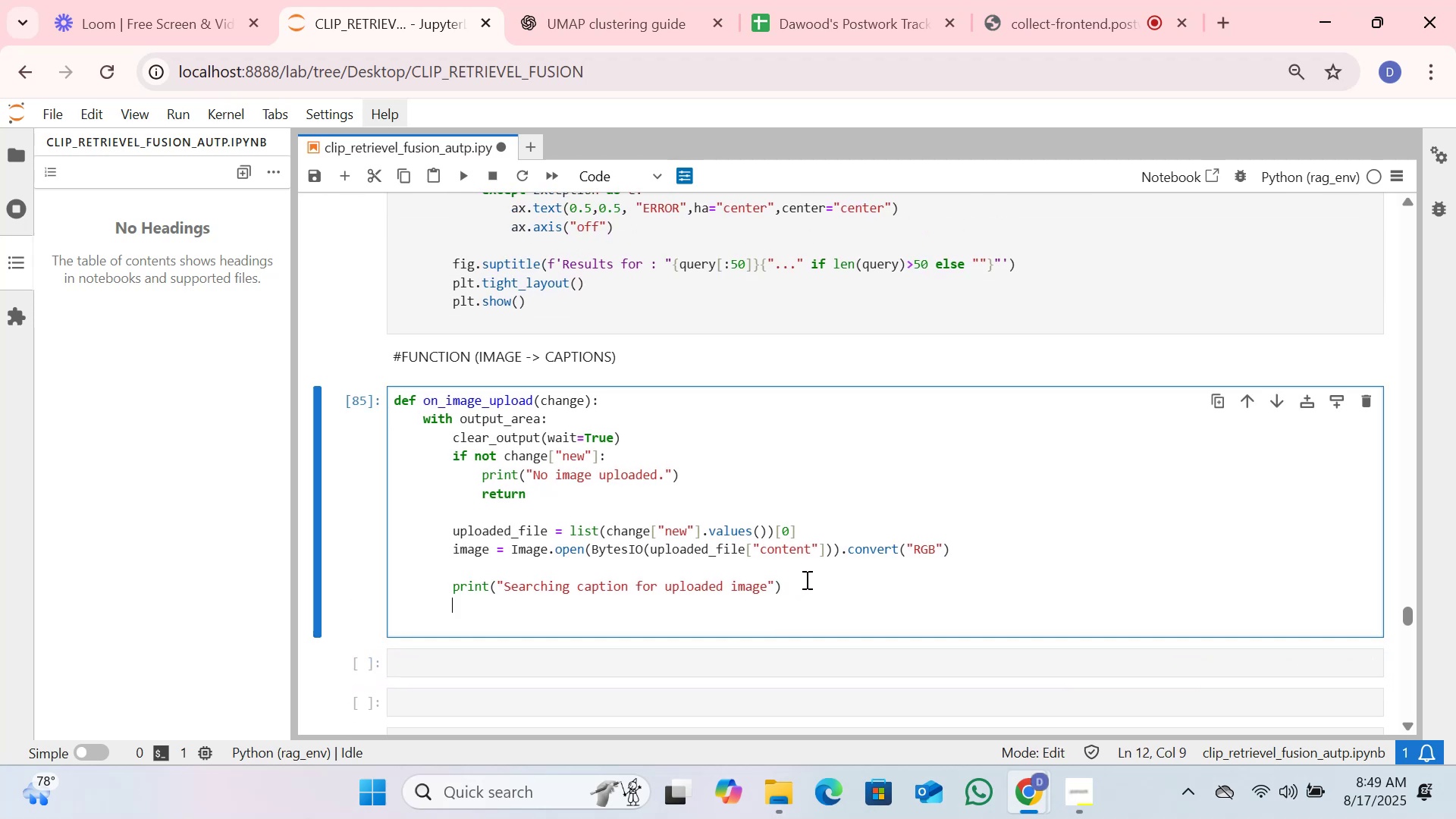 
key(Enter)
 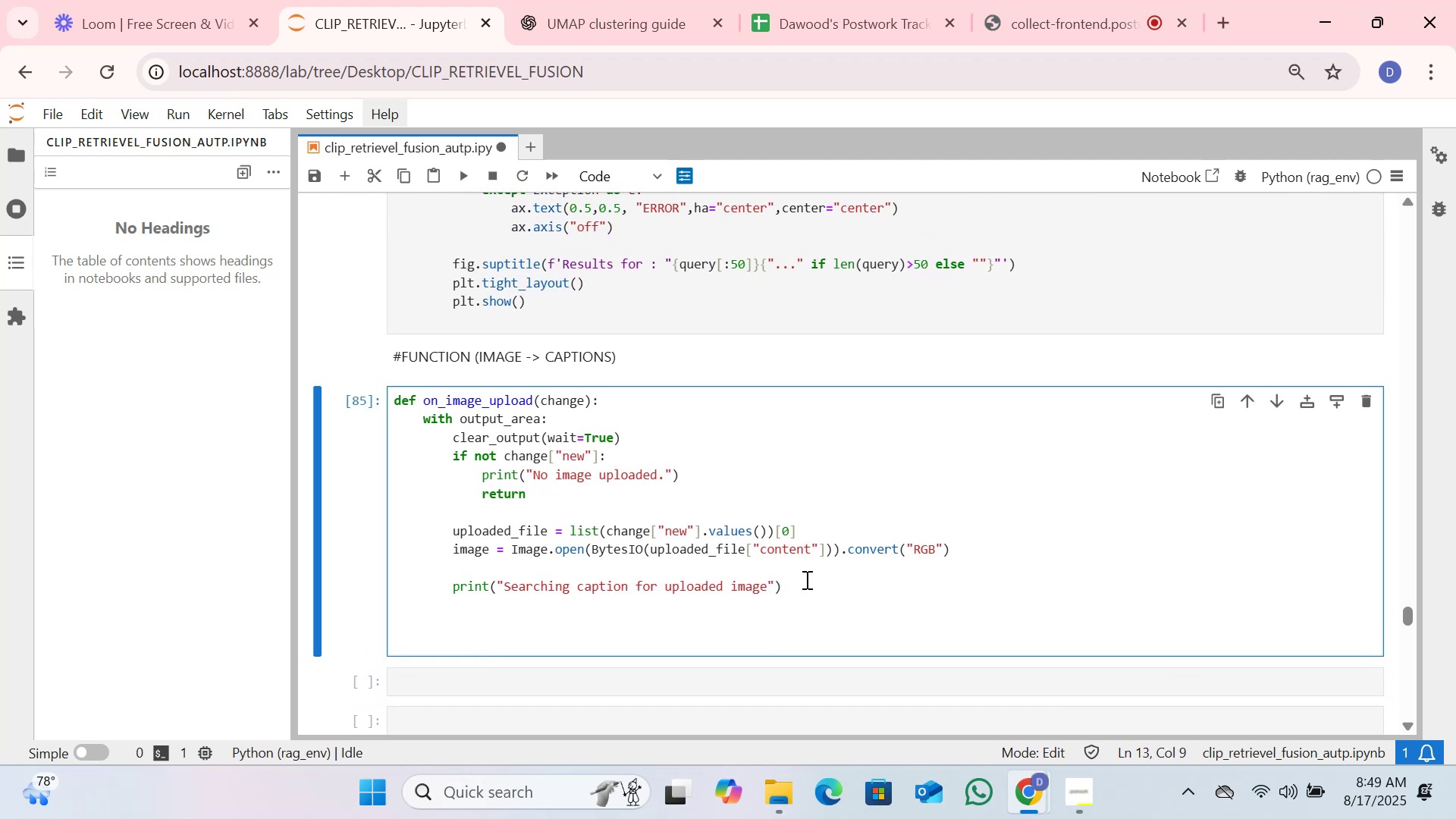 
type(try:)
 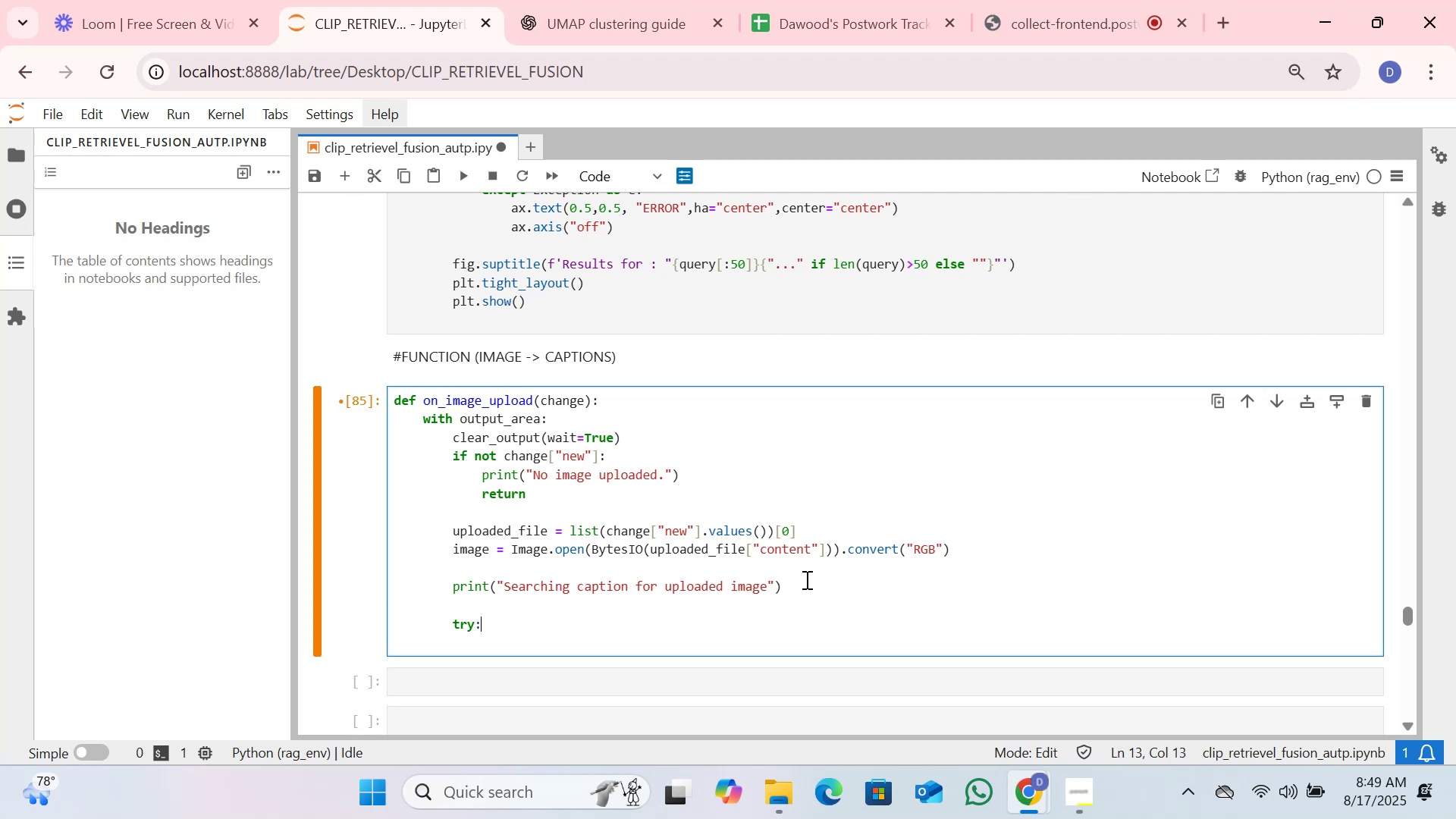 
key(Enter)
 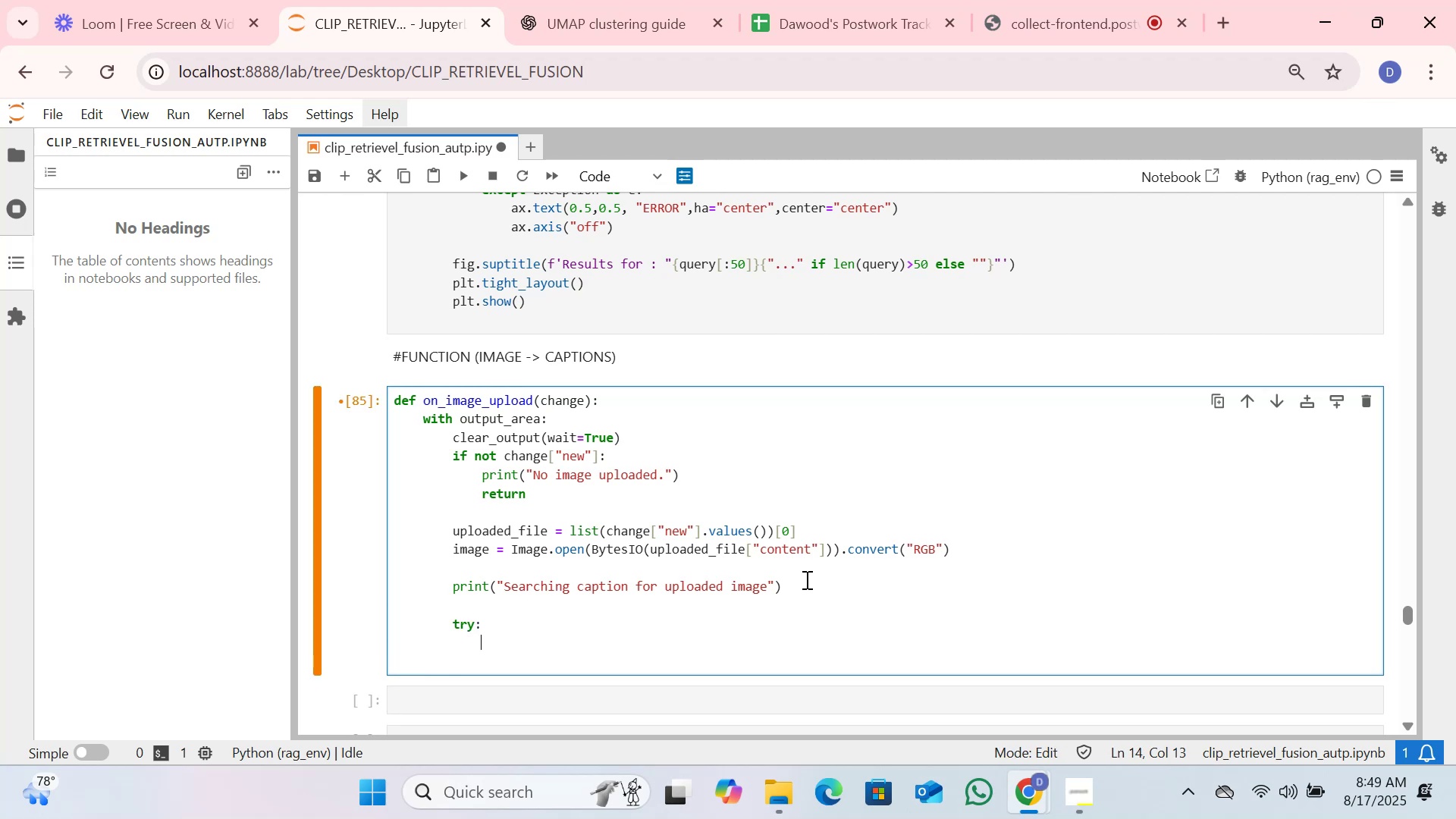 
type(inputs = pro(images =iamge)
 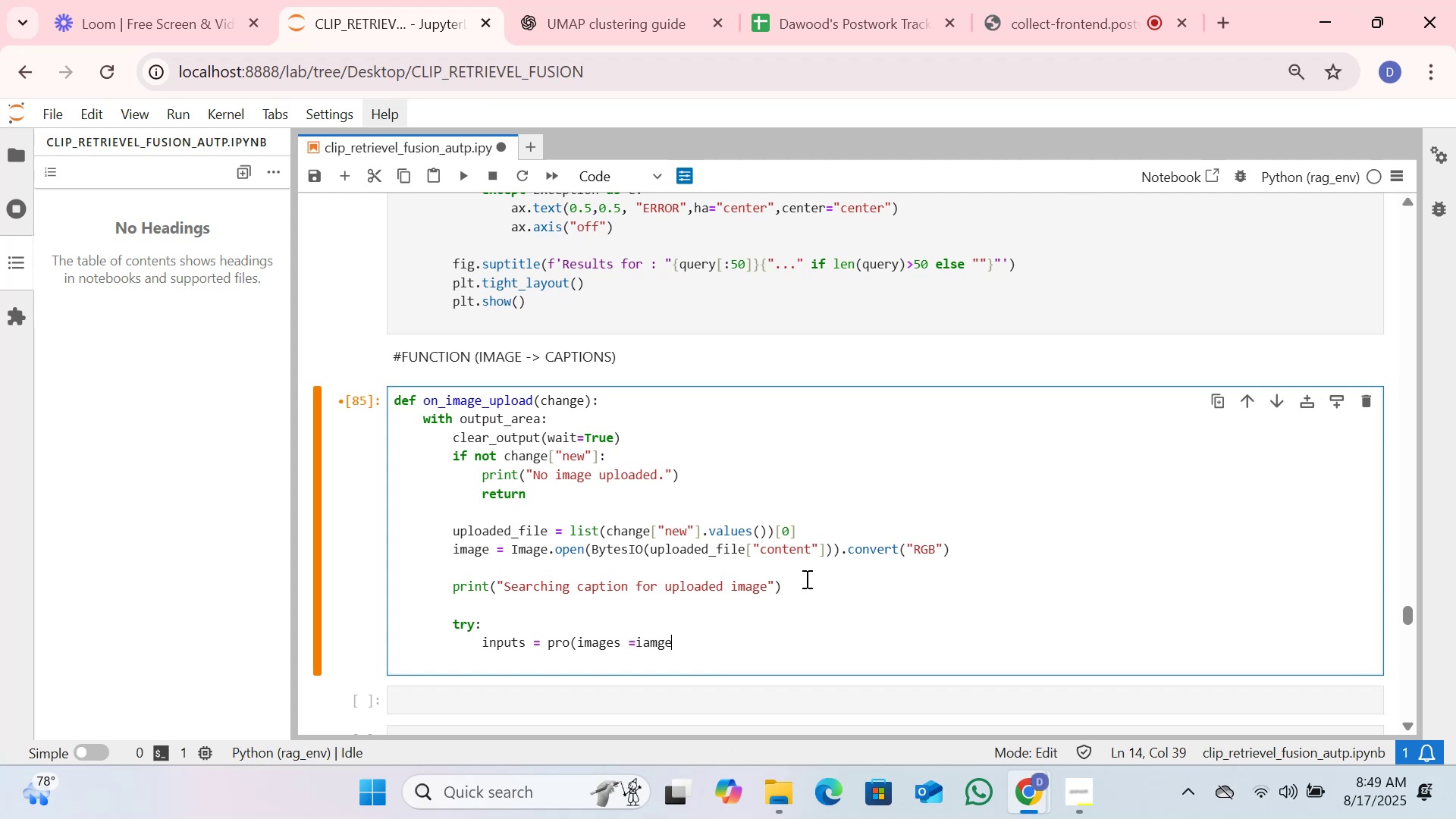 
key(Comma)
 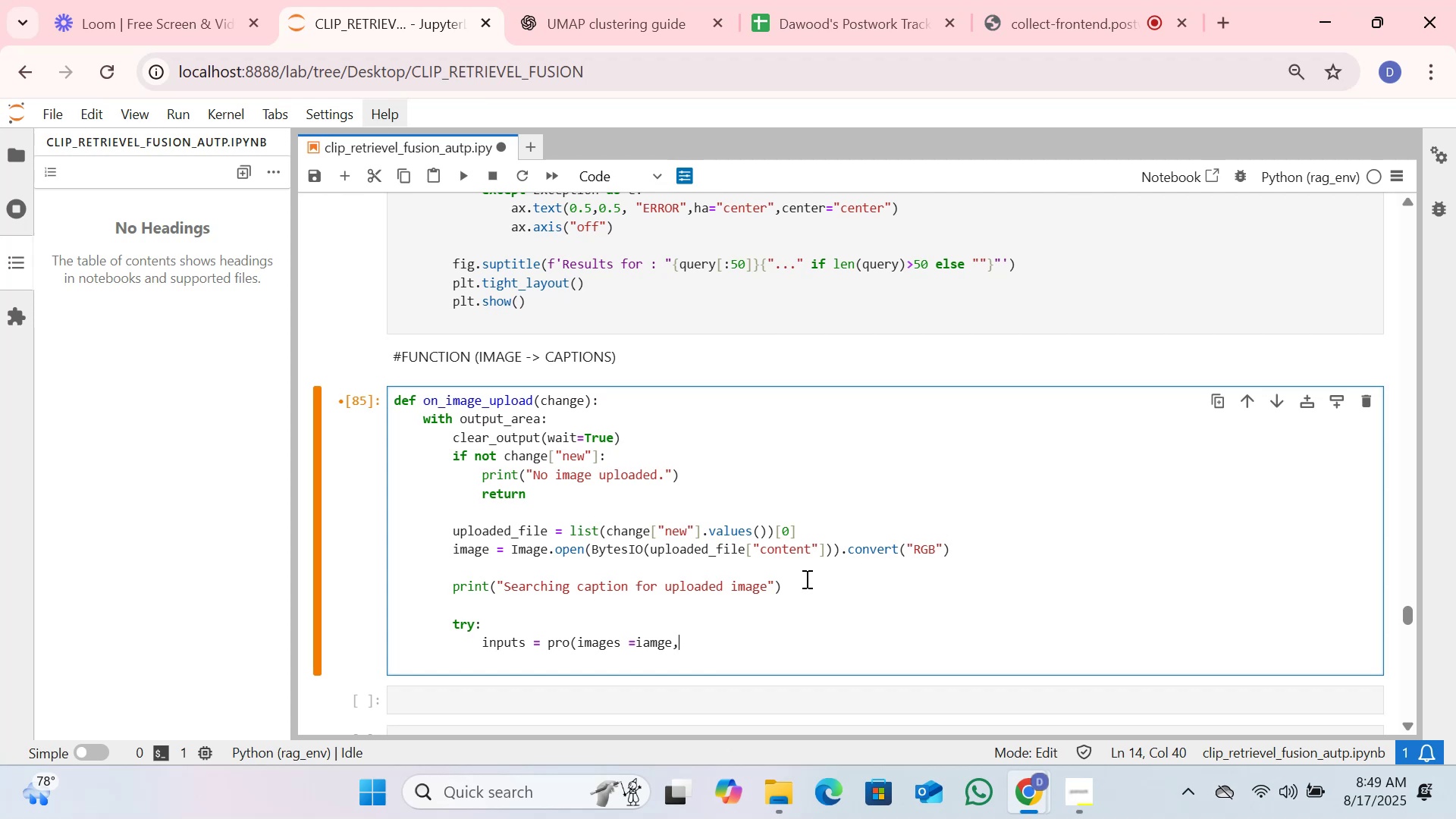 
wait(6.95)
 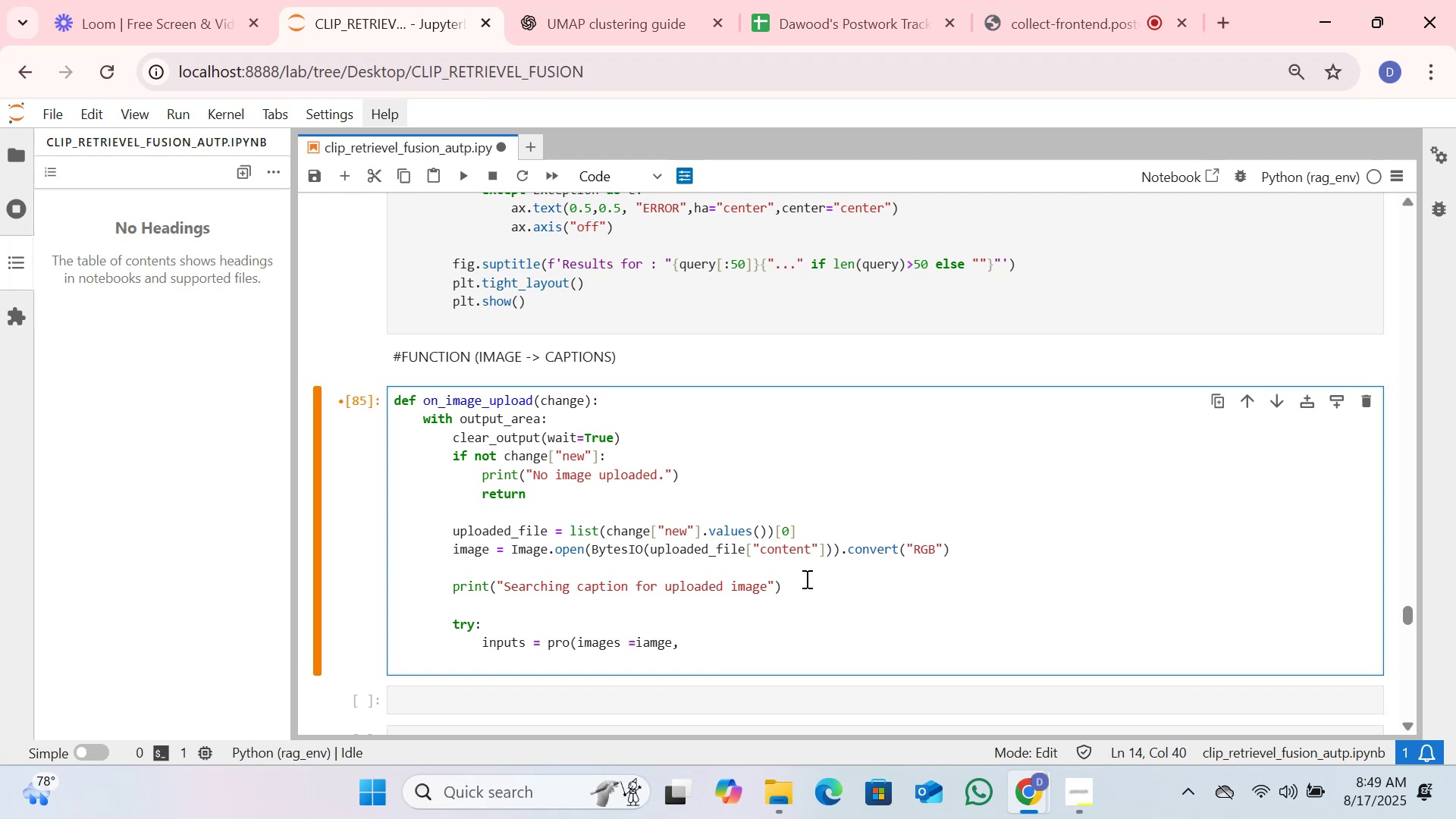 
type( return)
 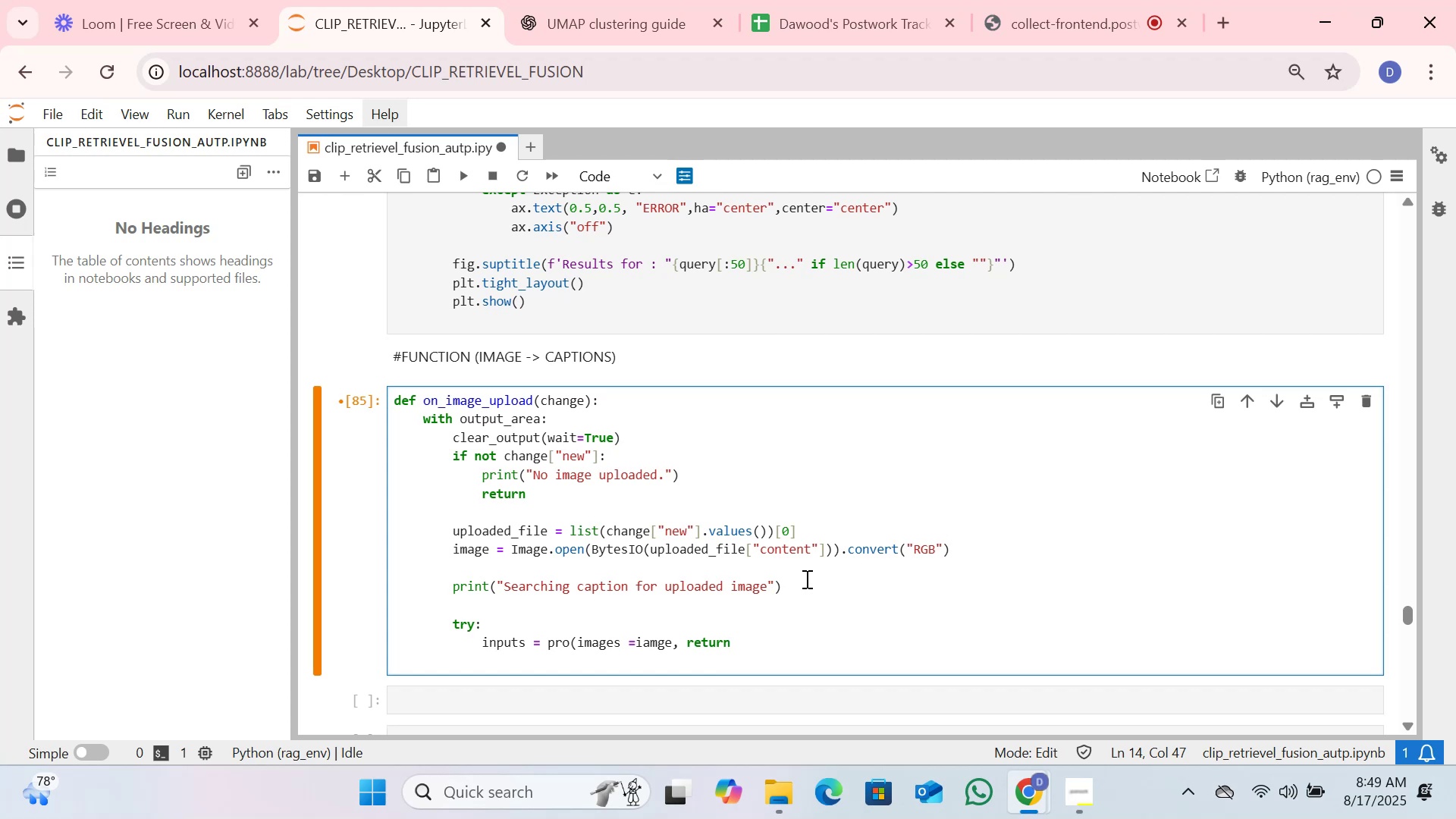 
wait(5.97)
 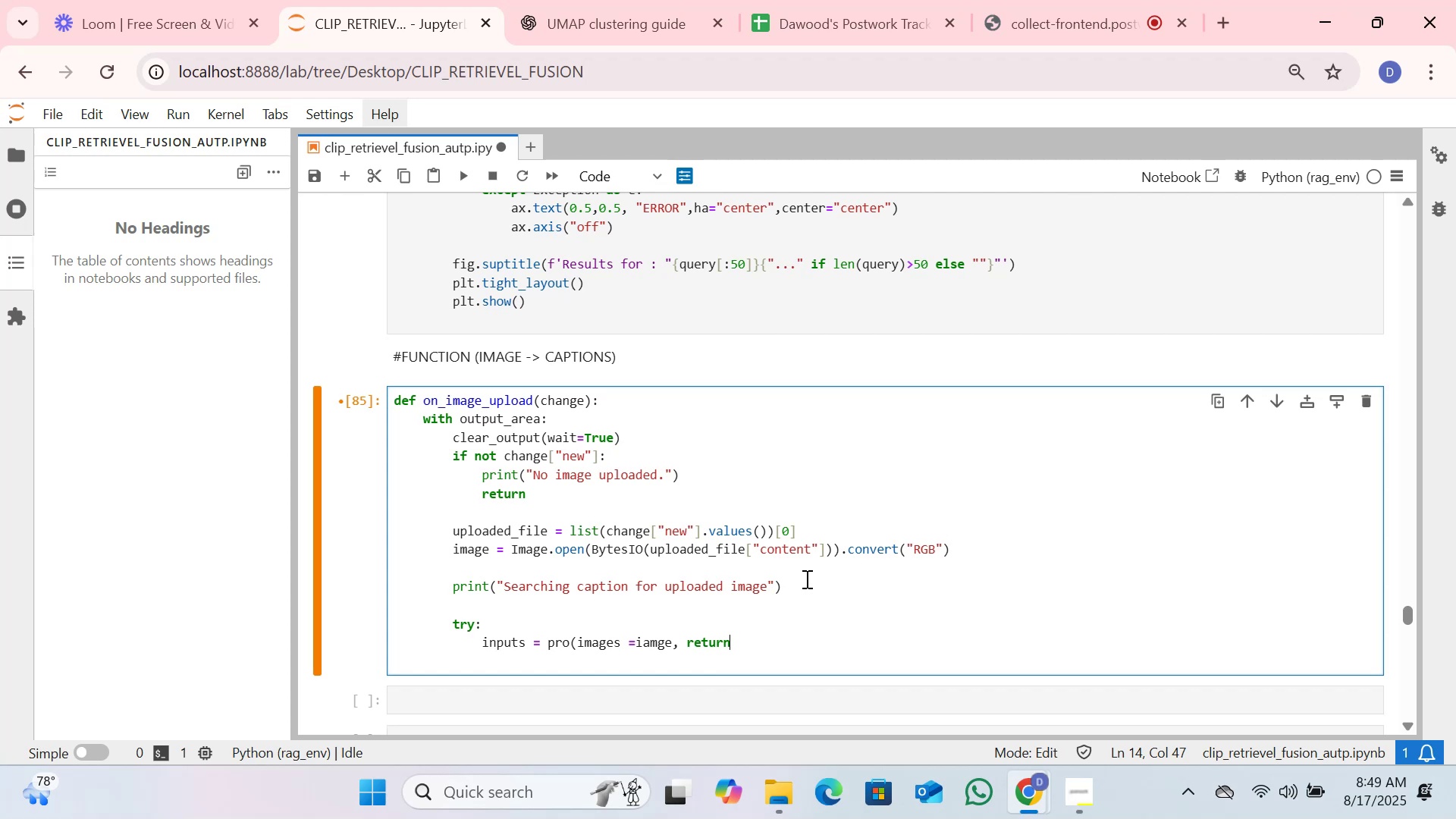 
type(_tensors="pt"))
 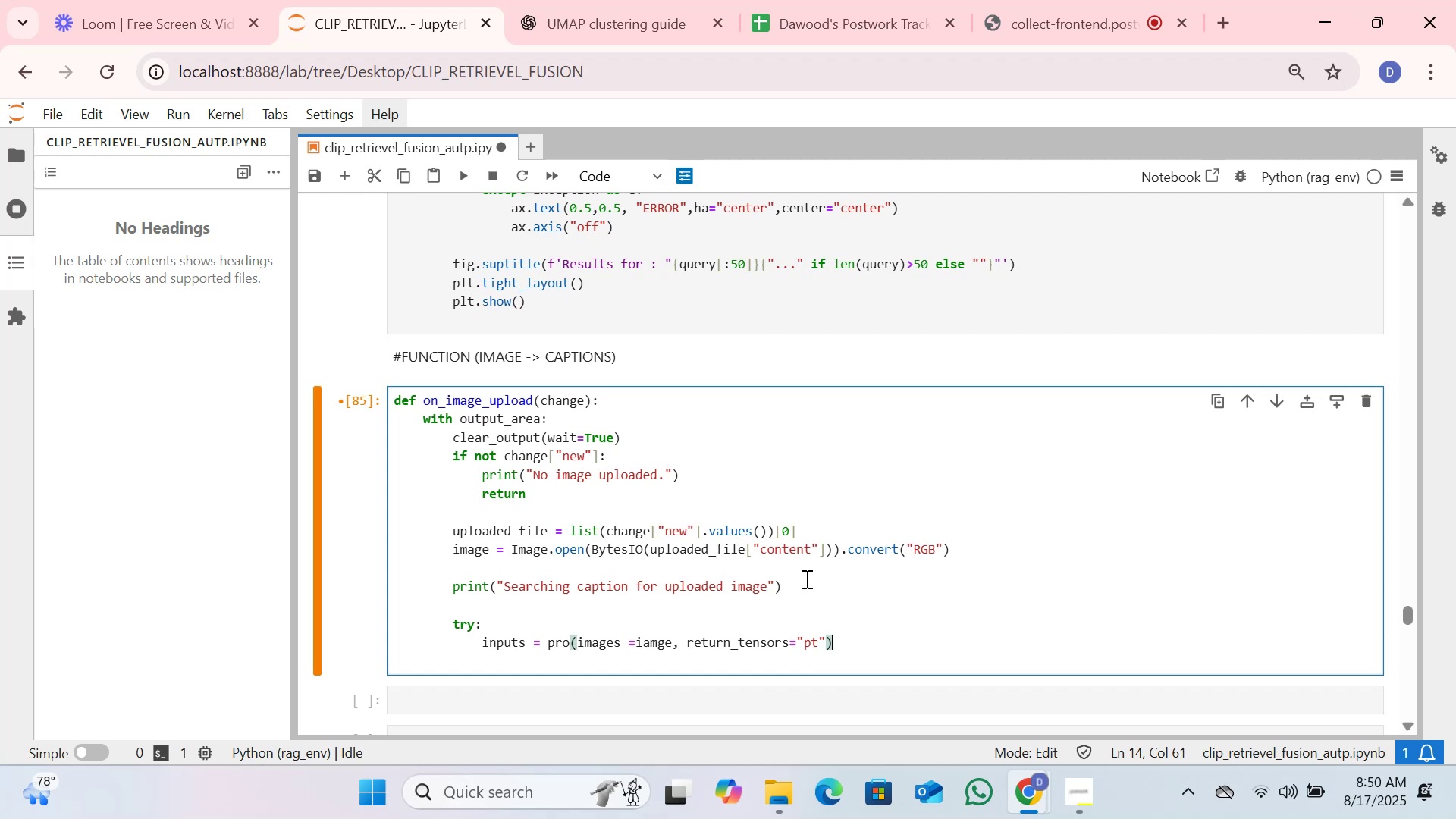 
wait(6.39)
 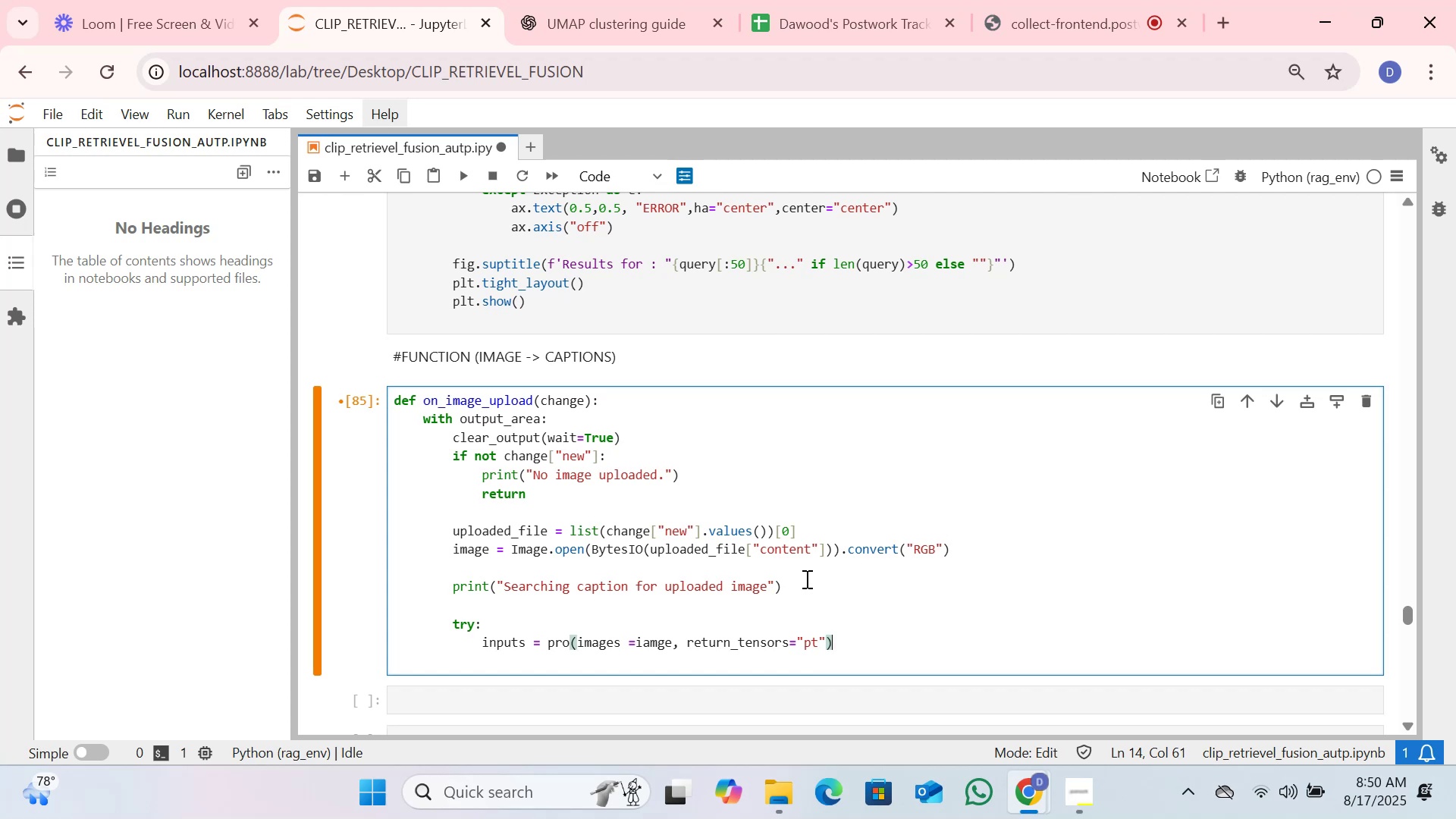 
key(Enter)
 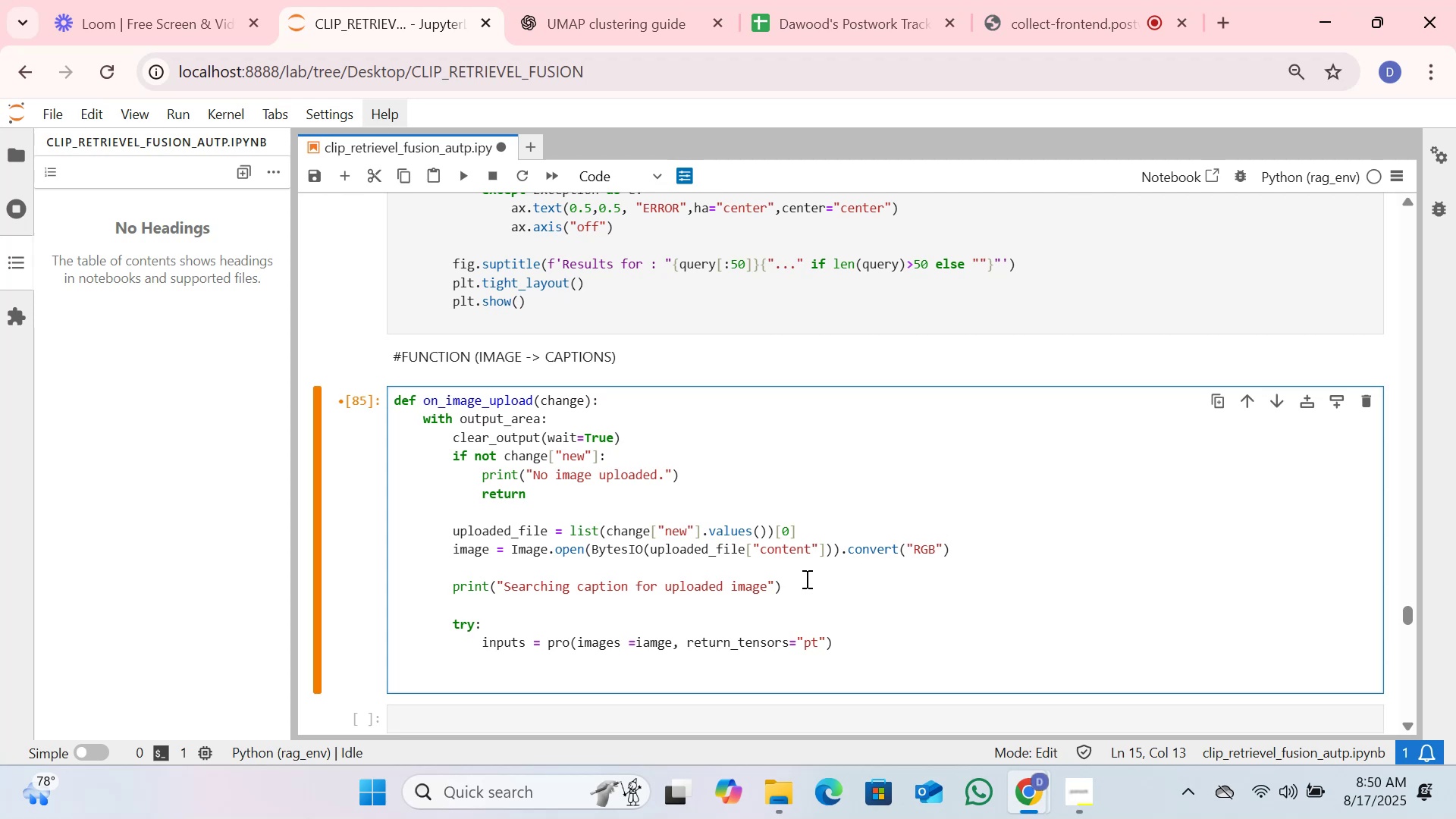 
type(with torch.no_grae():)
 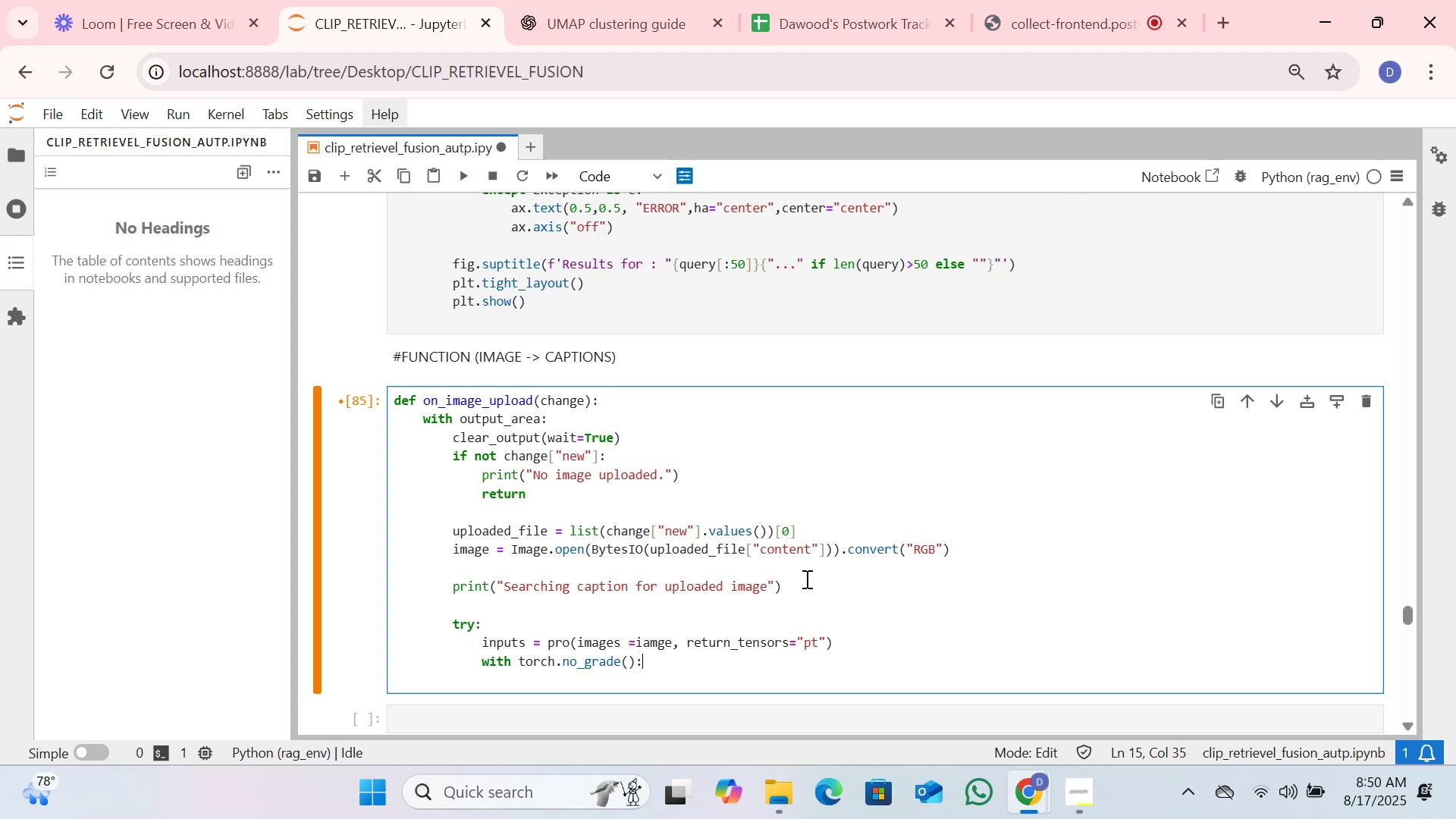 
 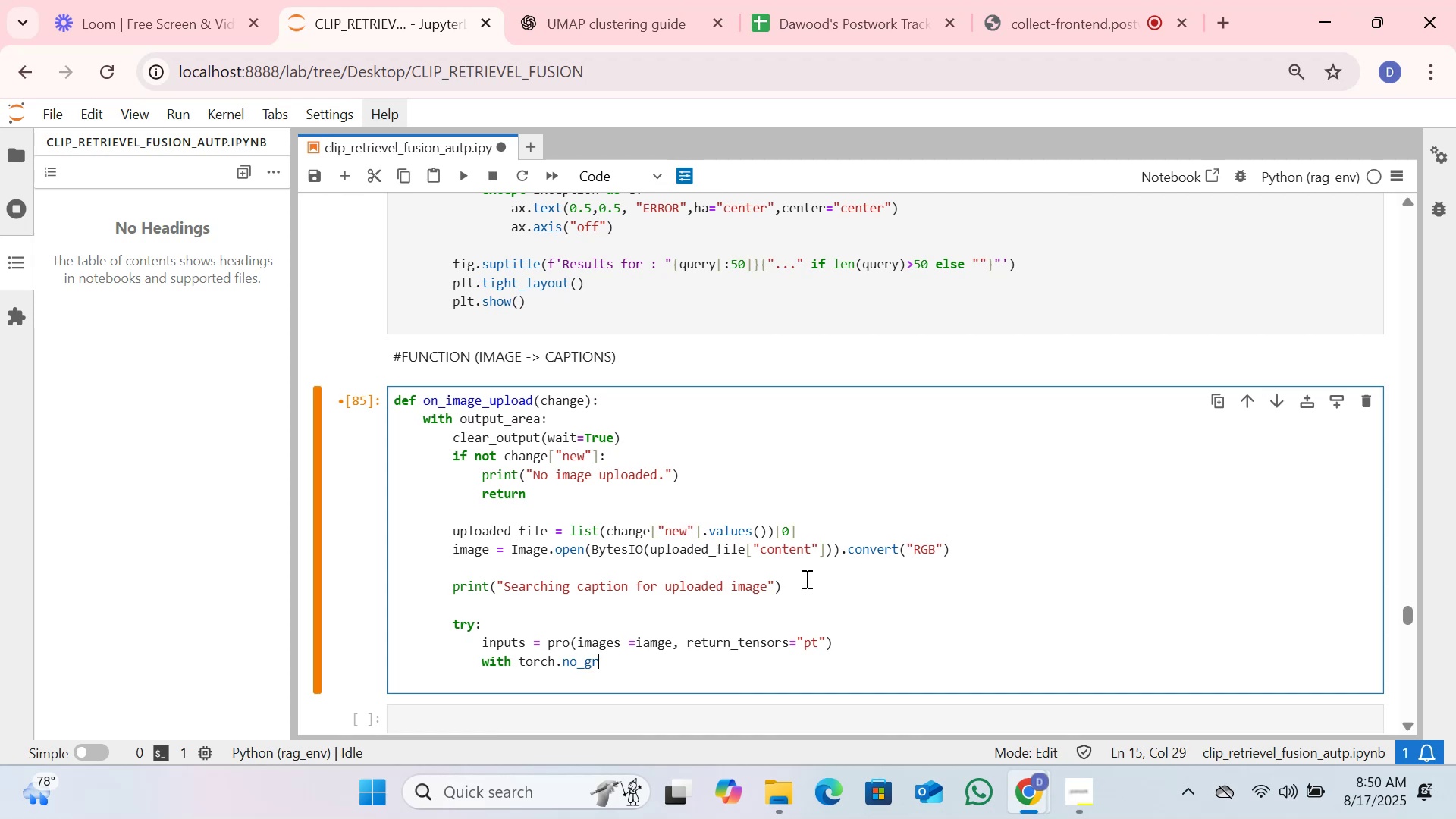 
hold_key(key=D, duration=0.3)
 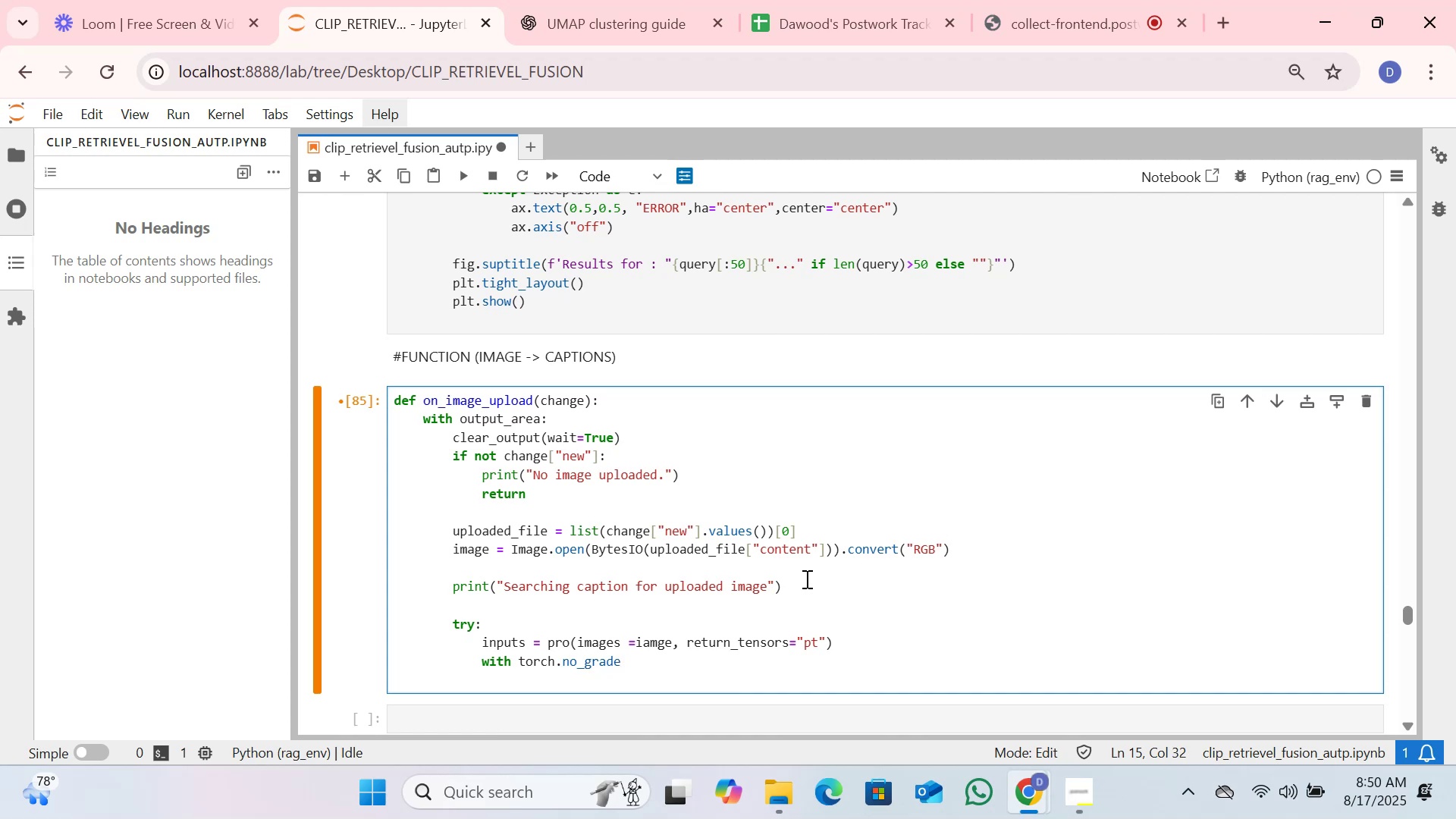 
key(Enter)
 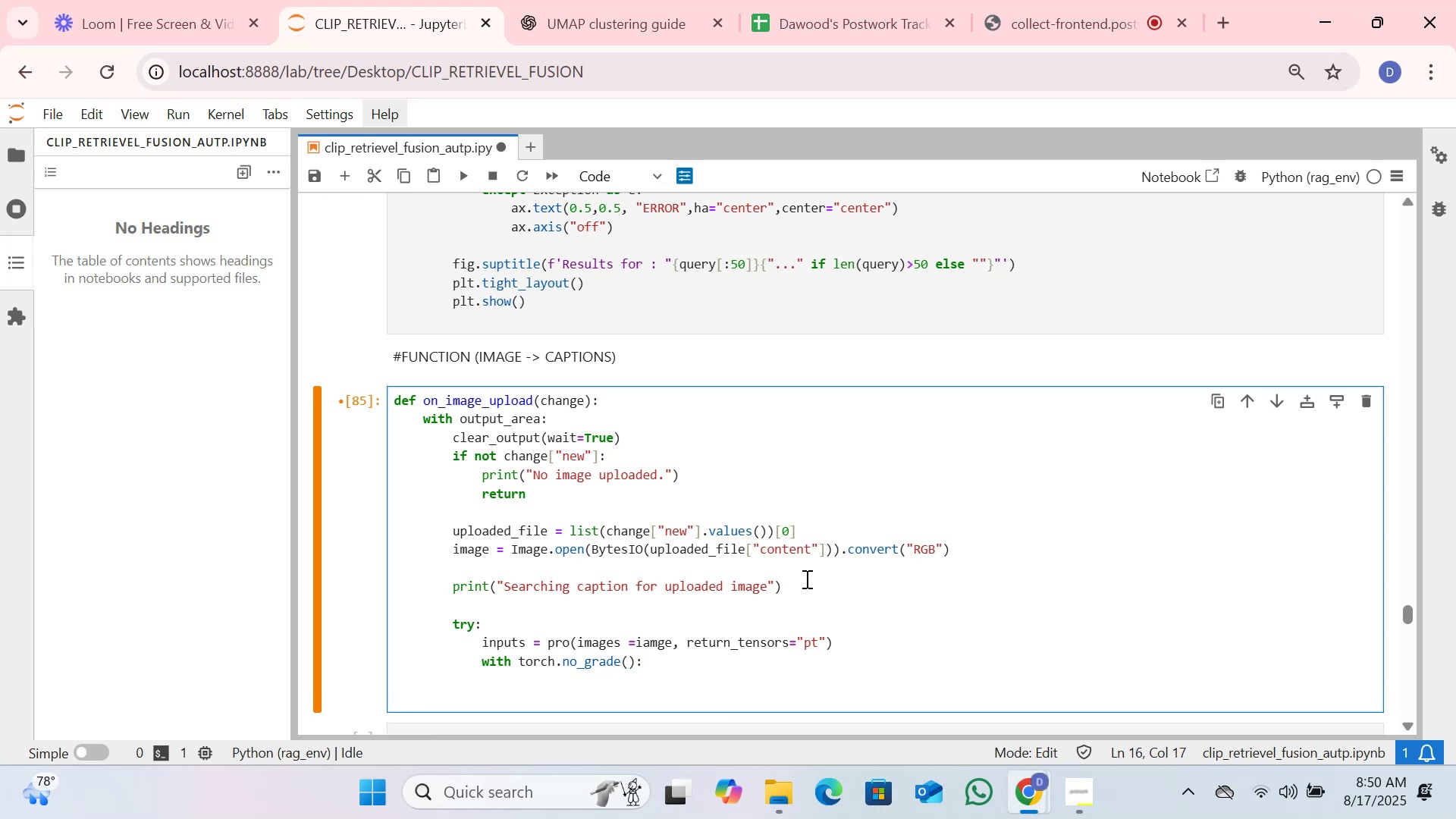 
type(em)
 